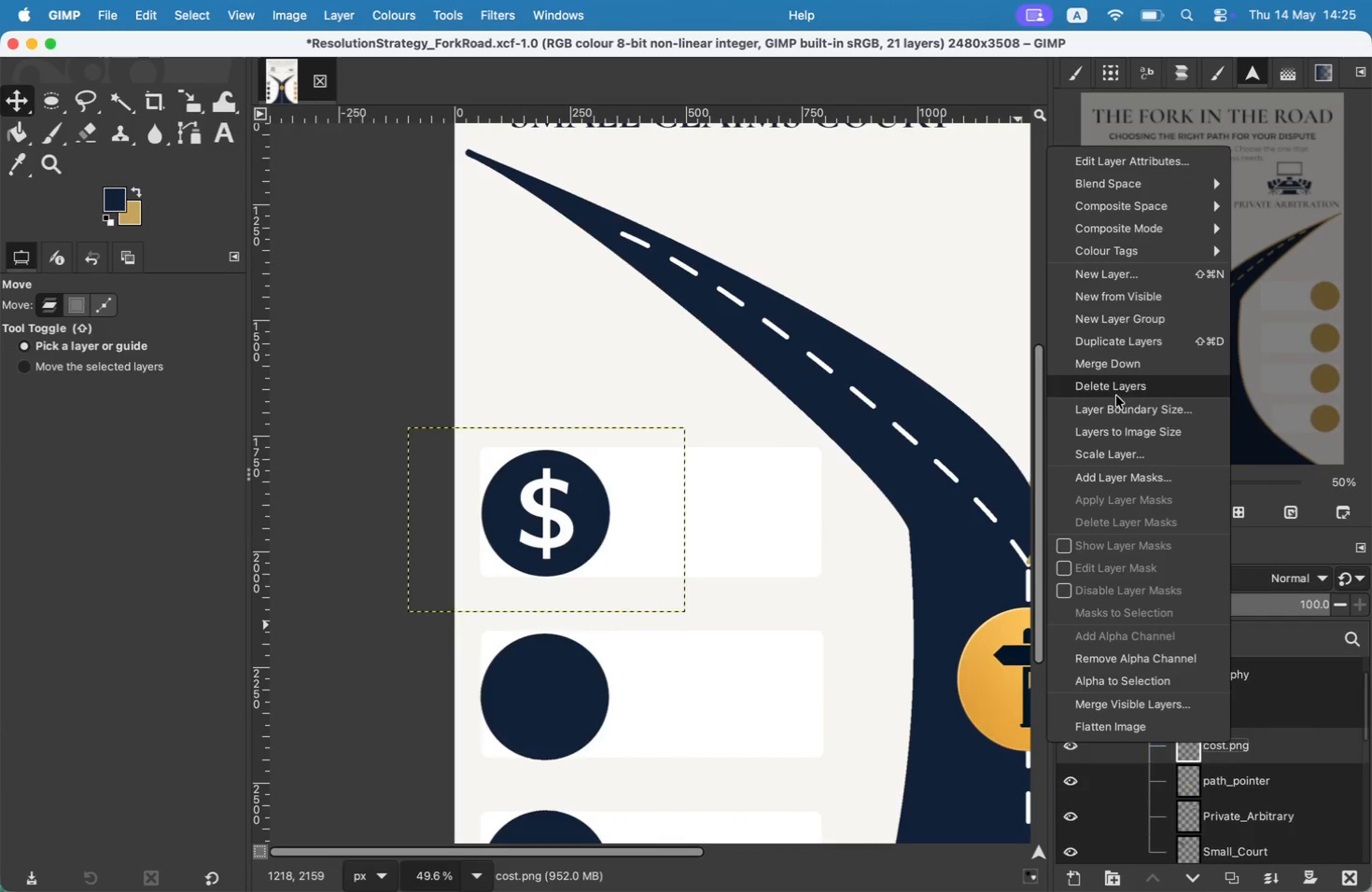 
mouse_move([1085, 354])
 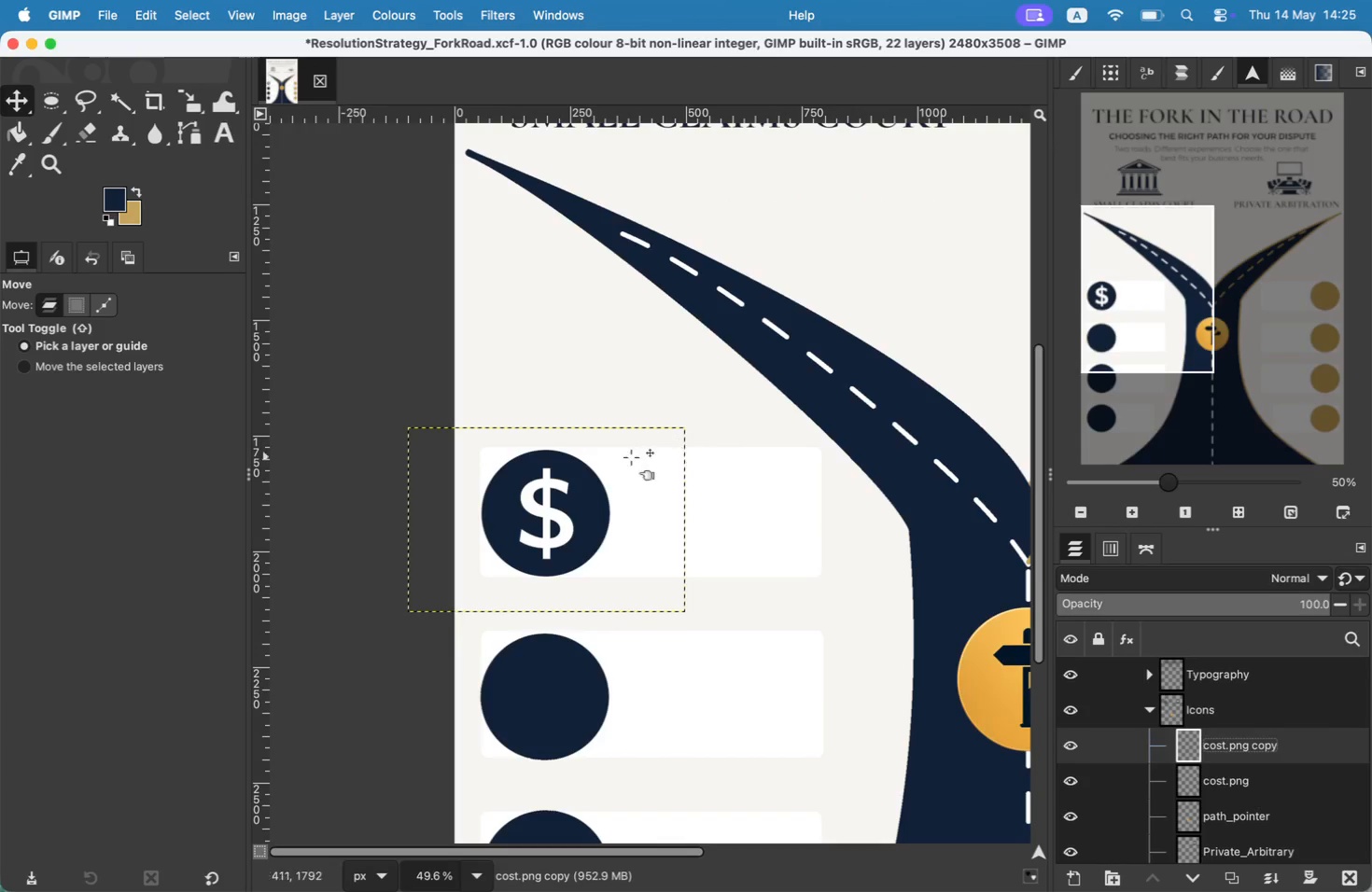 
left_click_drag(start_coordinate=[548, 499], to_coordinate=[809, 506])
 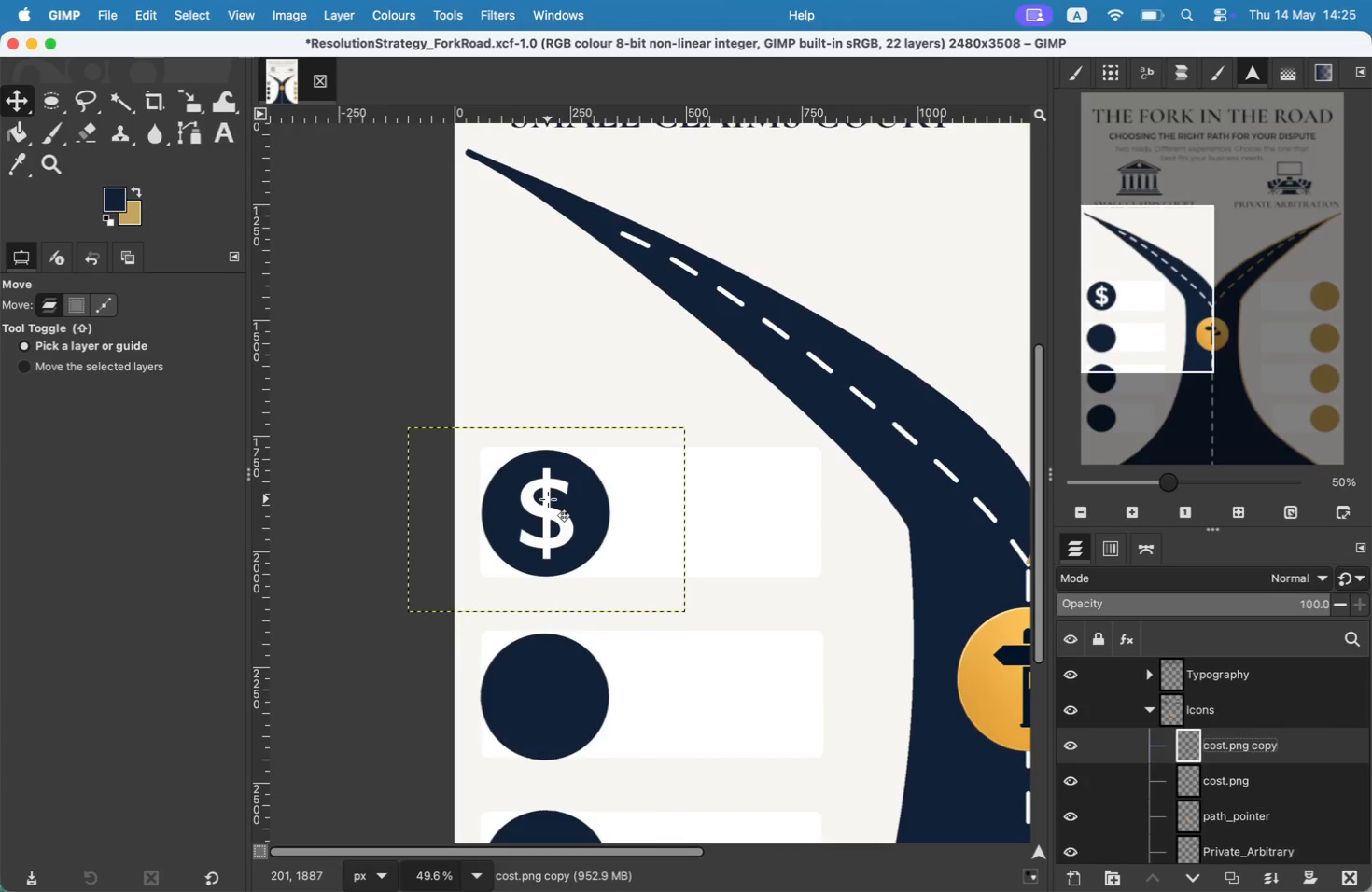 
left_click_drag(start_coordinate=[800, 509], to_coordinate=[1094, 492])
 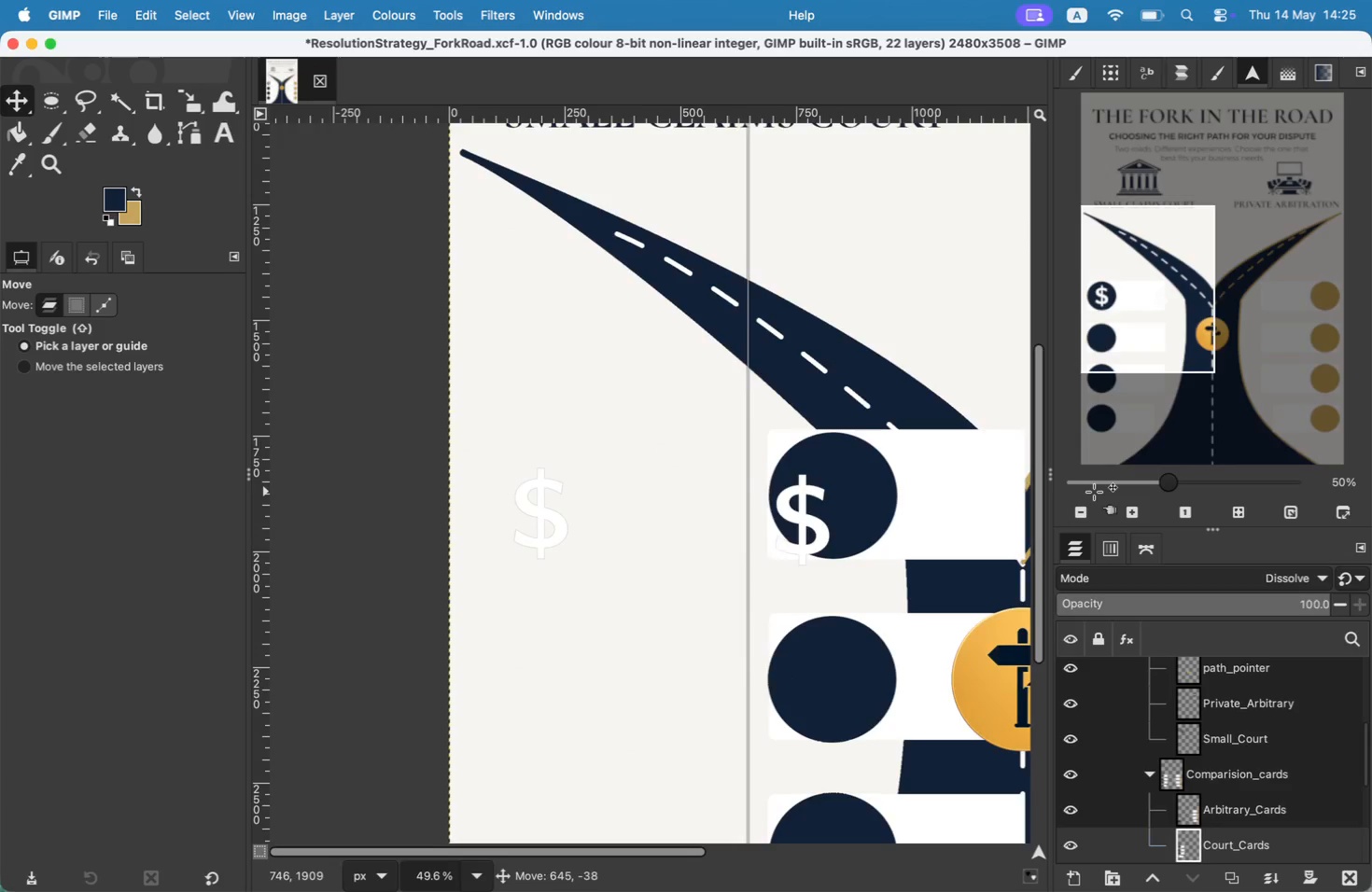 
key(Meta+CommandLeft)
 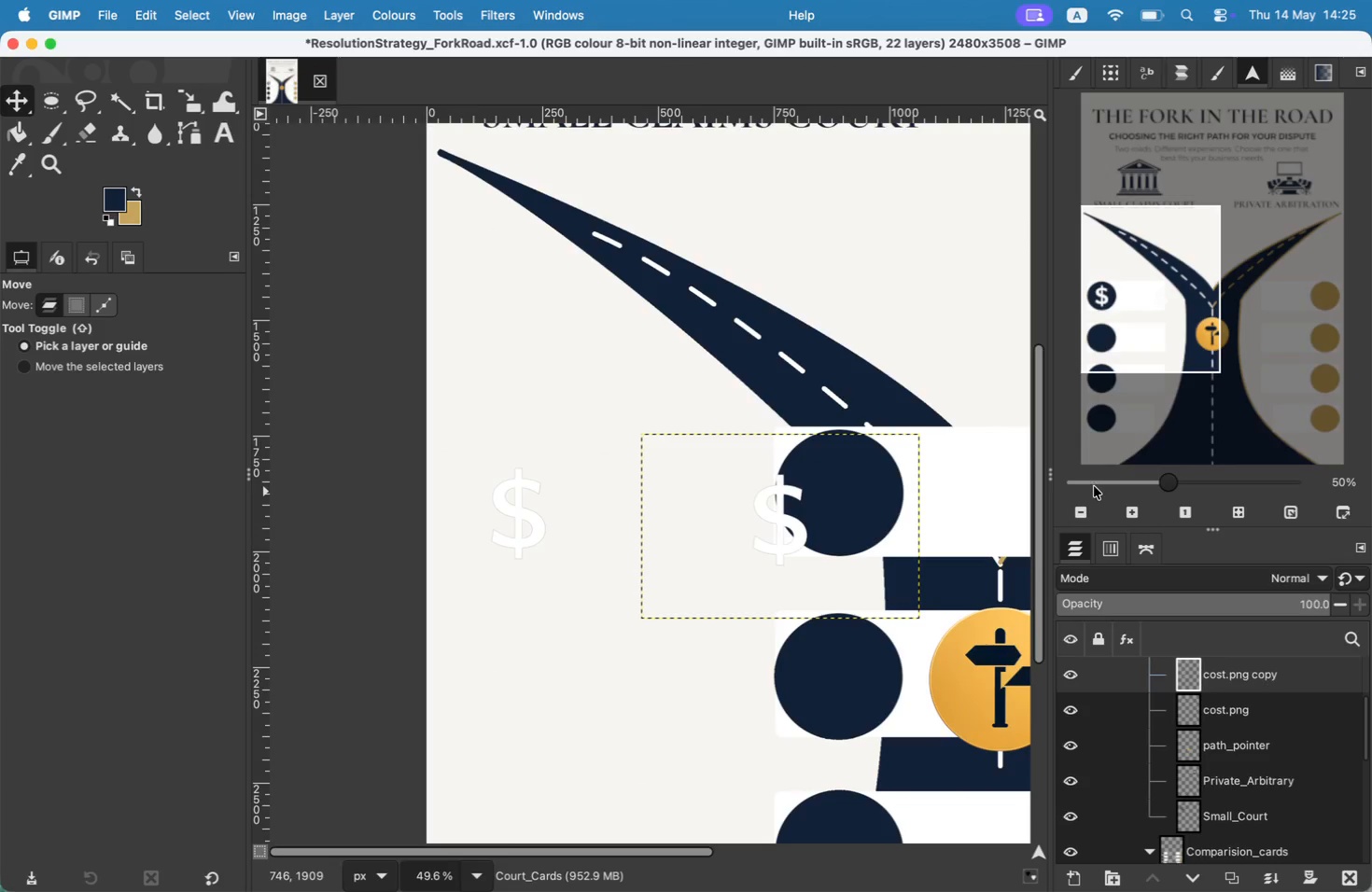 
key(Meta+Z)
 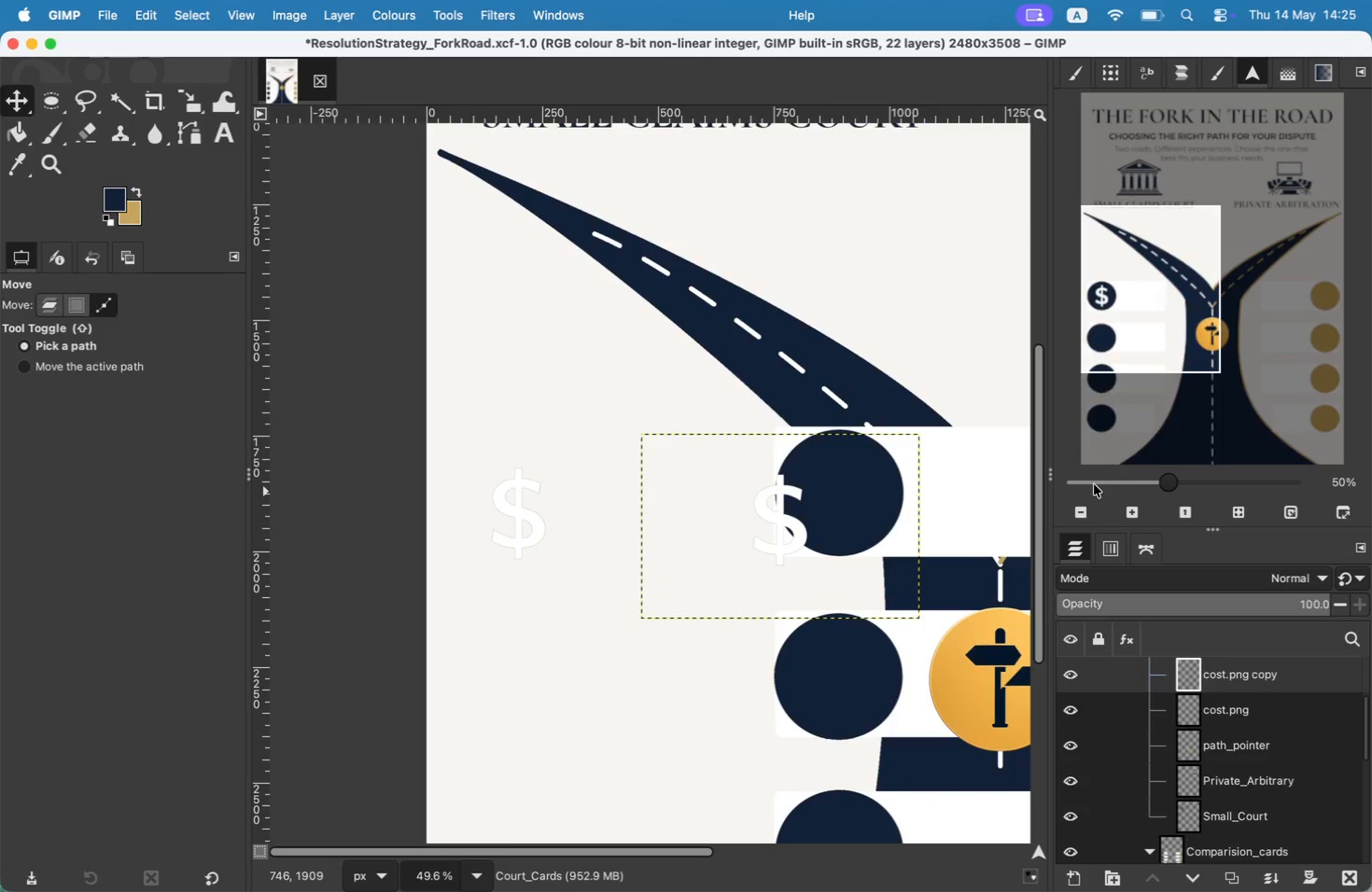 
left_click_drag(start_coordinate=[766, 498], to_coordinate=[935, 494])
 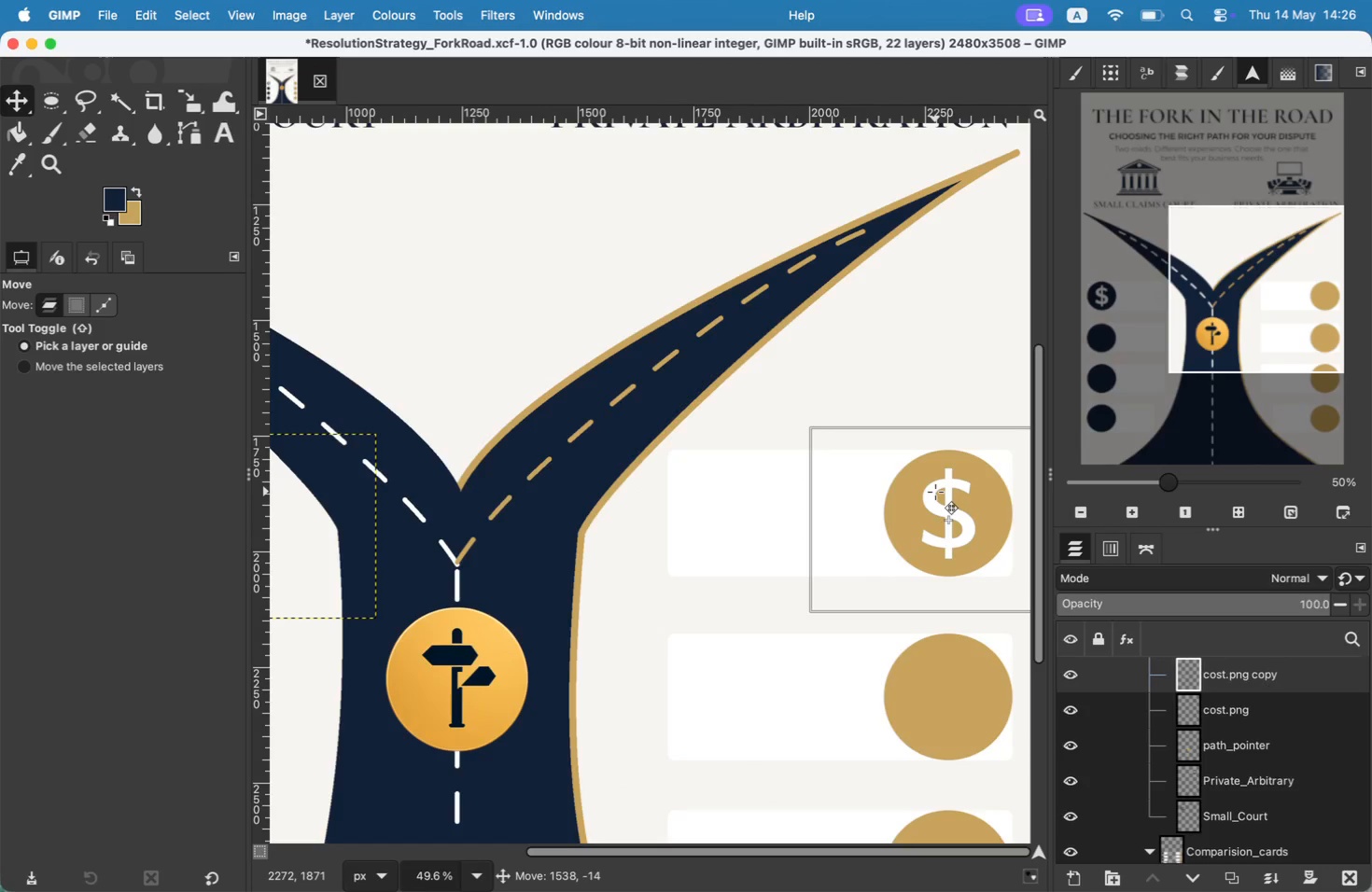 
left_click_drag(start_coordinate=[1314, 325], to_coordinate=[1224, 311])
 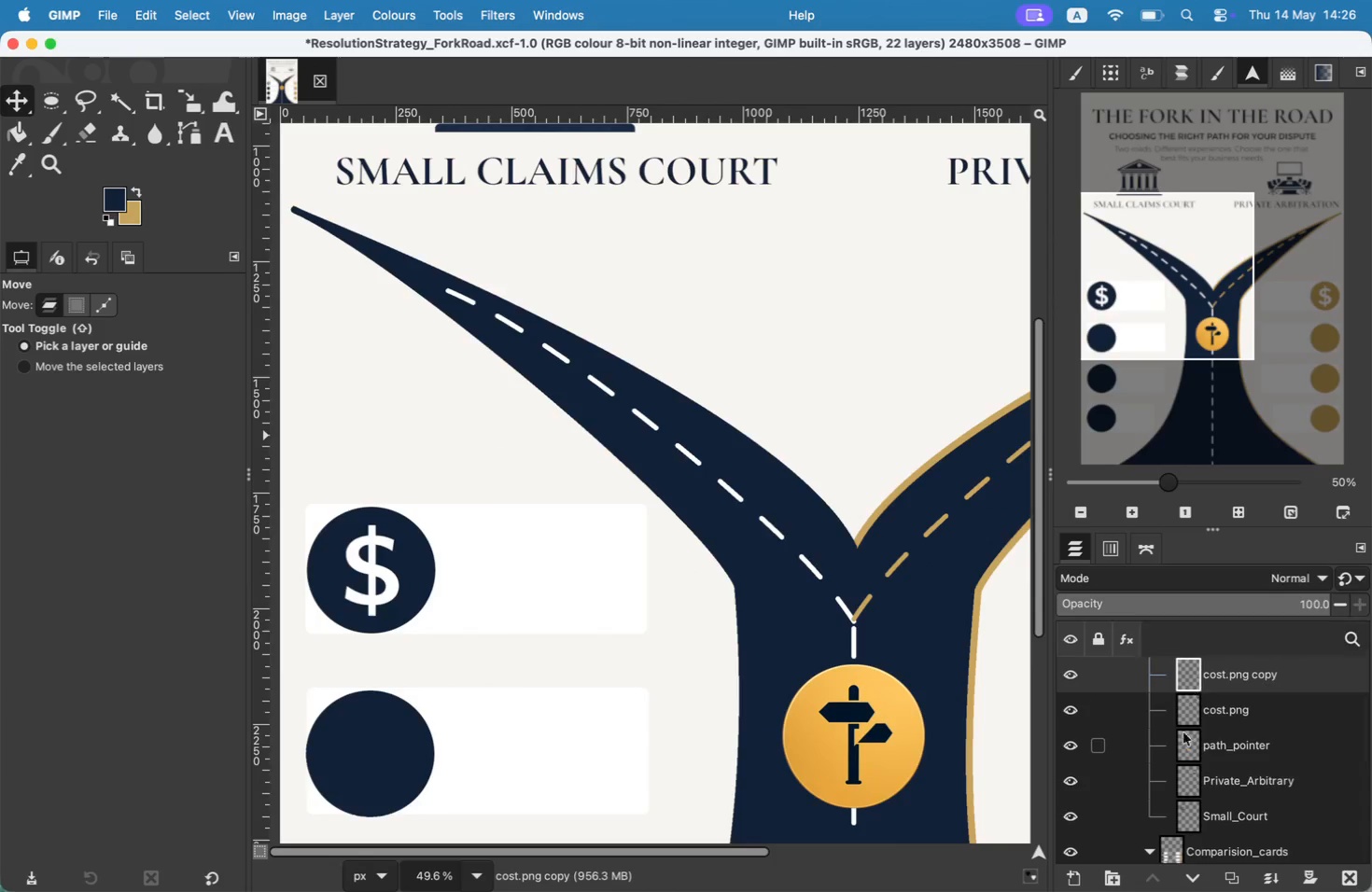 
double_click([1216, 713])
 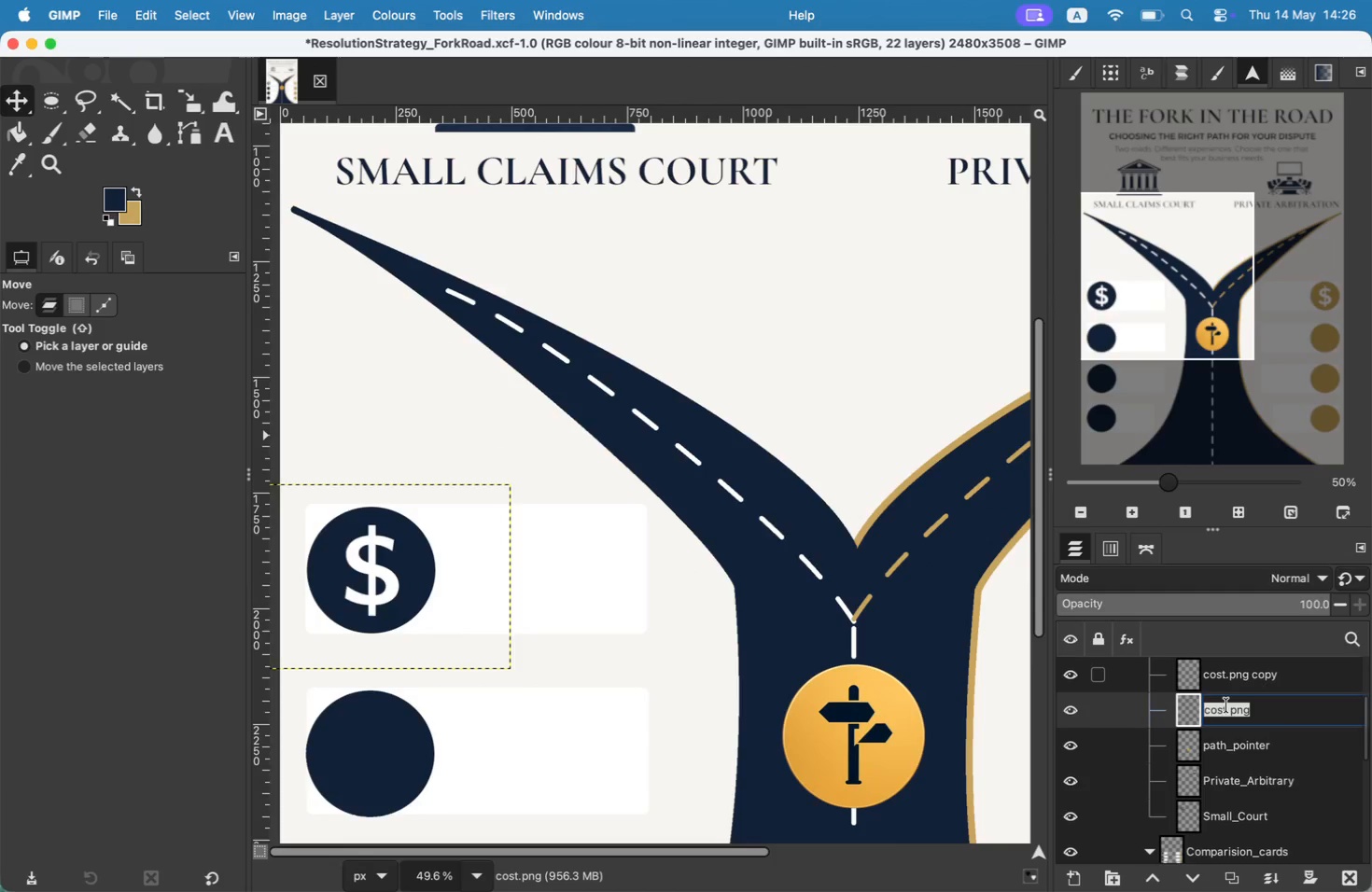 
key(ArrowLeft)
 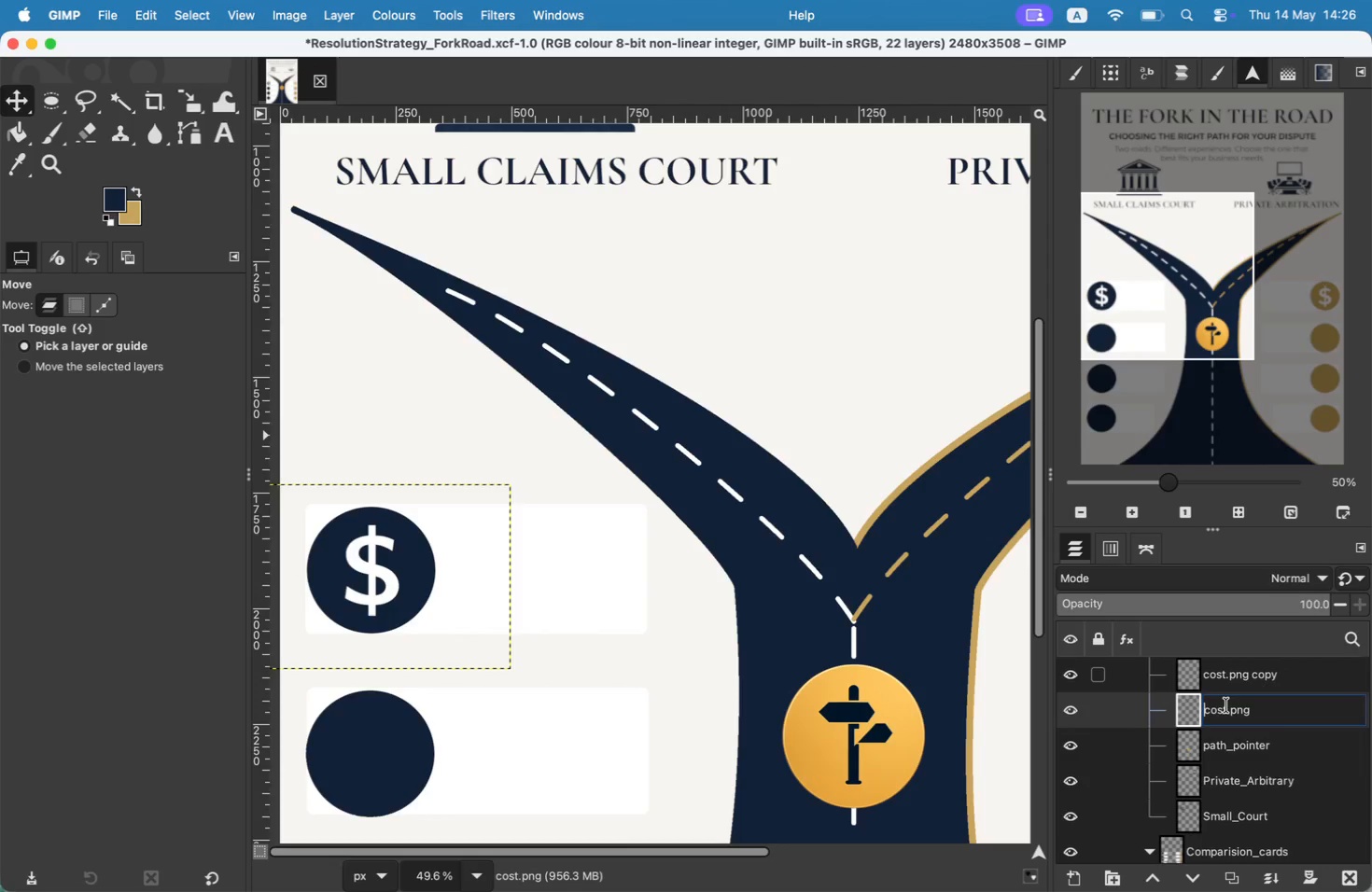 
wait(40.2)
 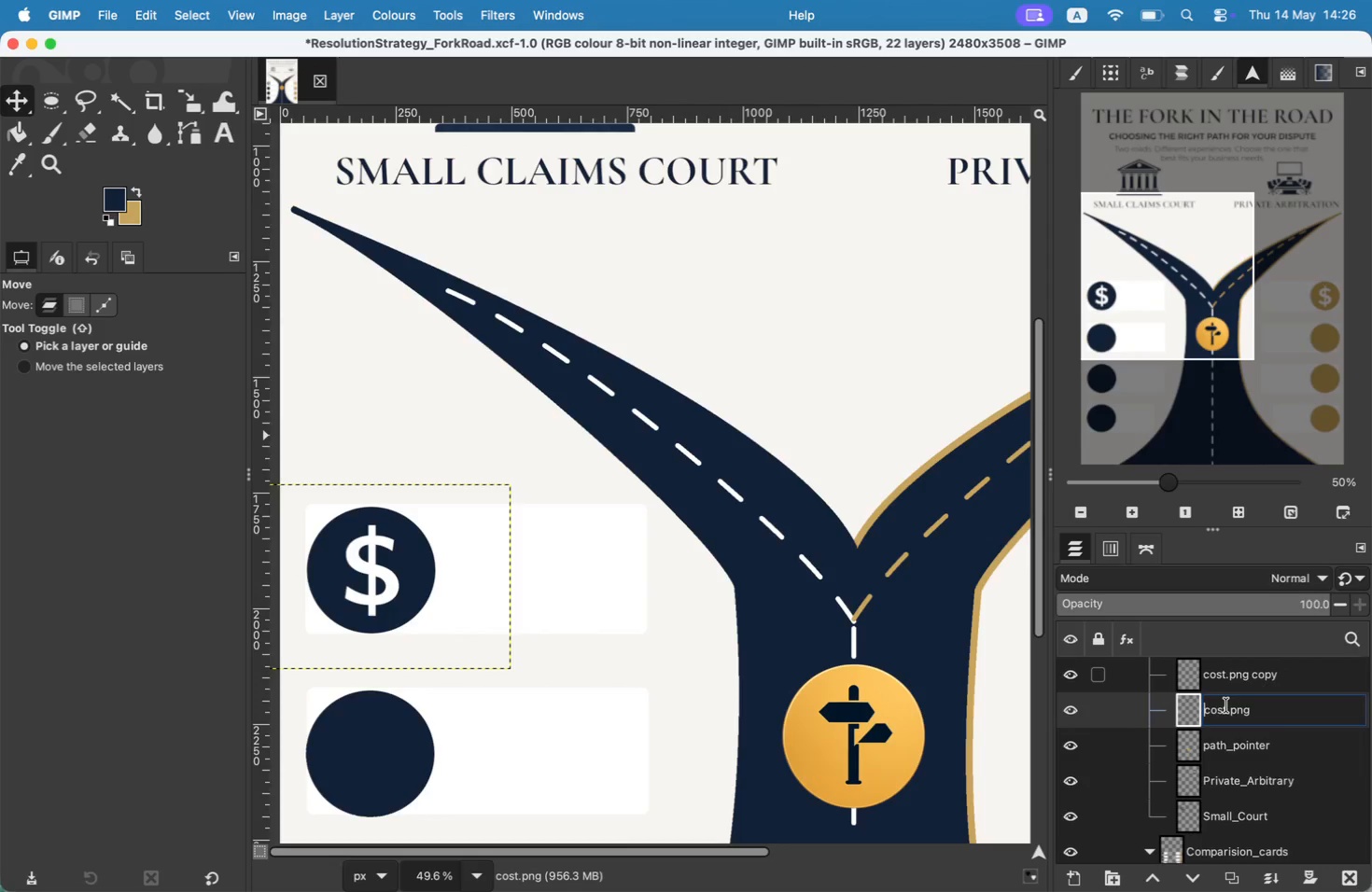 
left_click([1246, 679])
 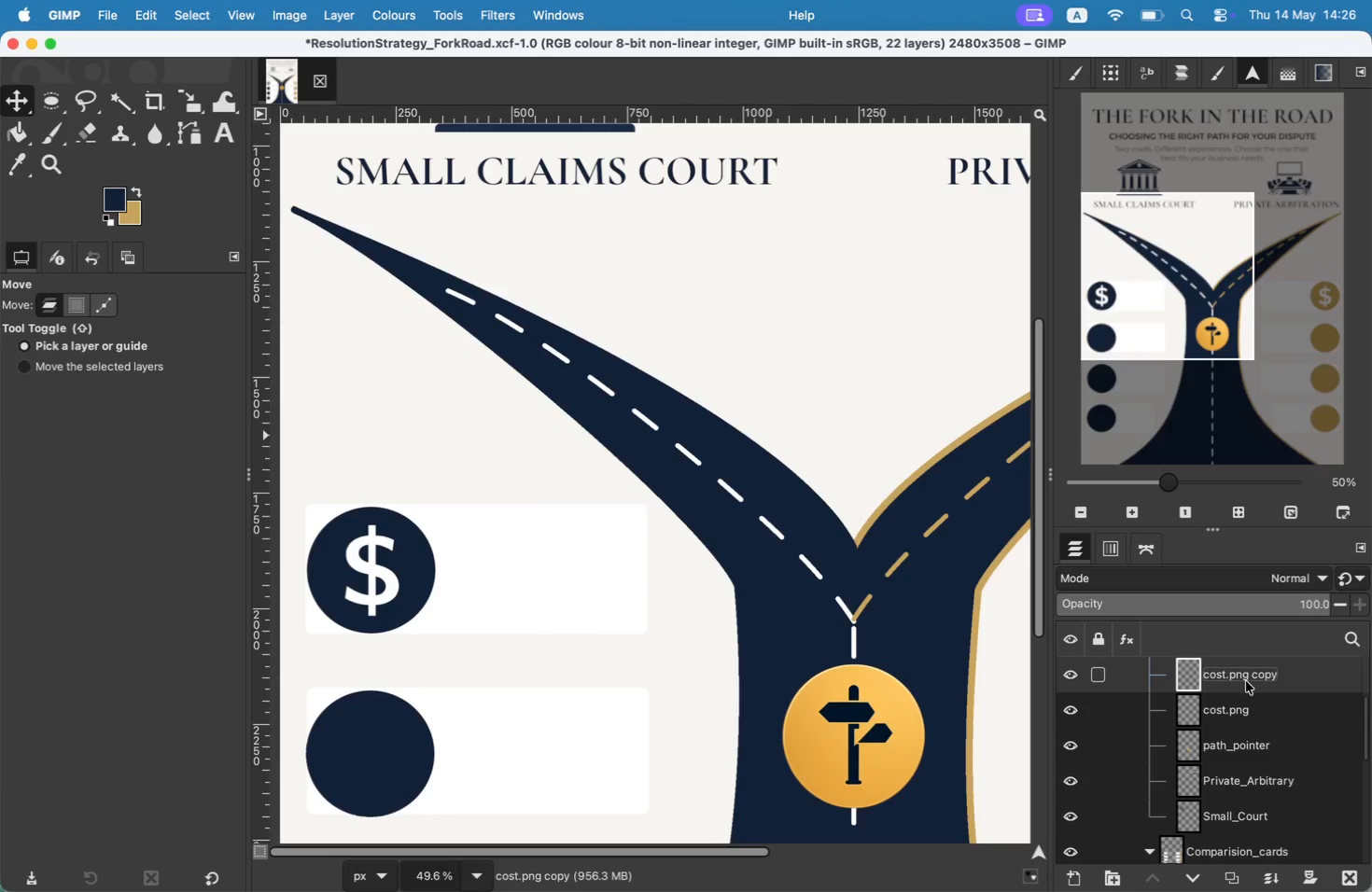 
double_click([1239, 706])
 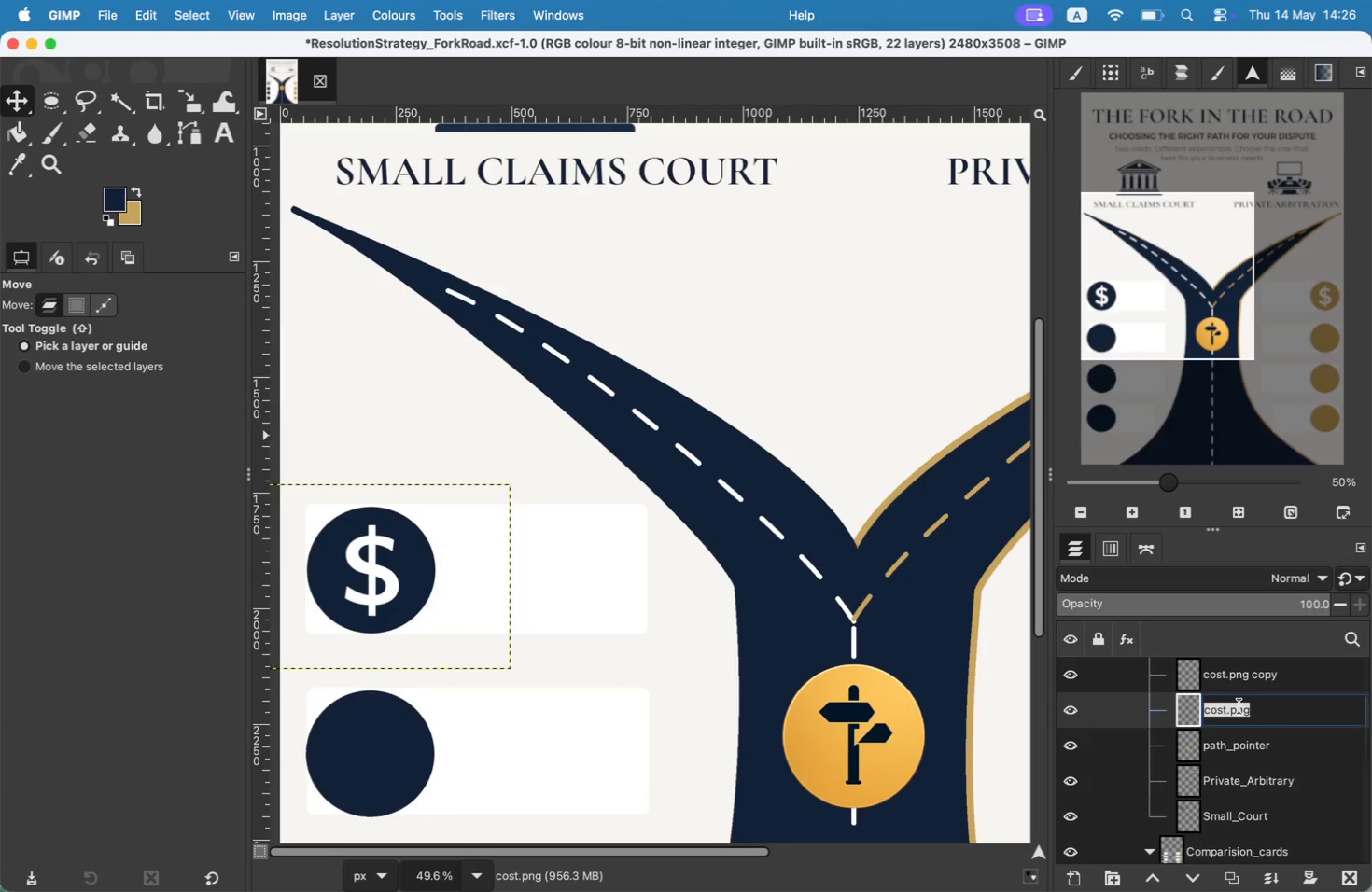 
key(ArrowLeft)
 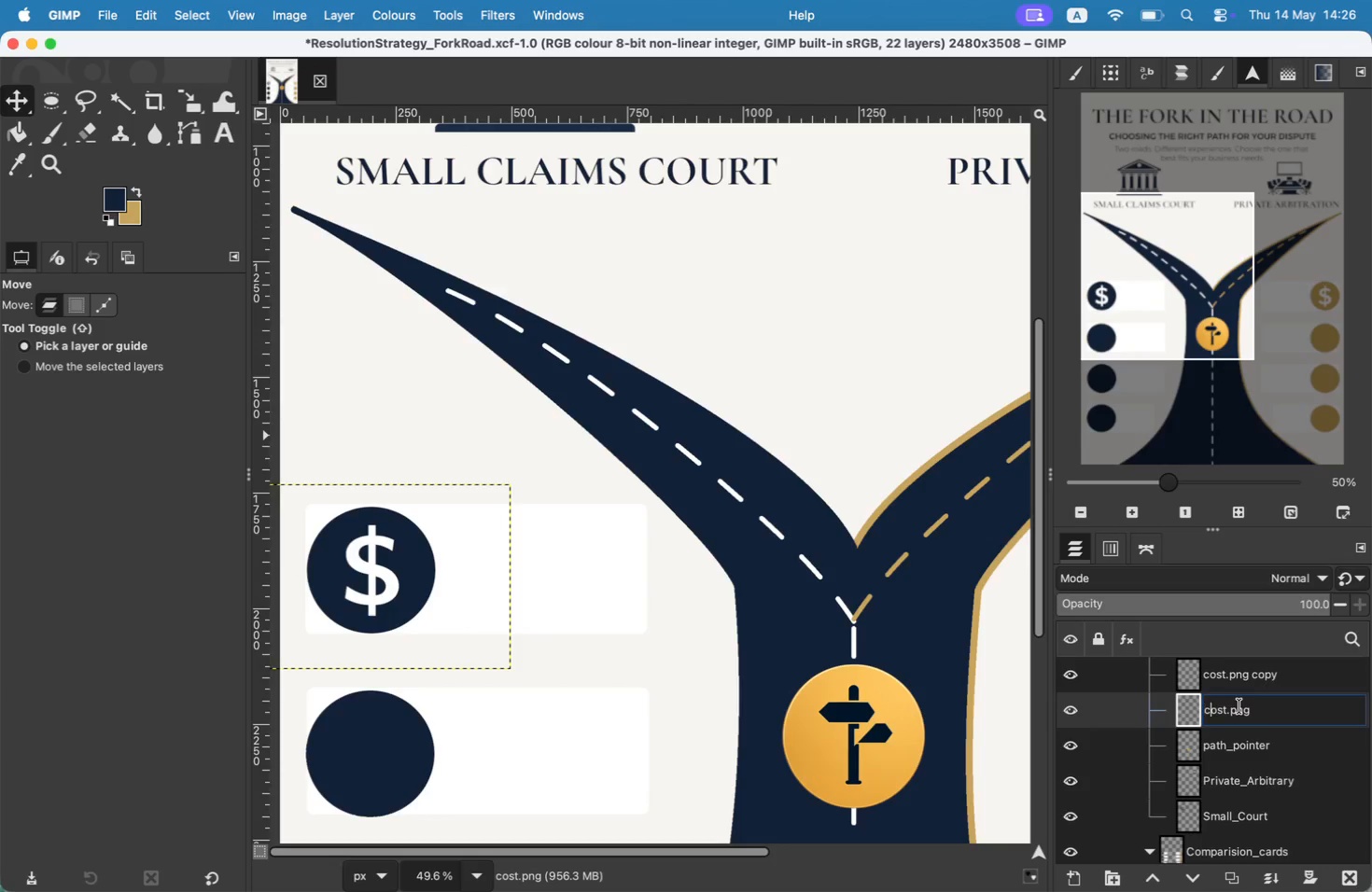 
key(ArrowRight)
 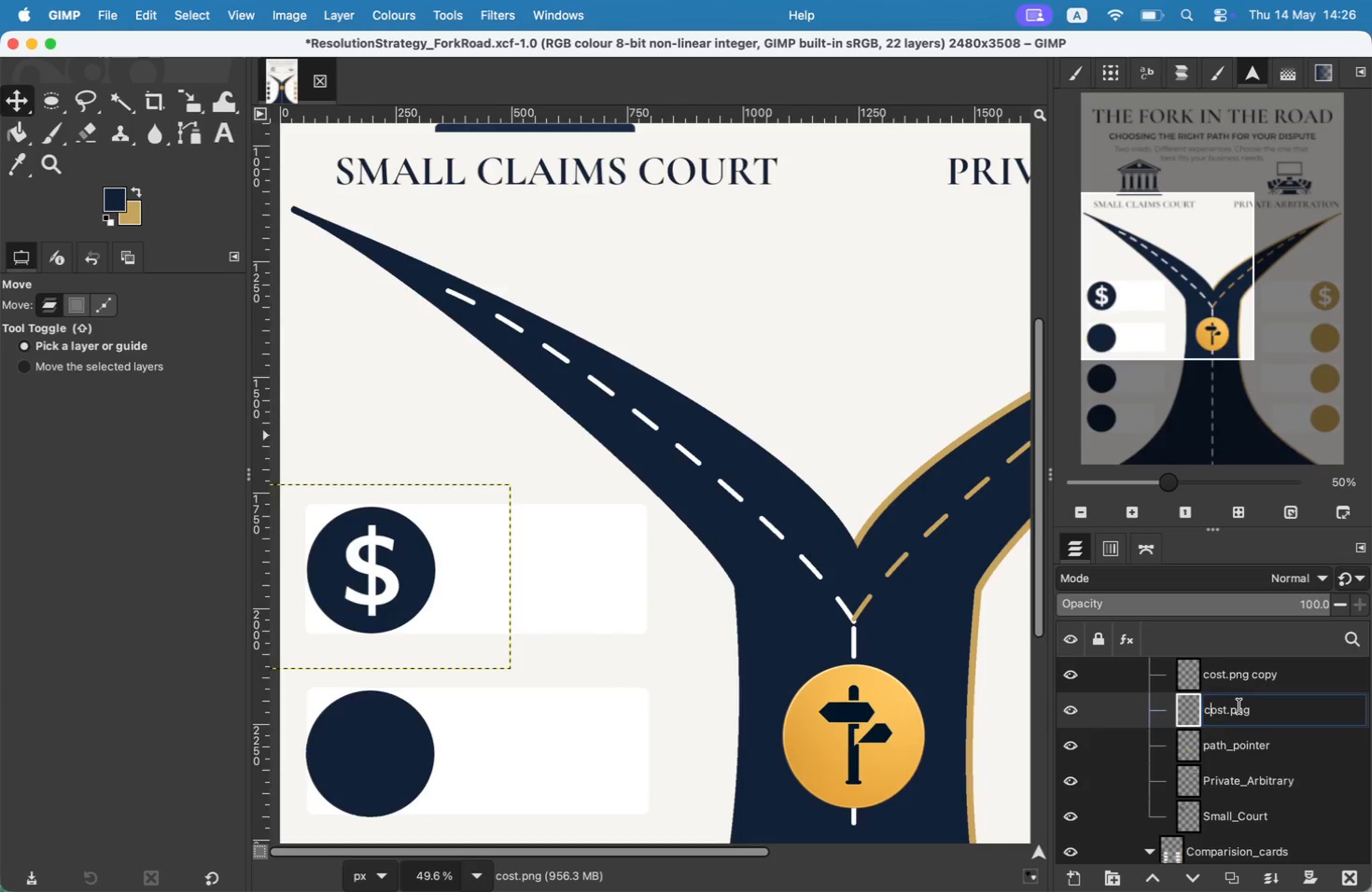 
key(ArrowRight)
 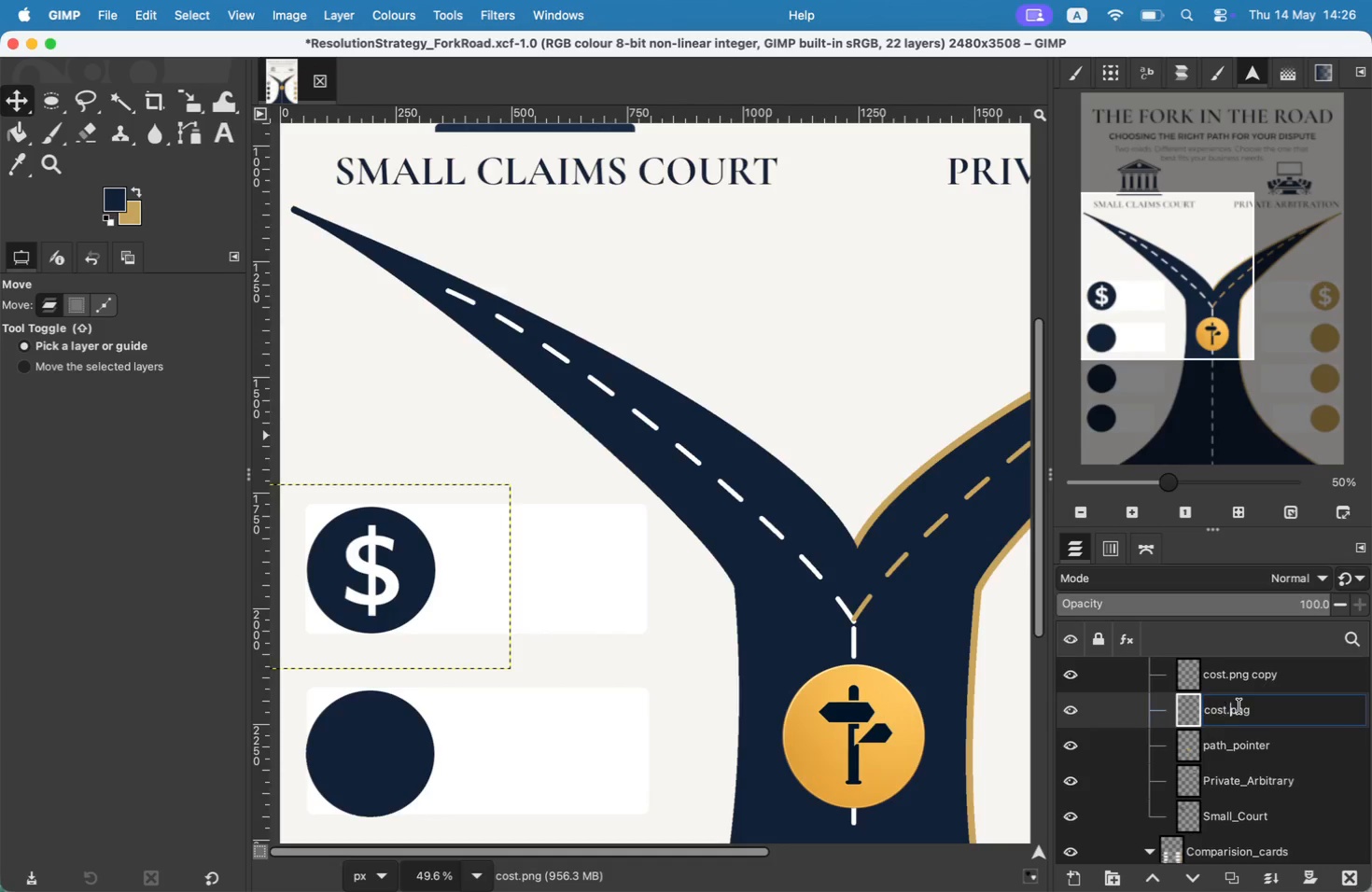 
hold_key(key=ArrowRight, duration=0.96)
 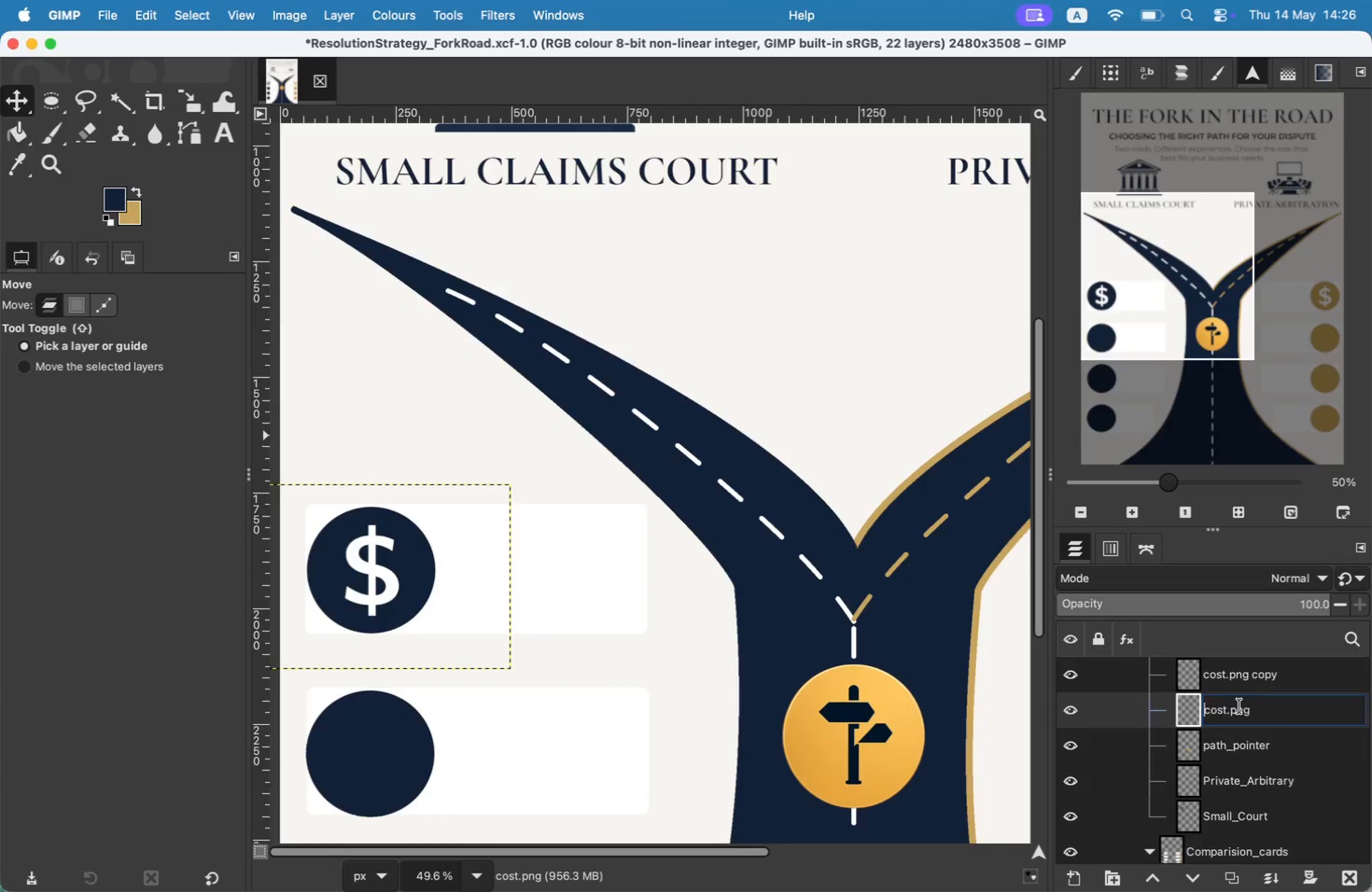 
hold_key(key=Backspace, duration=1.12)
 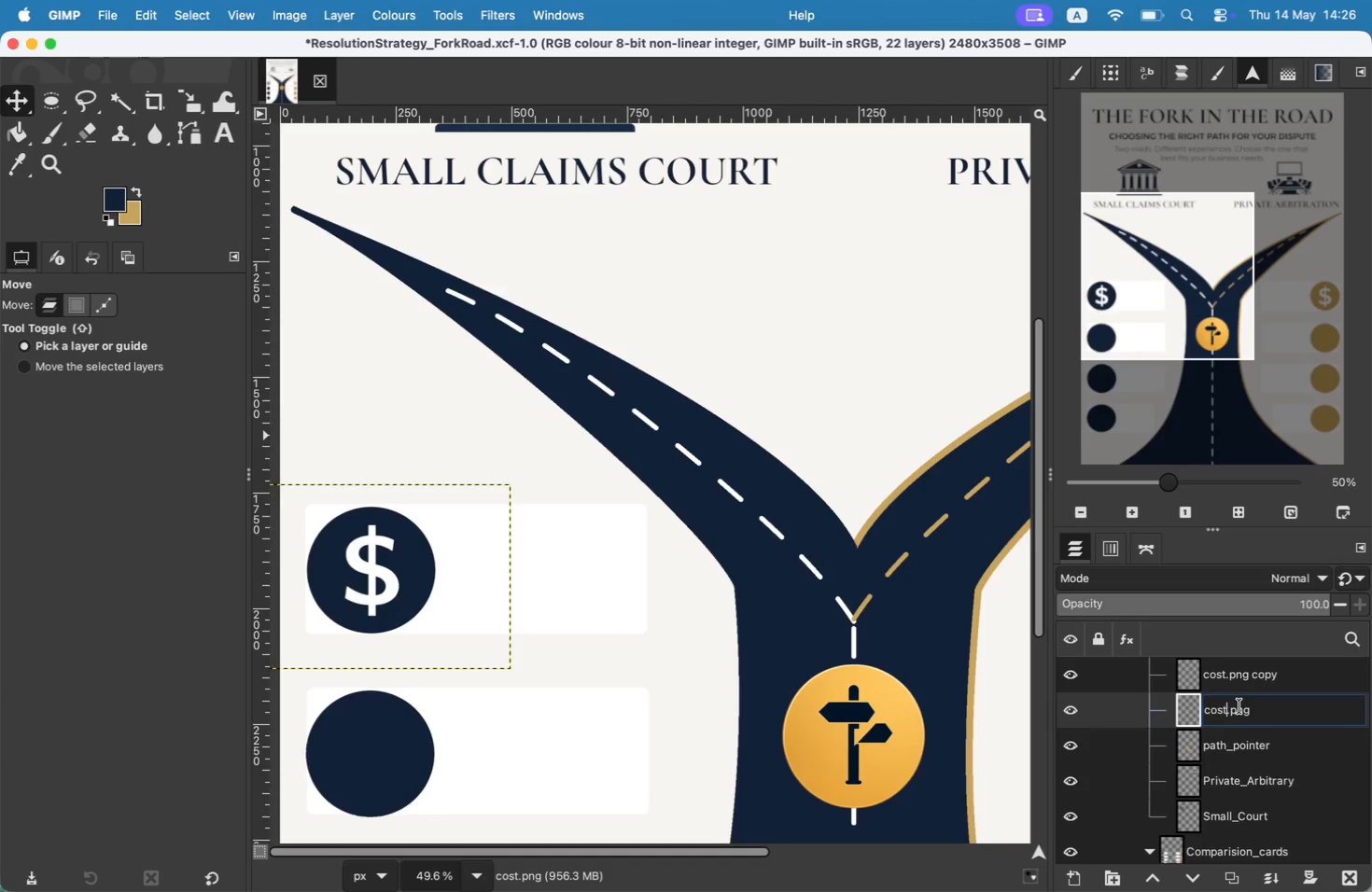 
type(court_cost)
 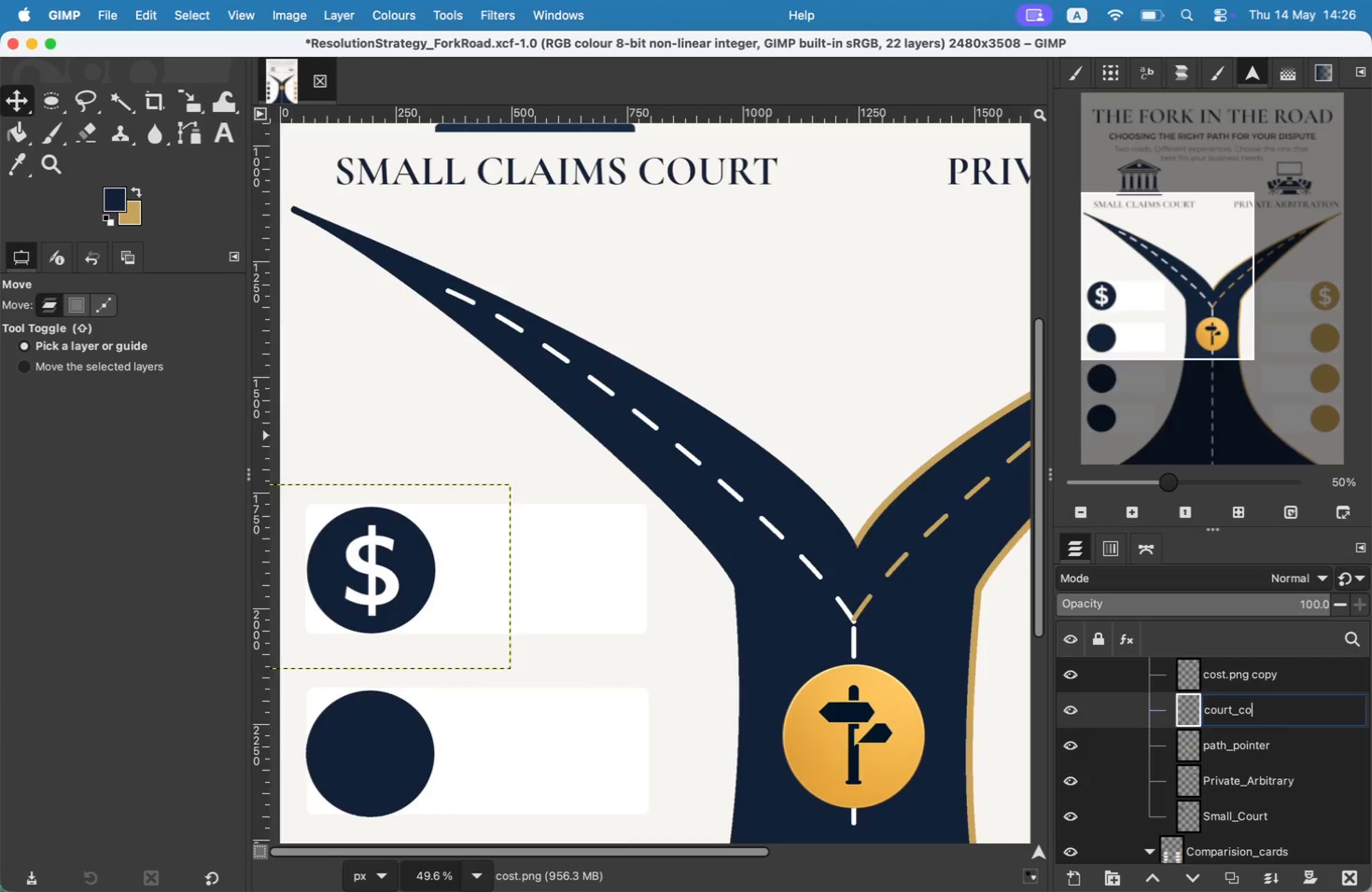 
key(Enter)
 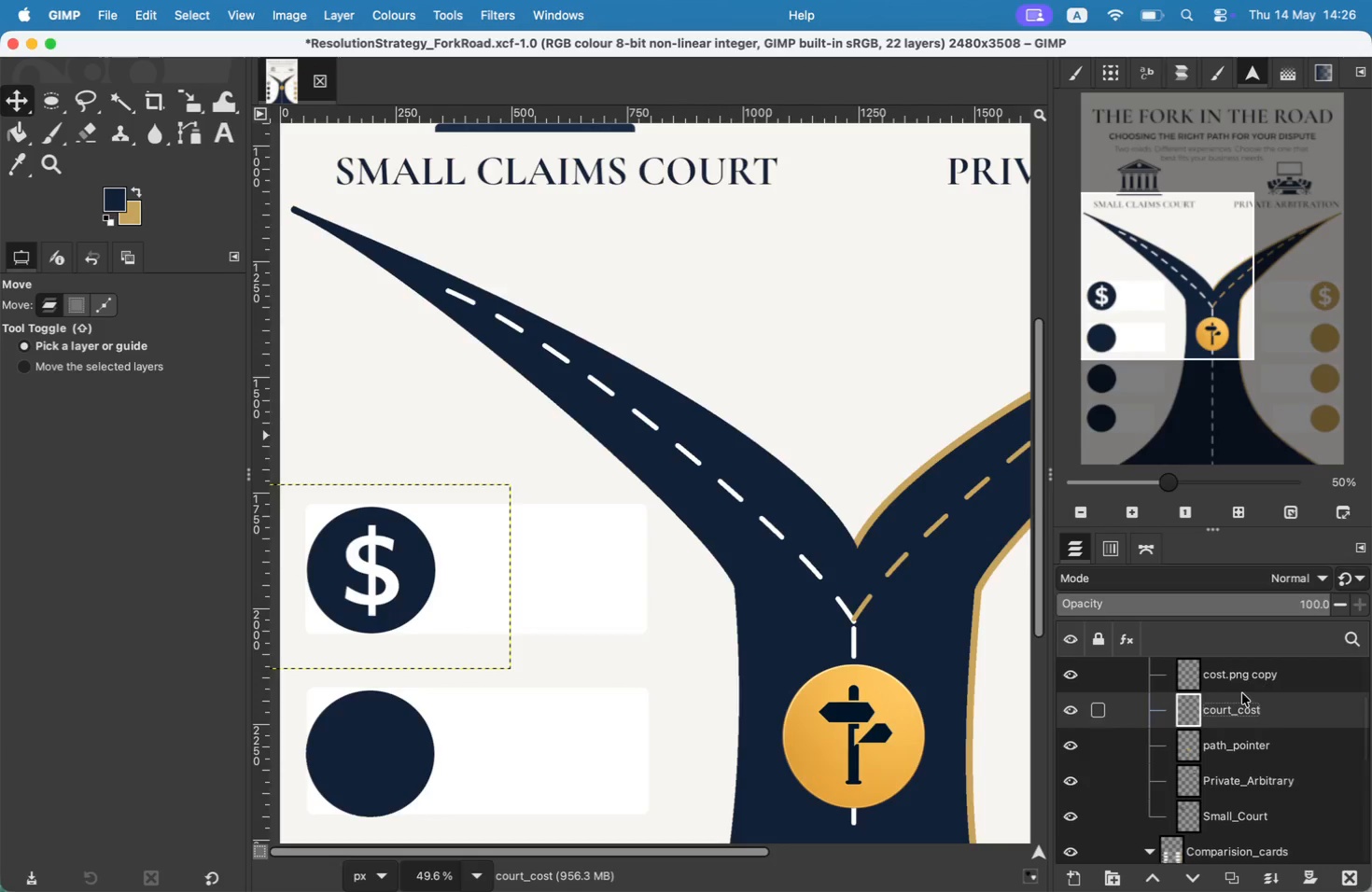 
left_click([1240, 672])
 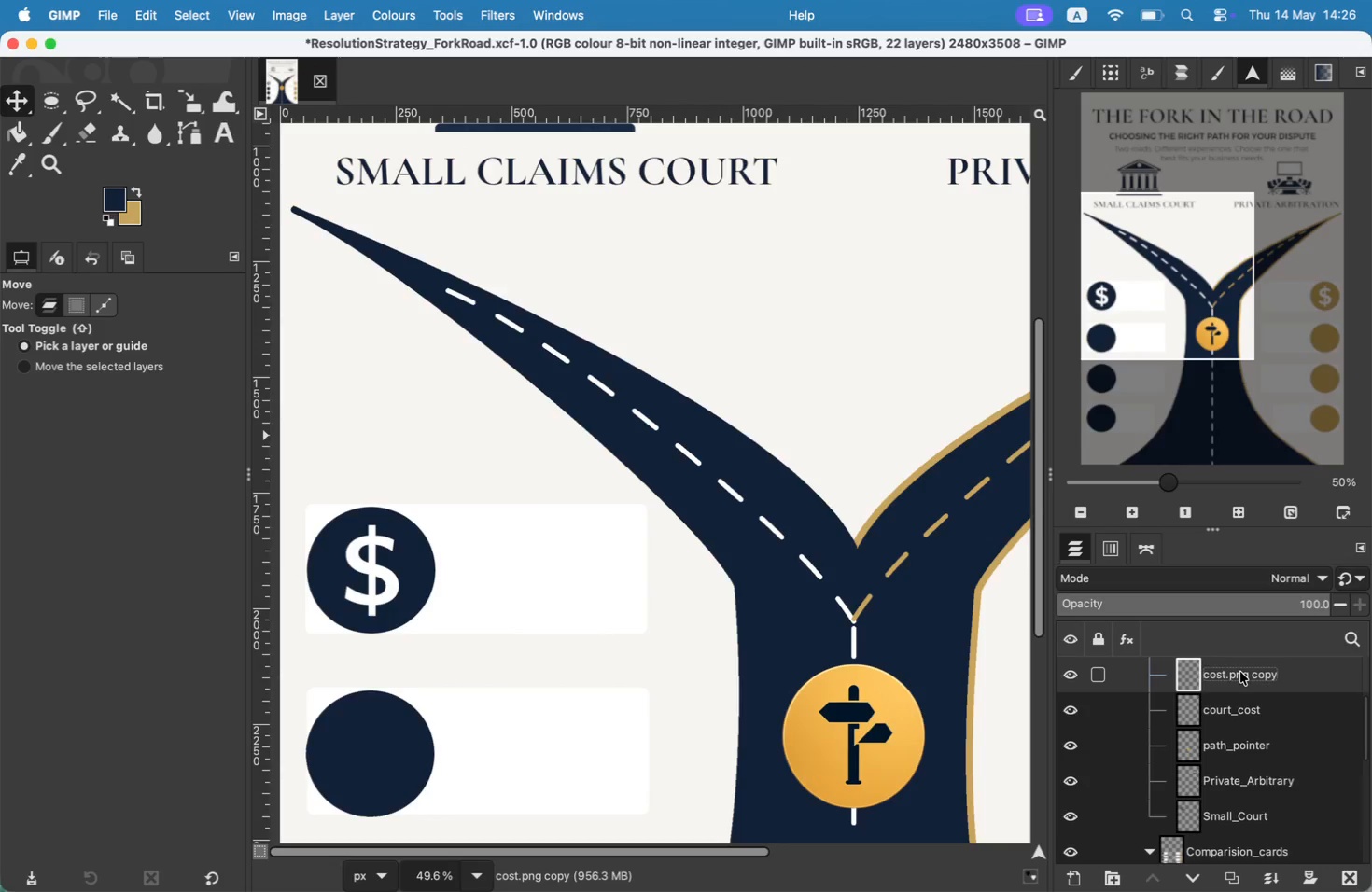 
double_click([1240, 672])
 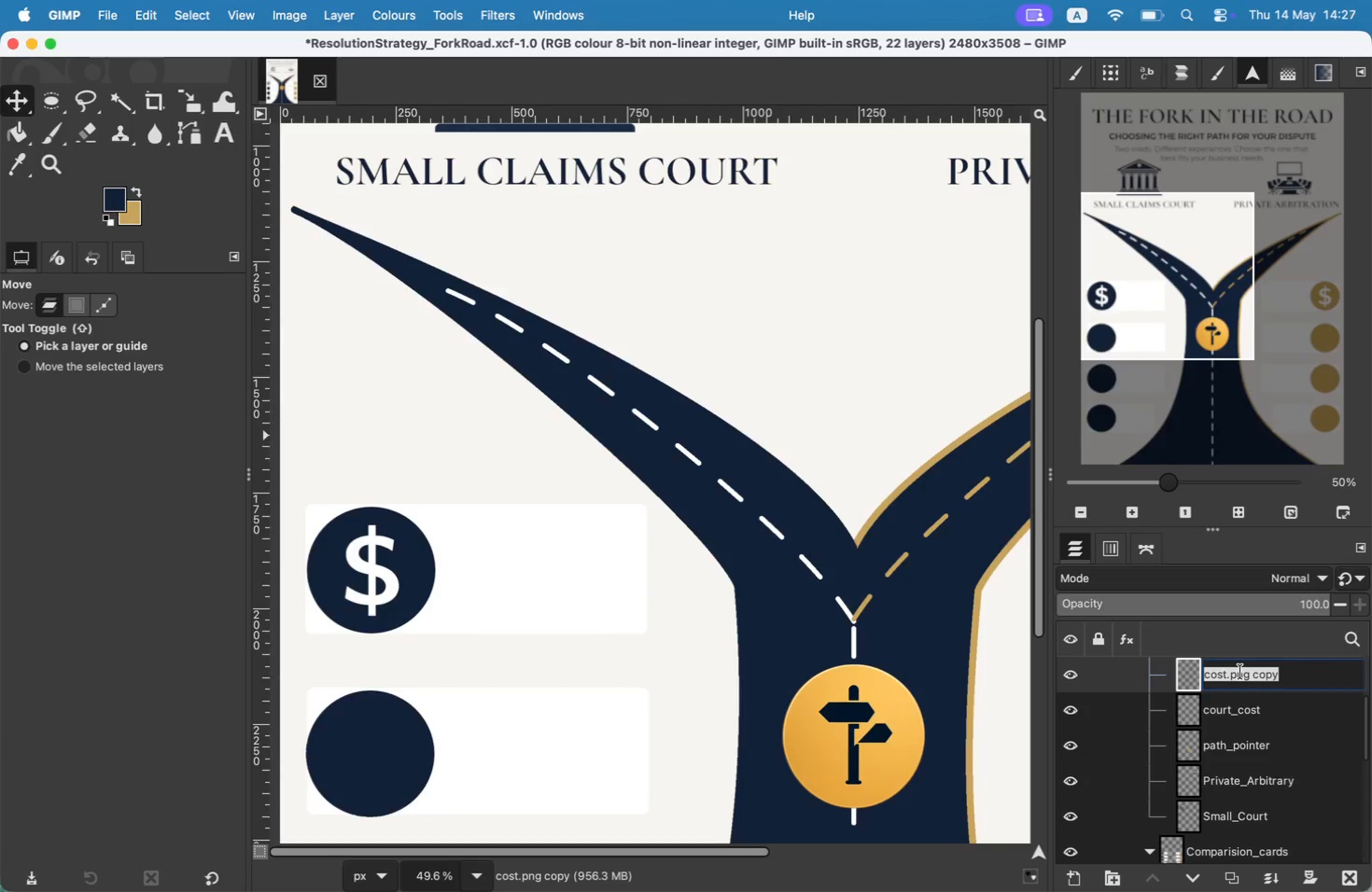 
type(arbitrs)
key(Backspace)
type(ary_)
 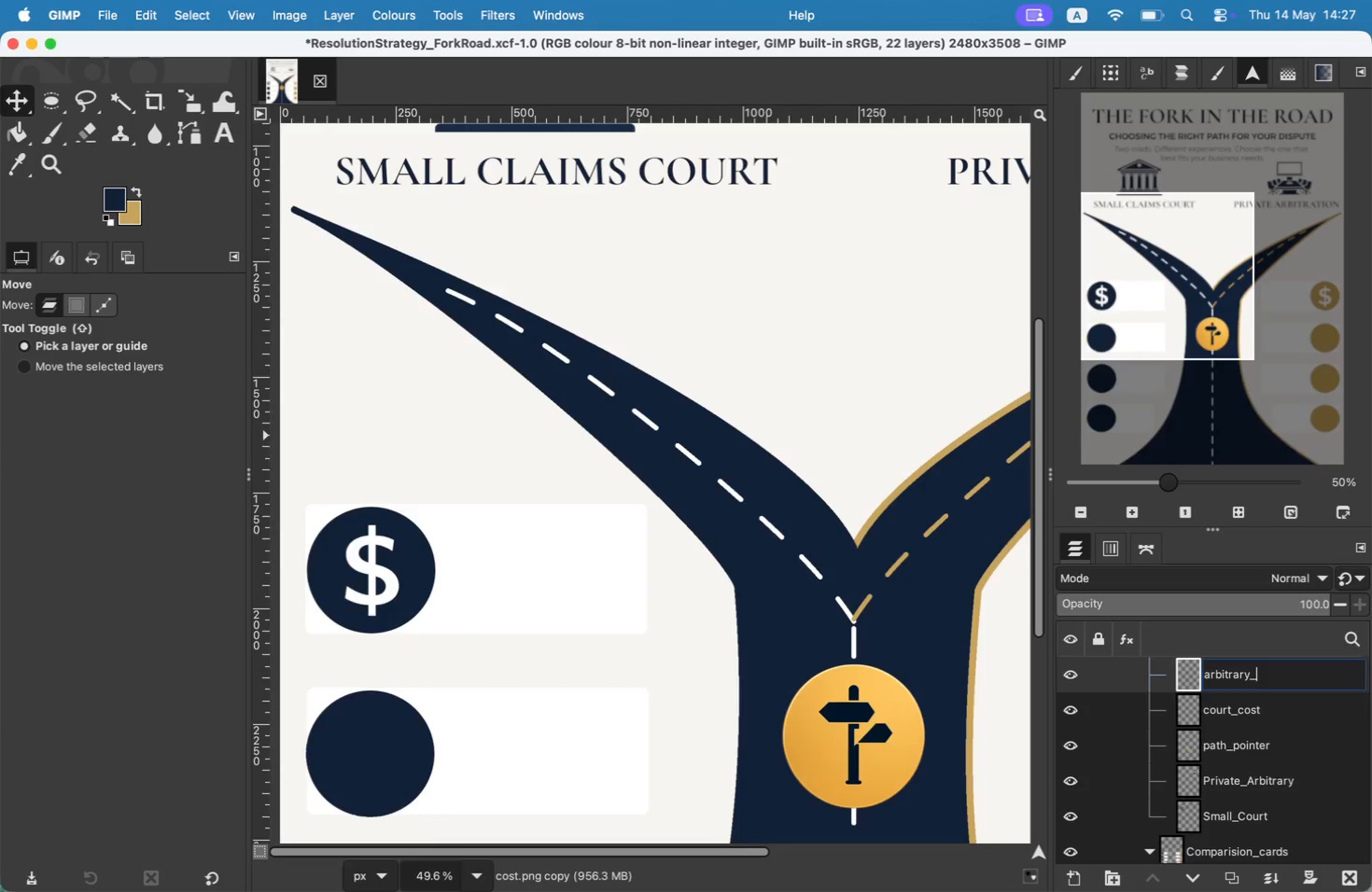 
type(cost)
 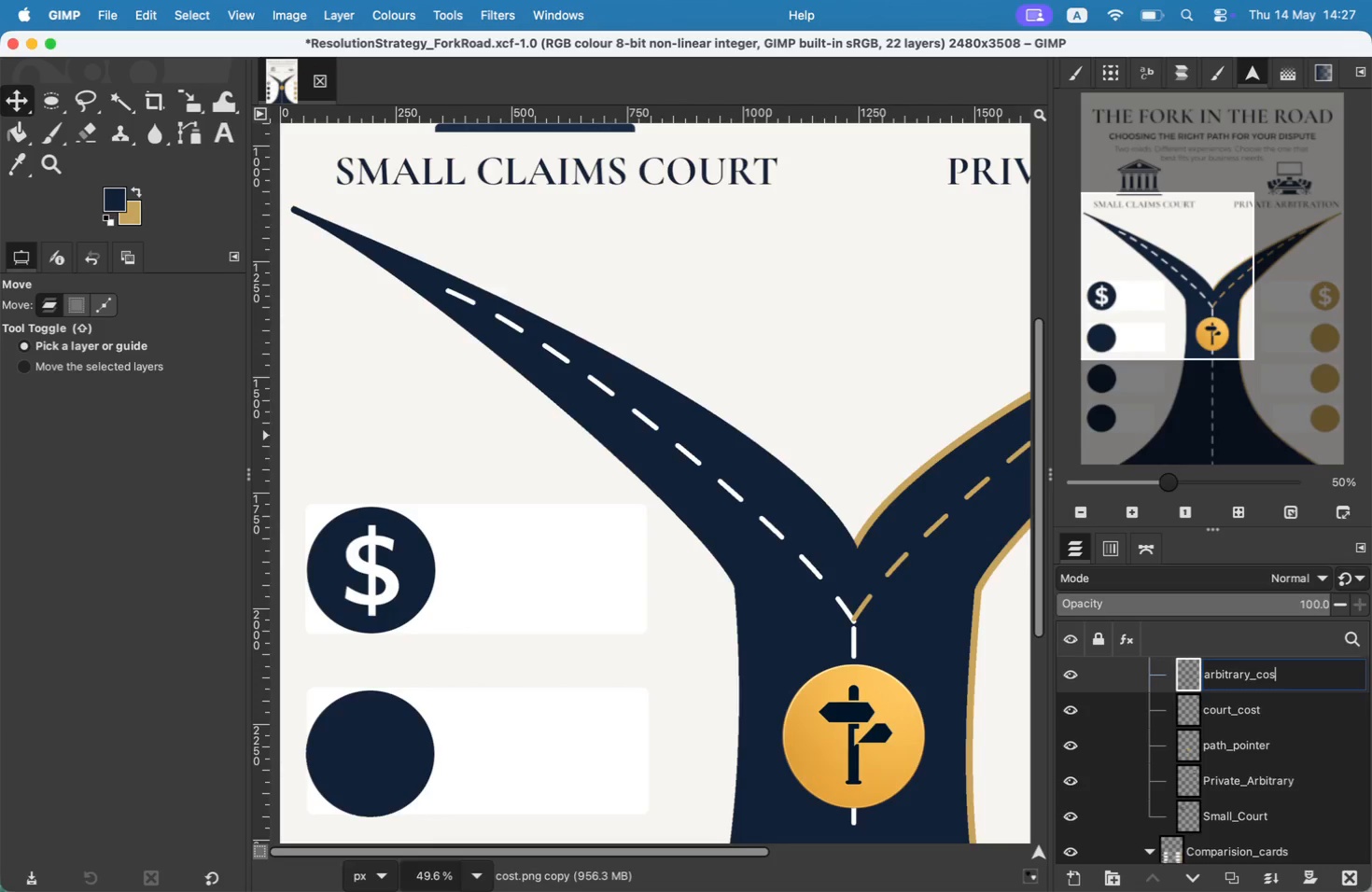 
key(Enter)
 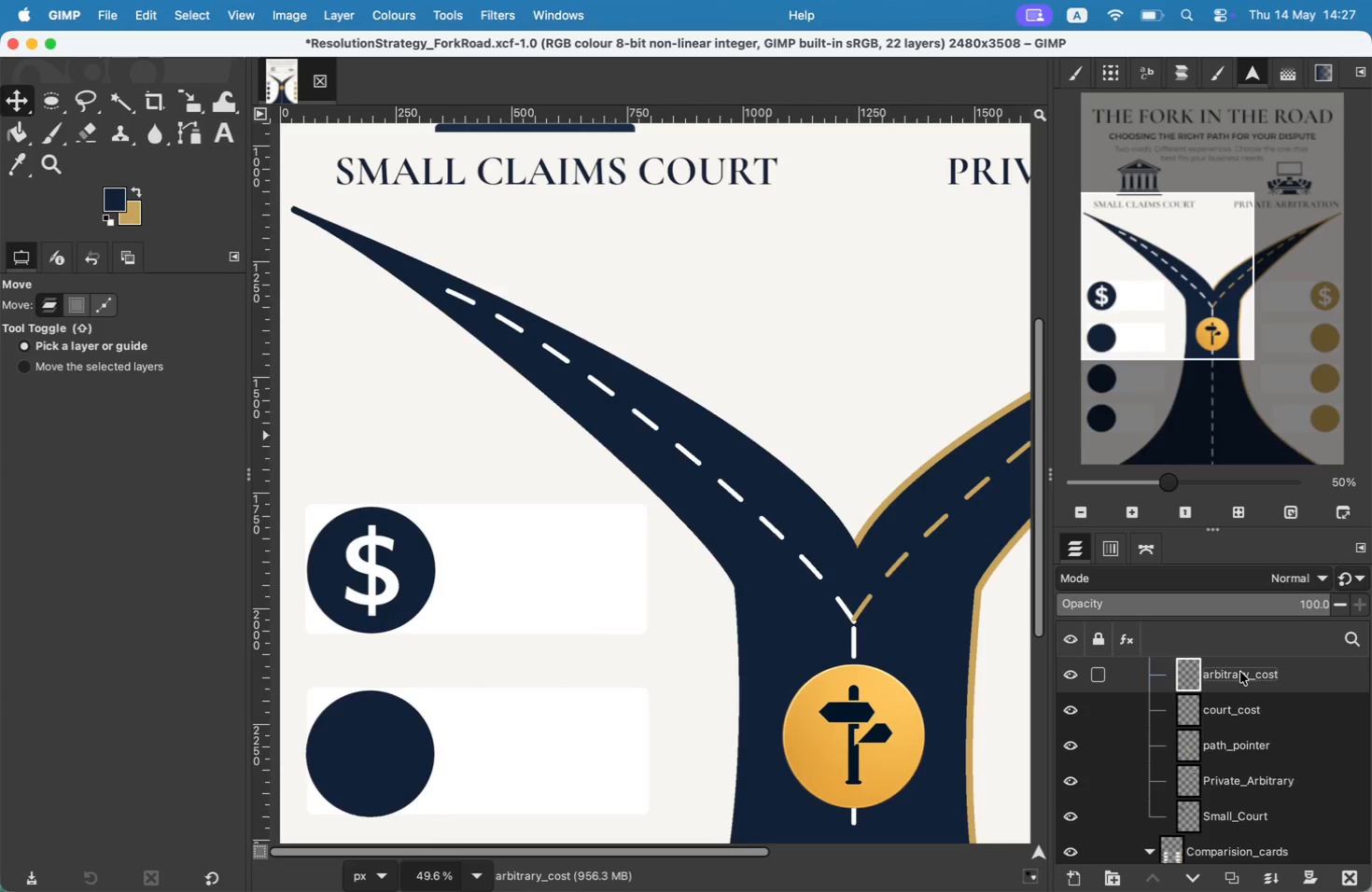 
left_click_drag(start_coordinate=[1177, 335], to_coordinate=[1177, 387])
 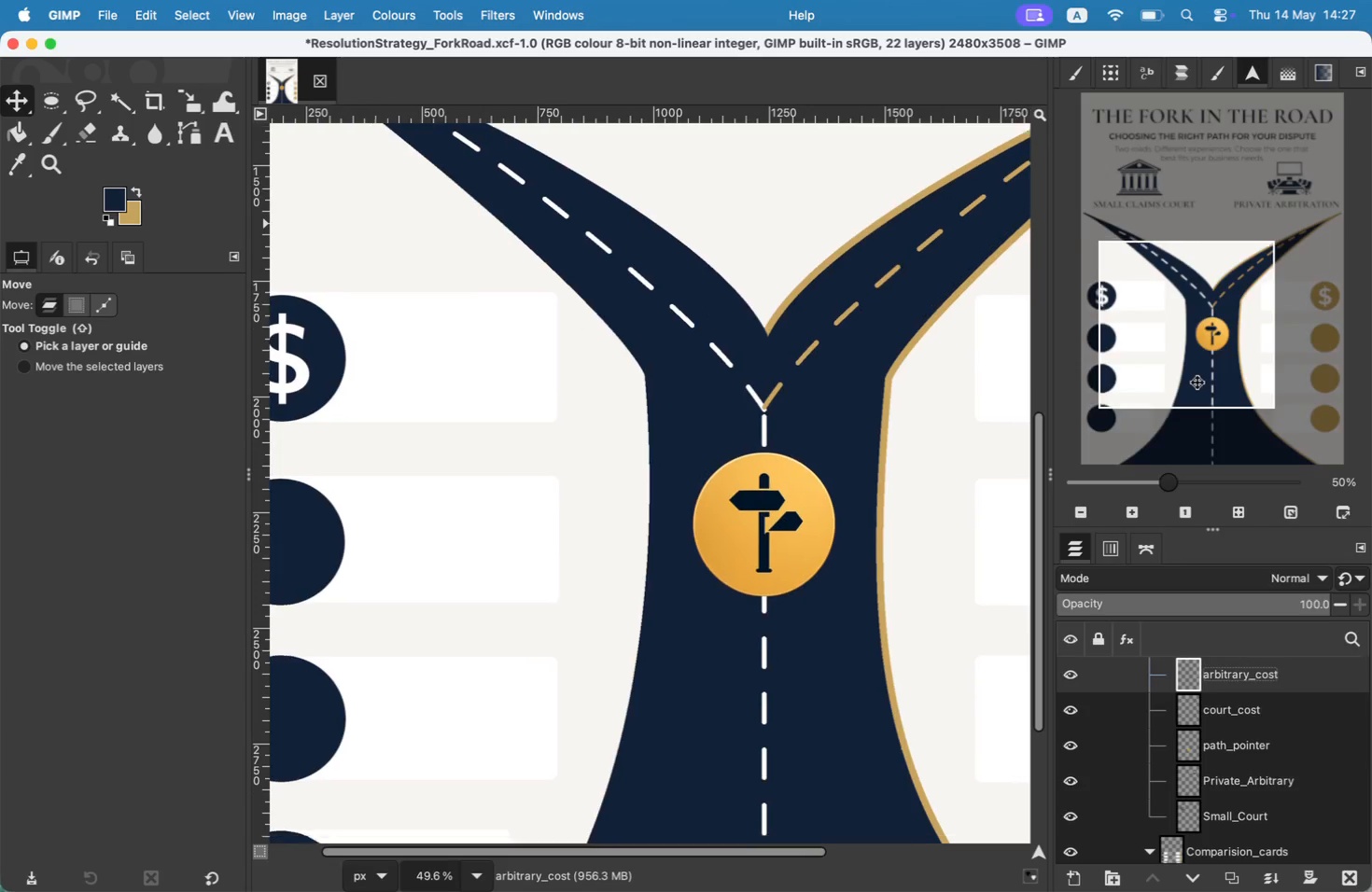 
left_click_drag(start_coordinate=[1136, 370], to_coordinate=[1125, 366])
 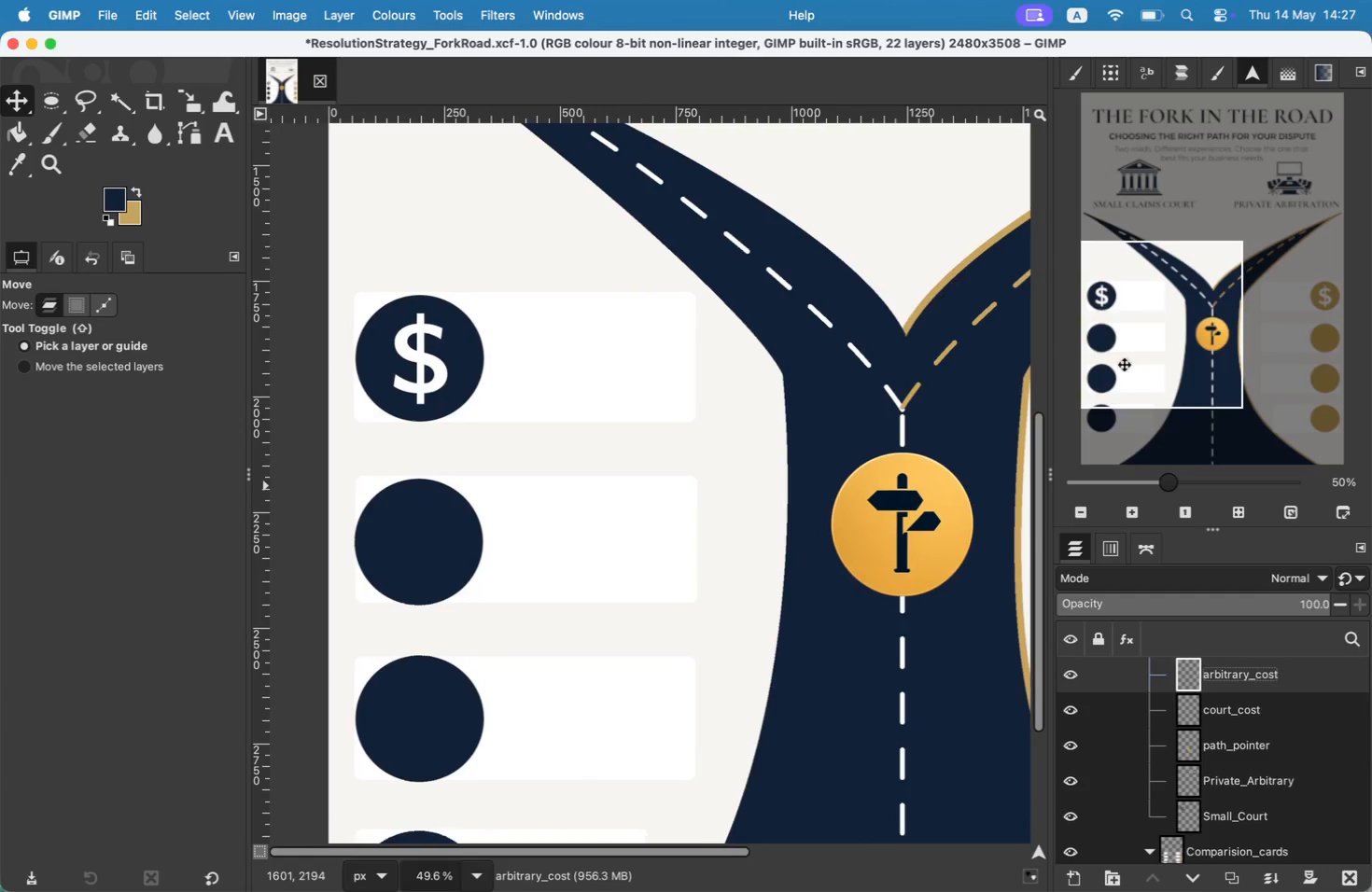 
scroll: coordinate [1194, 733], scroll_direction: down, amount: 1.0
 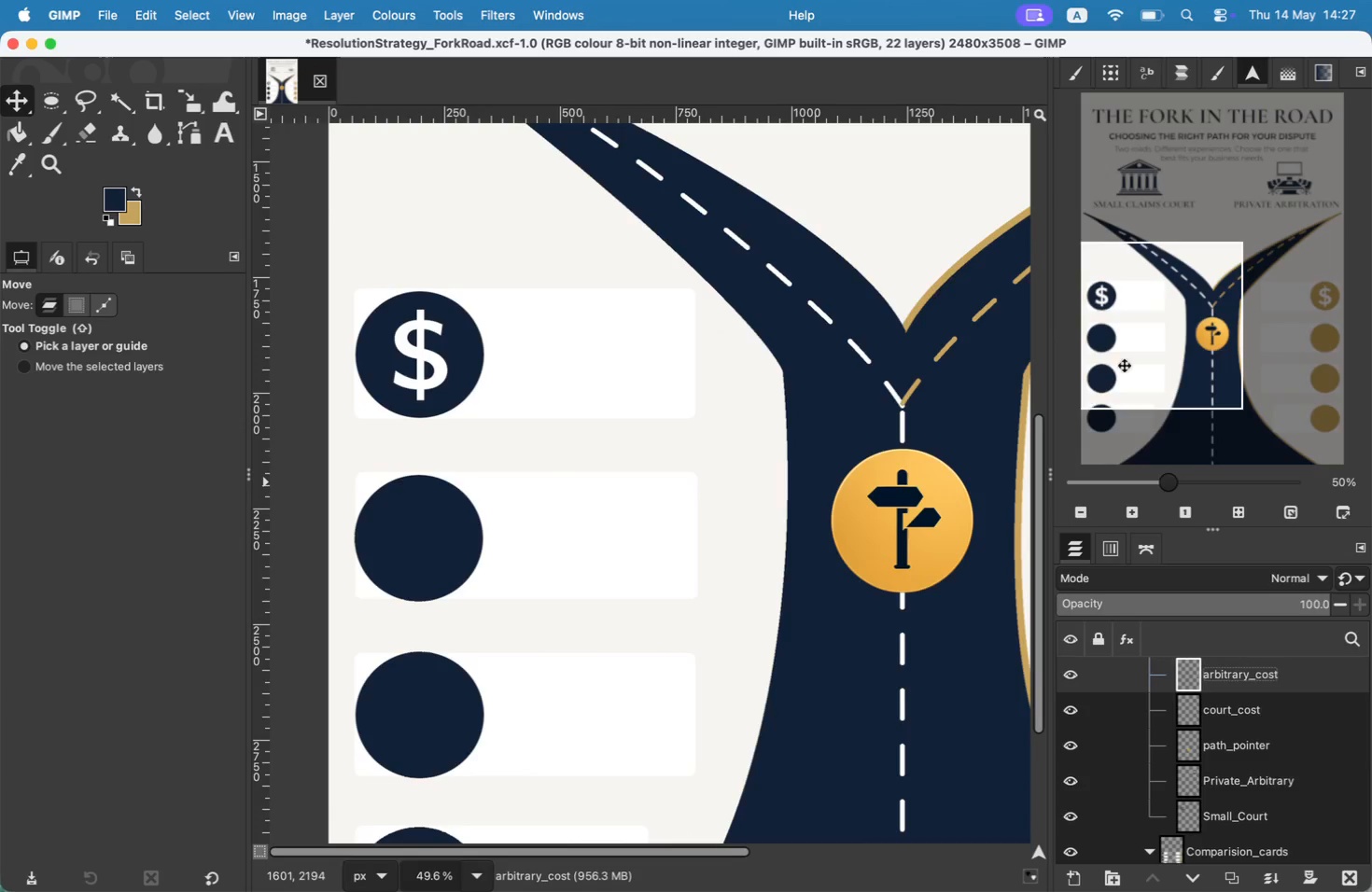 
scroll: coordinate [1194, 733], scroll_direction: up, amount: 2.0
 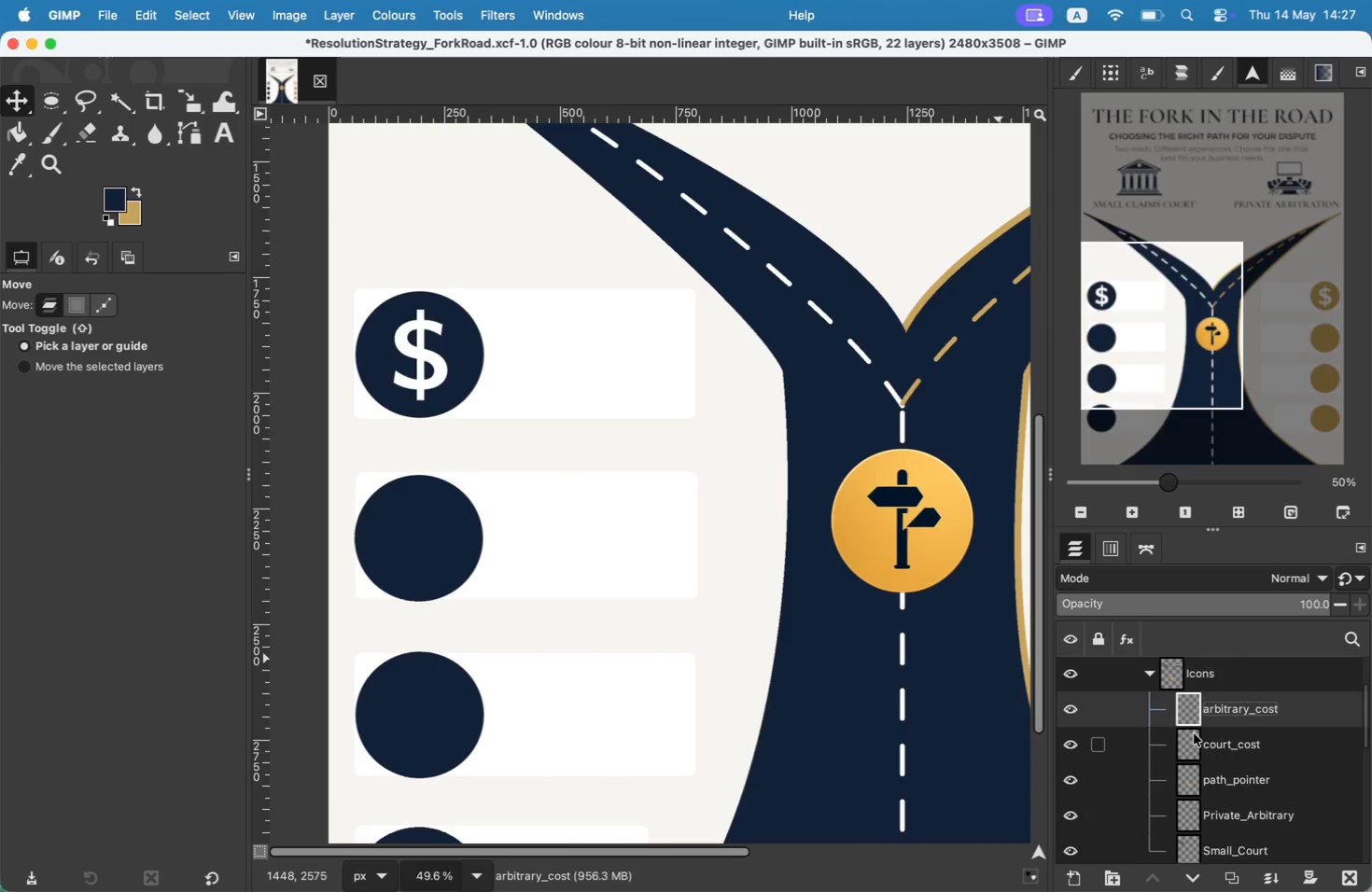 
left_click([1195, 676])
 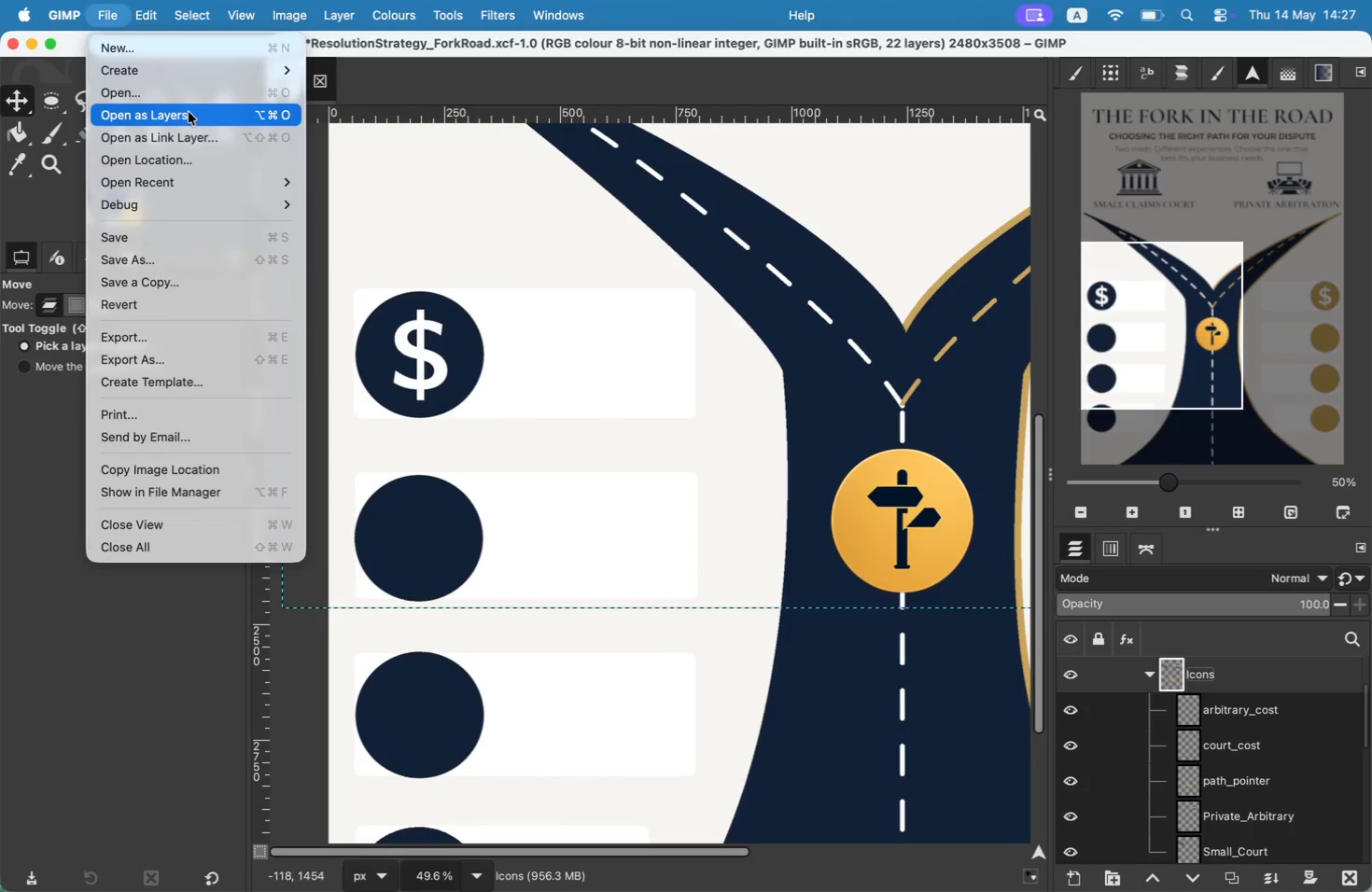 
wait(6.42)
 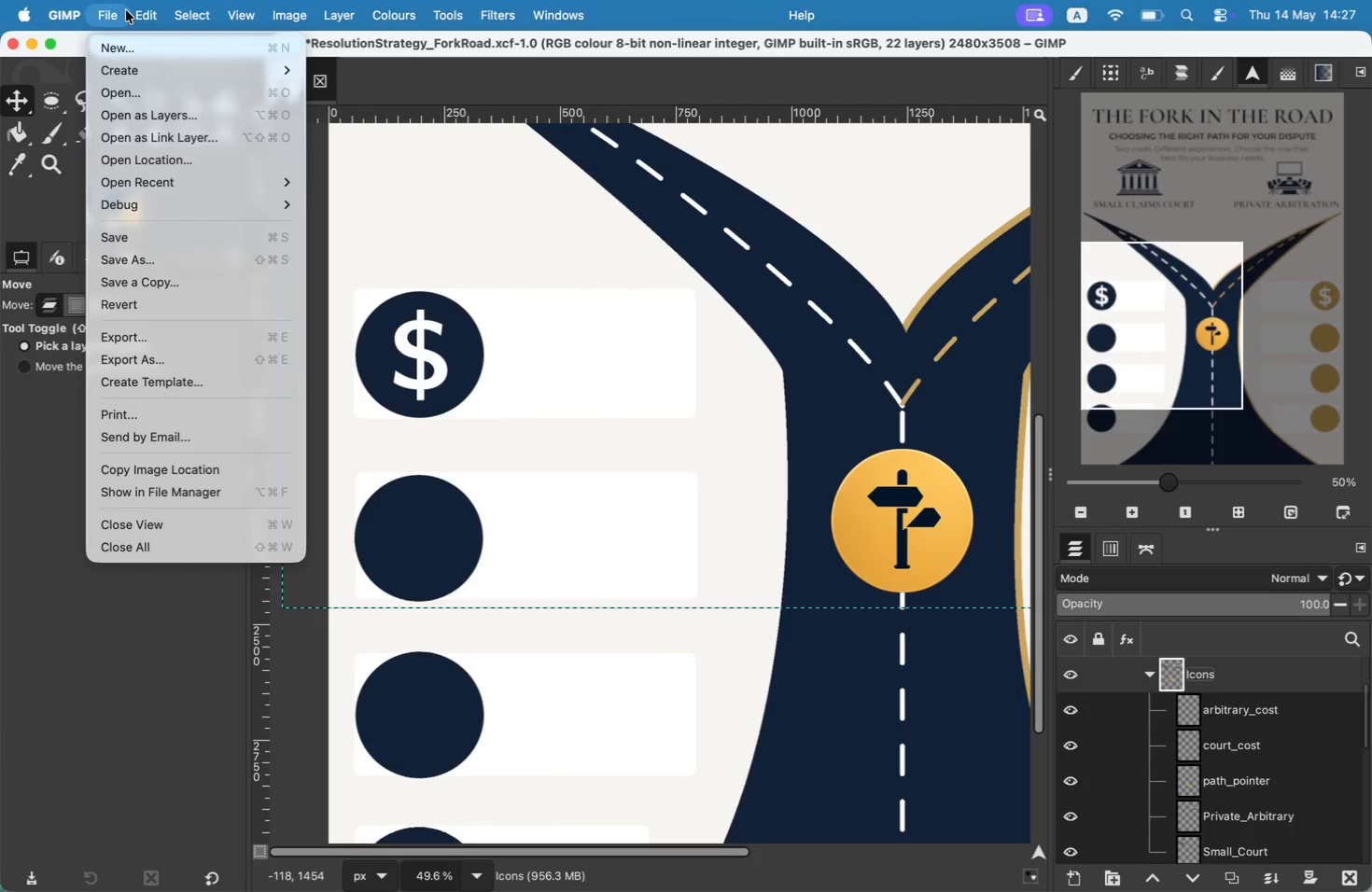 
left_click([189, 112])
 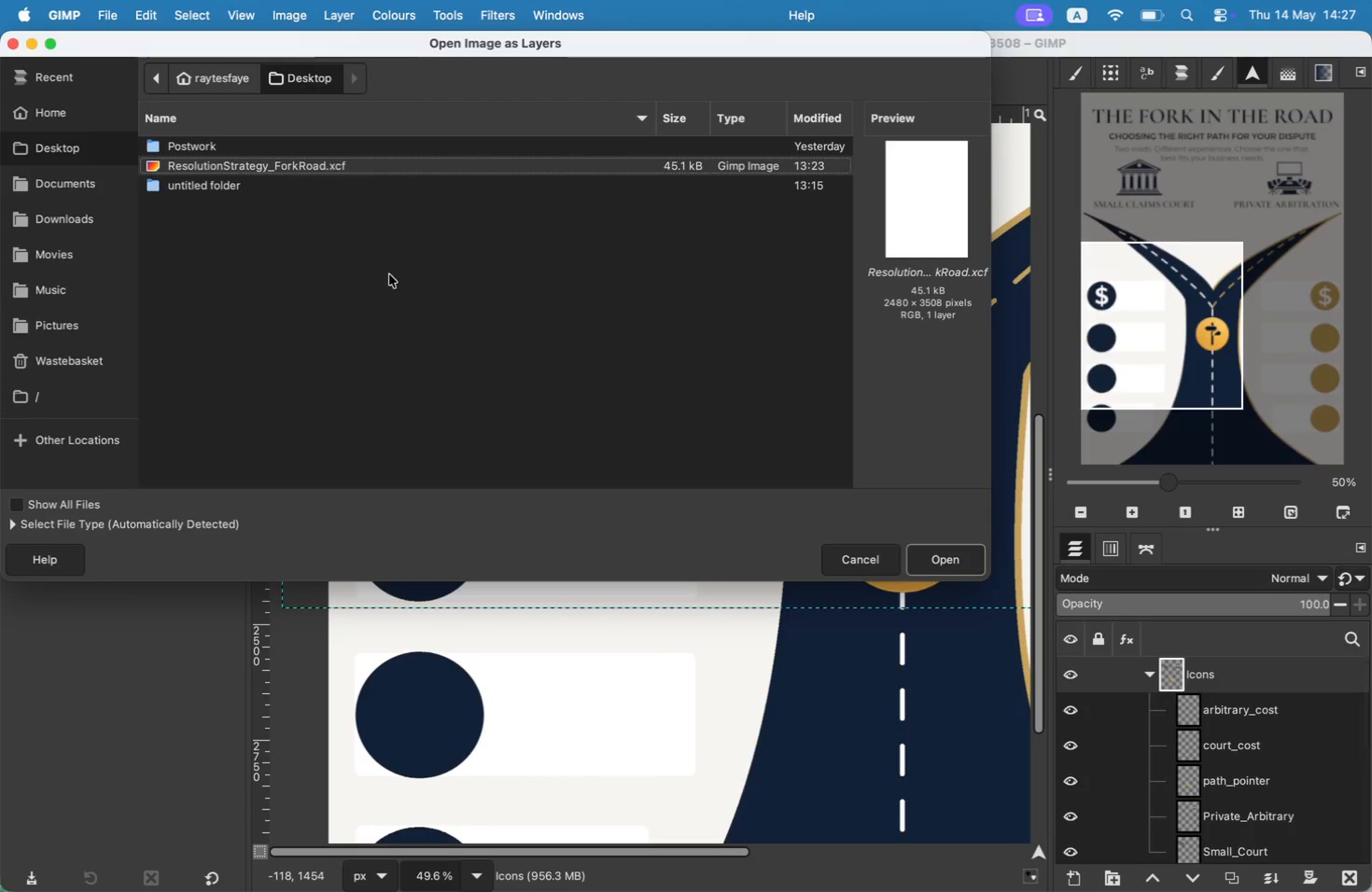 
left_click([269, 191])
 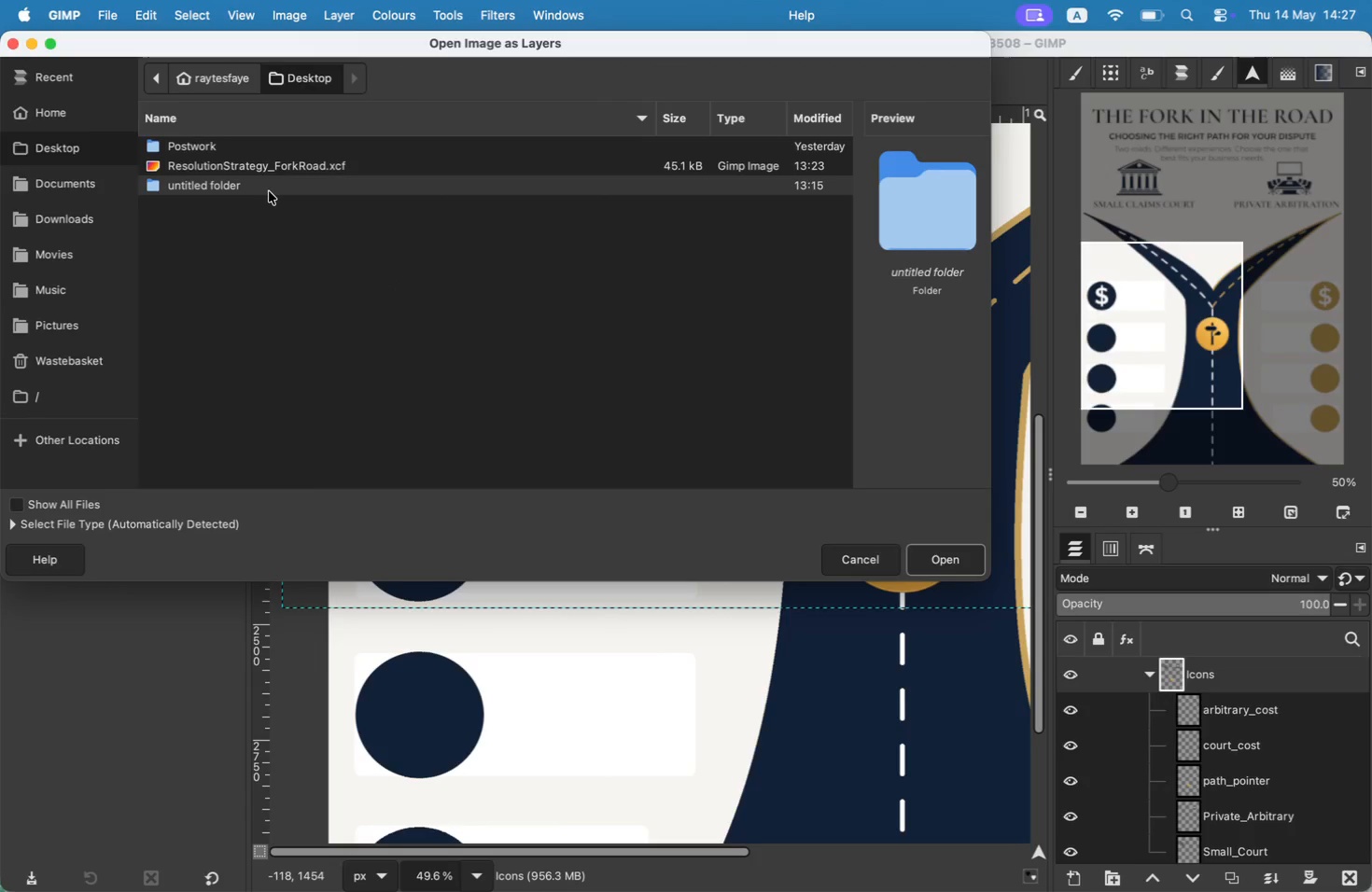 
double_click([269, 191])
 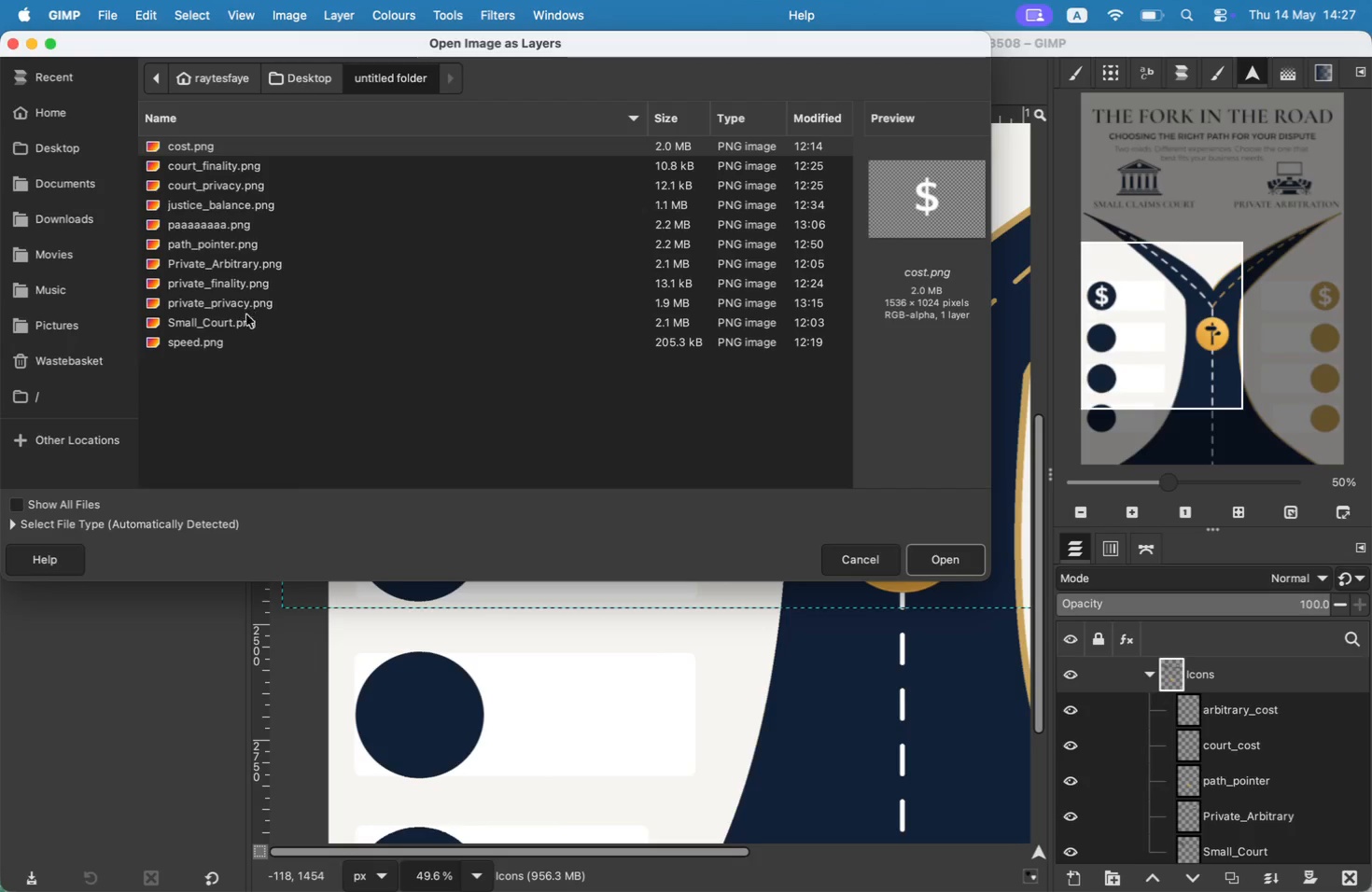 
left_click([240, 340])
 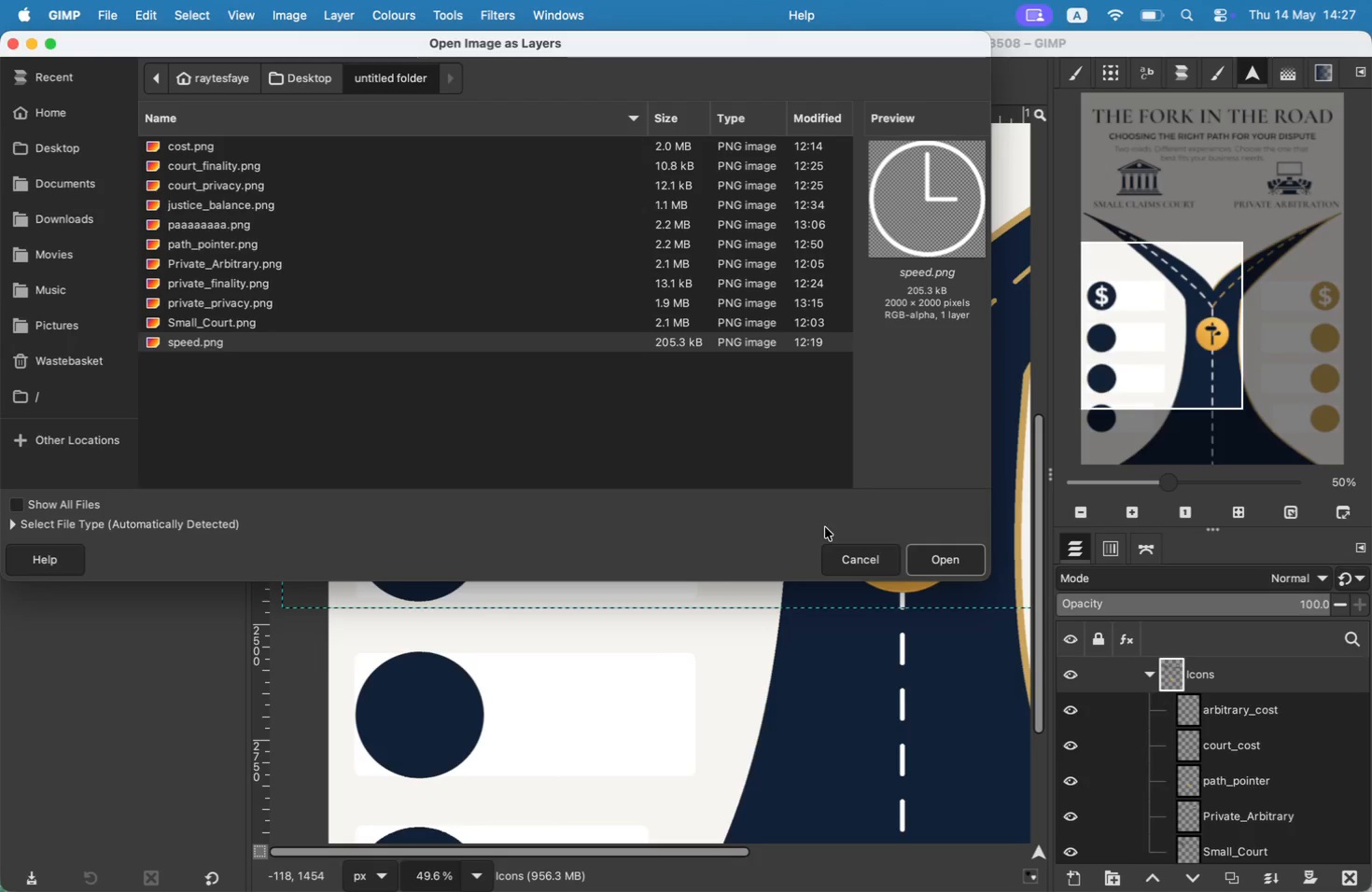 
key(Shift+S)
 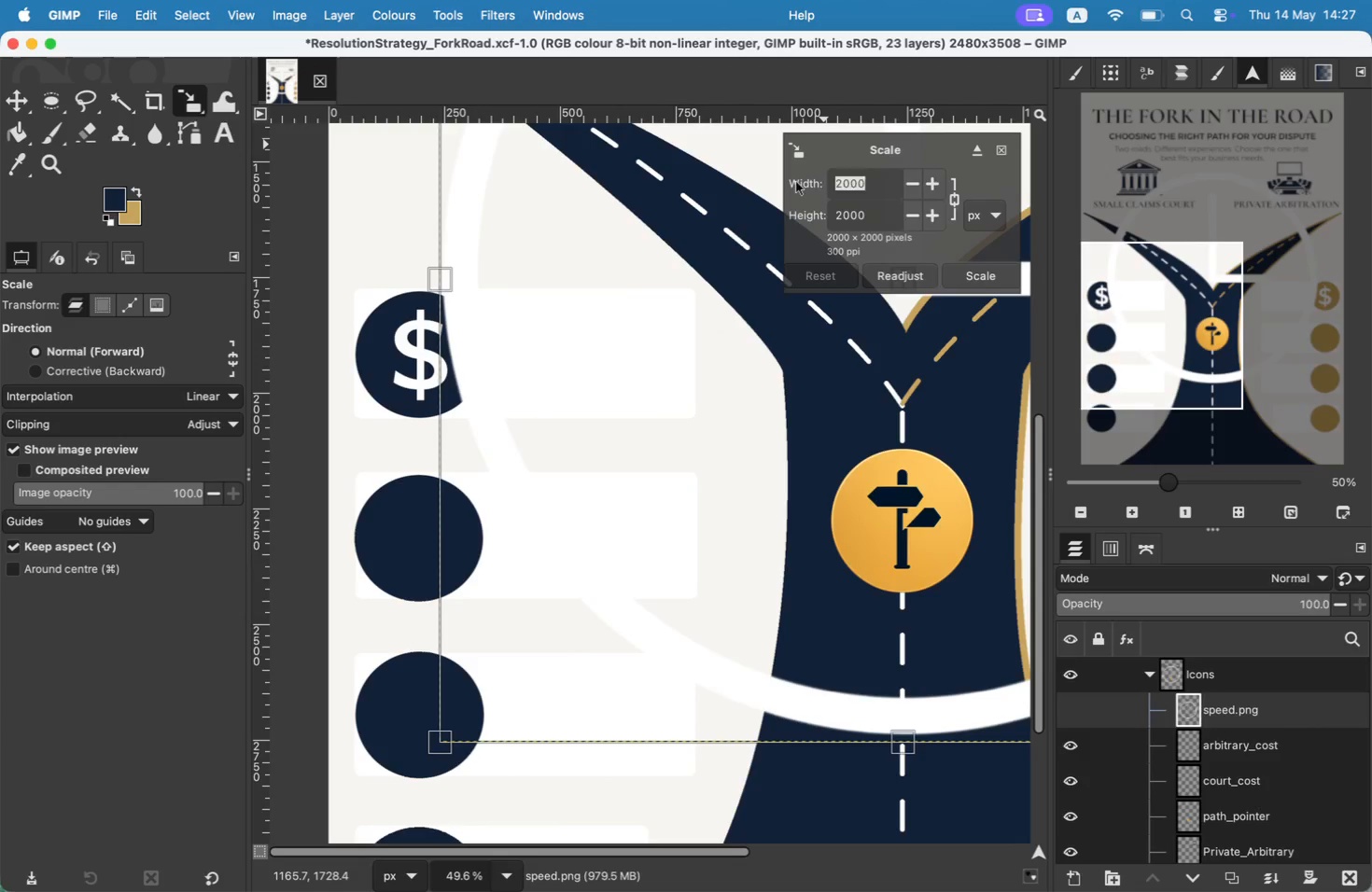 
left_click_drag(start_coordinate=[868, 180], to_coordinate=[796, 182])
 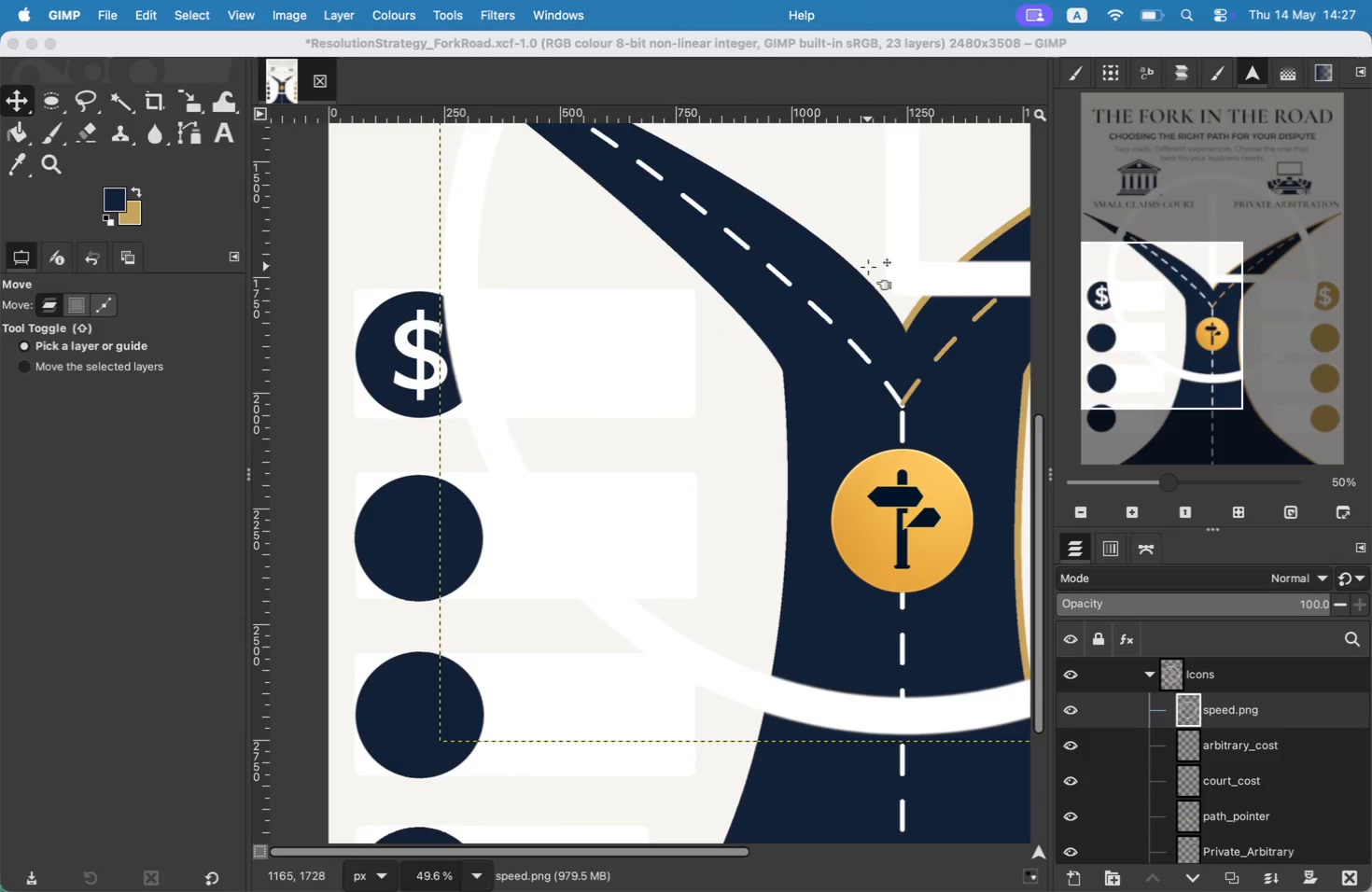 
type(600)
 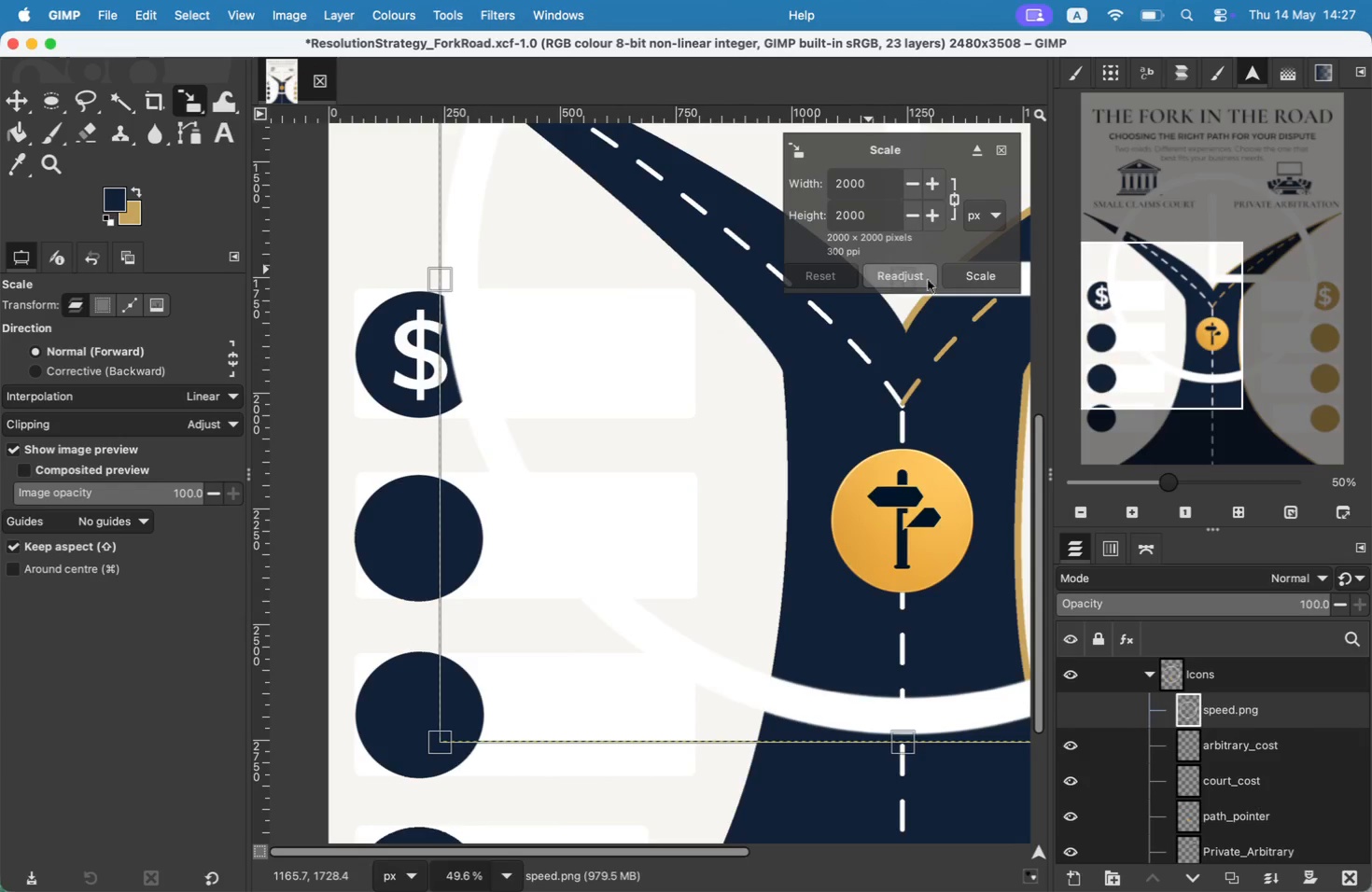 
left_click([868, 213])
 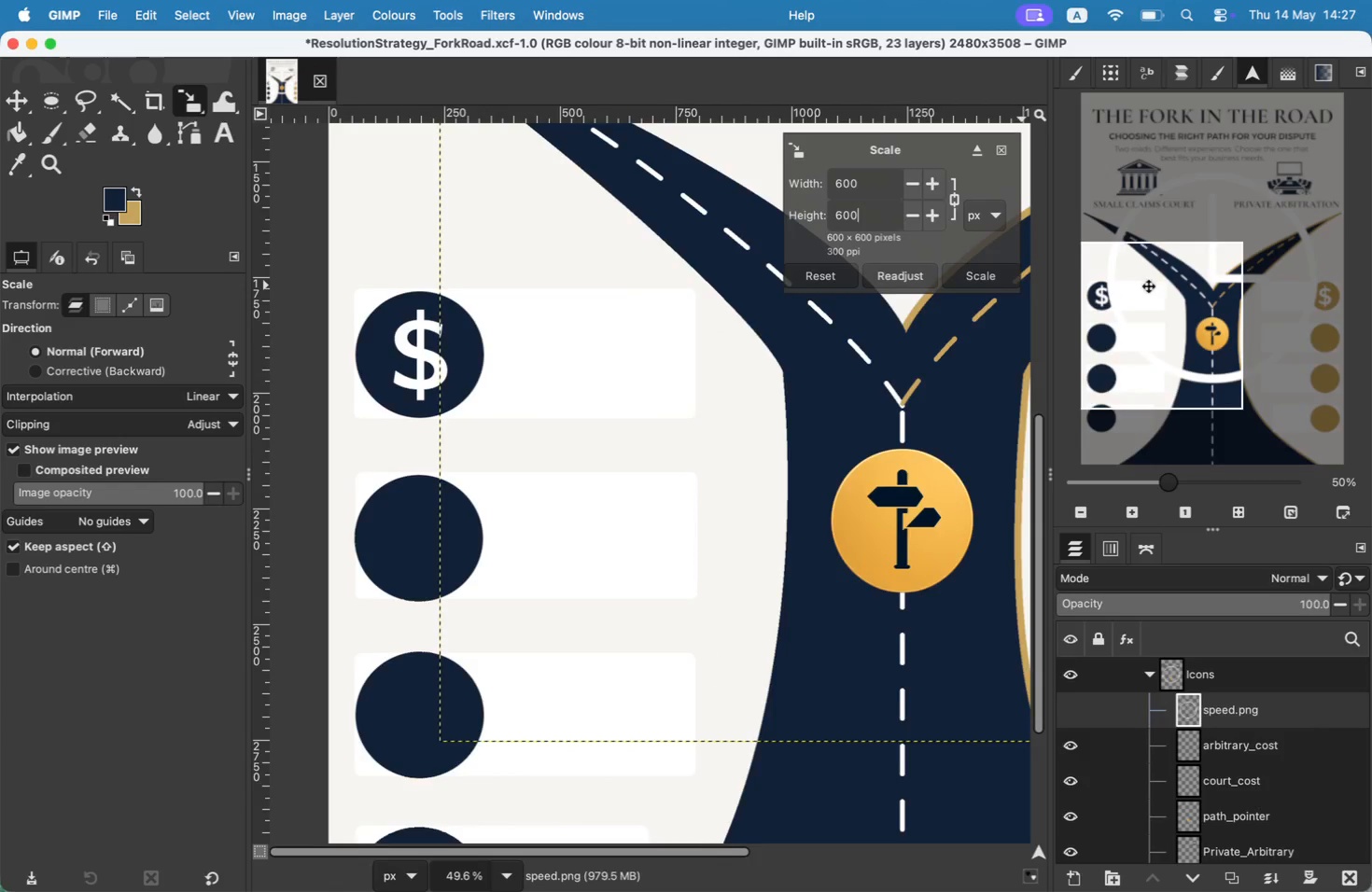 
left_click_drag(start_coordinate=[1149, 286], to_coordinate=[1151, 188])
 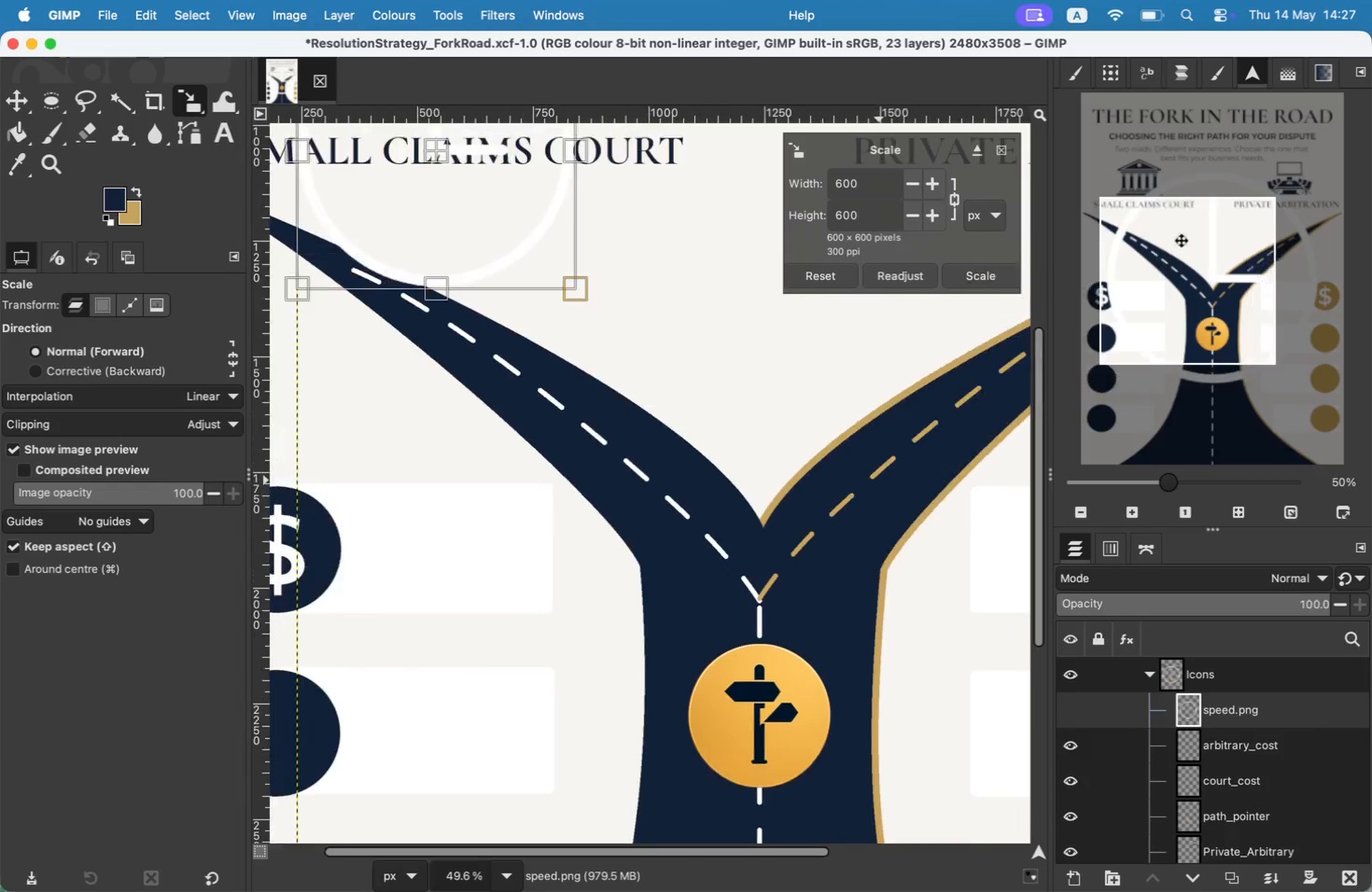 
left_click_drag(start_coordinate=[875, 186], to_coordinate=[793, 182])
 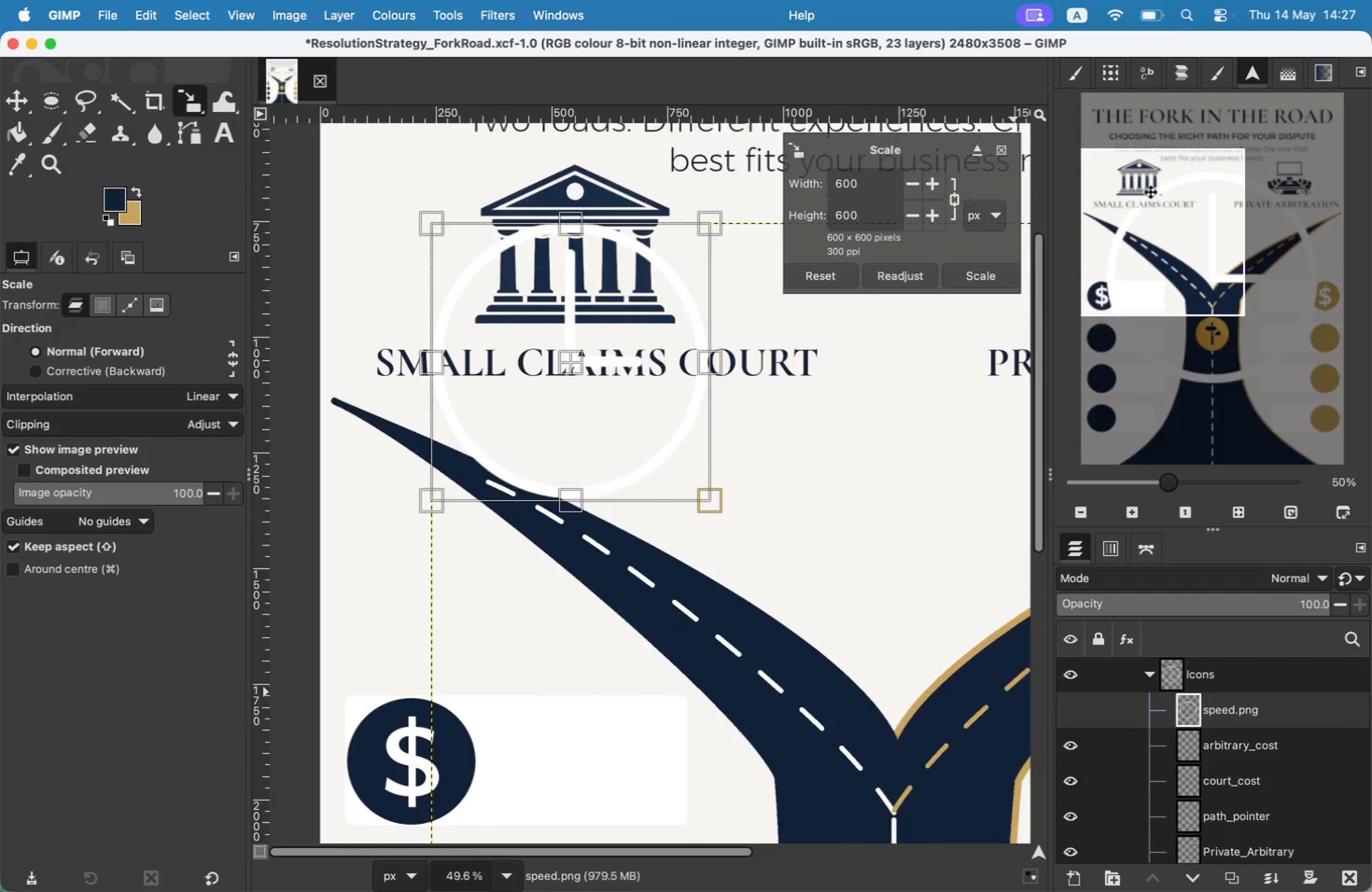 
type(500)
 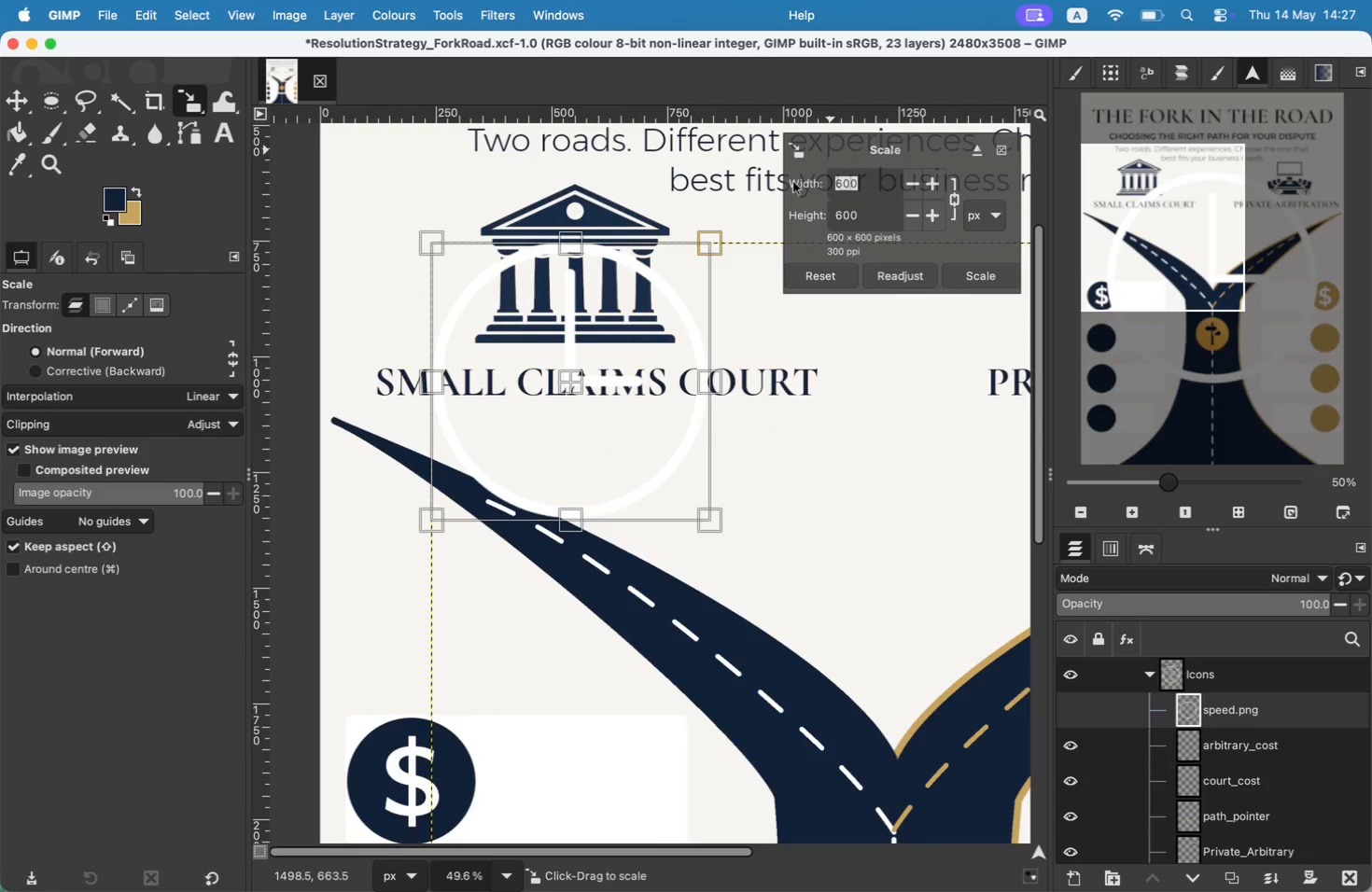 
left_click([854, 213])
 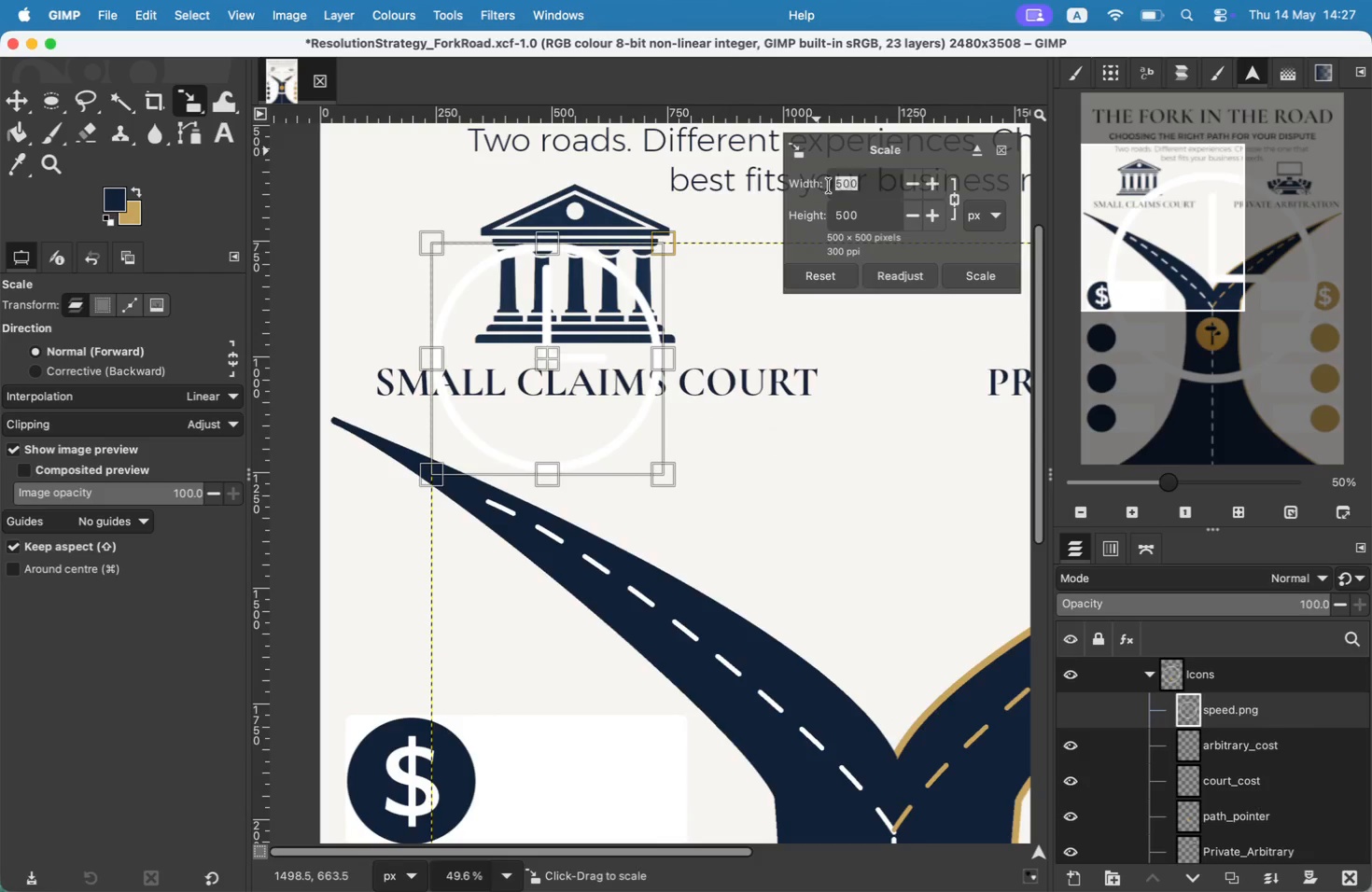 
left_click_drag(start_coordinate=[861, 187], to_coordinate=[820, 186])
 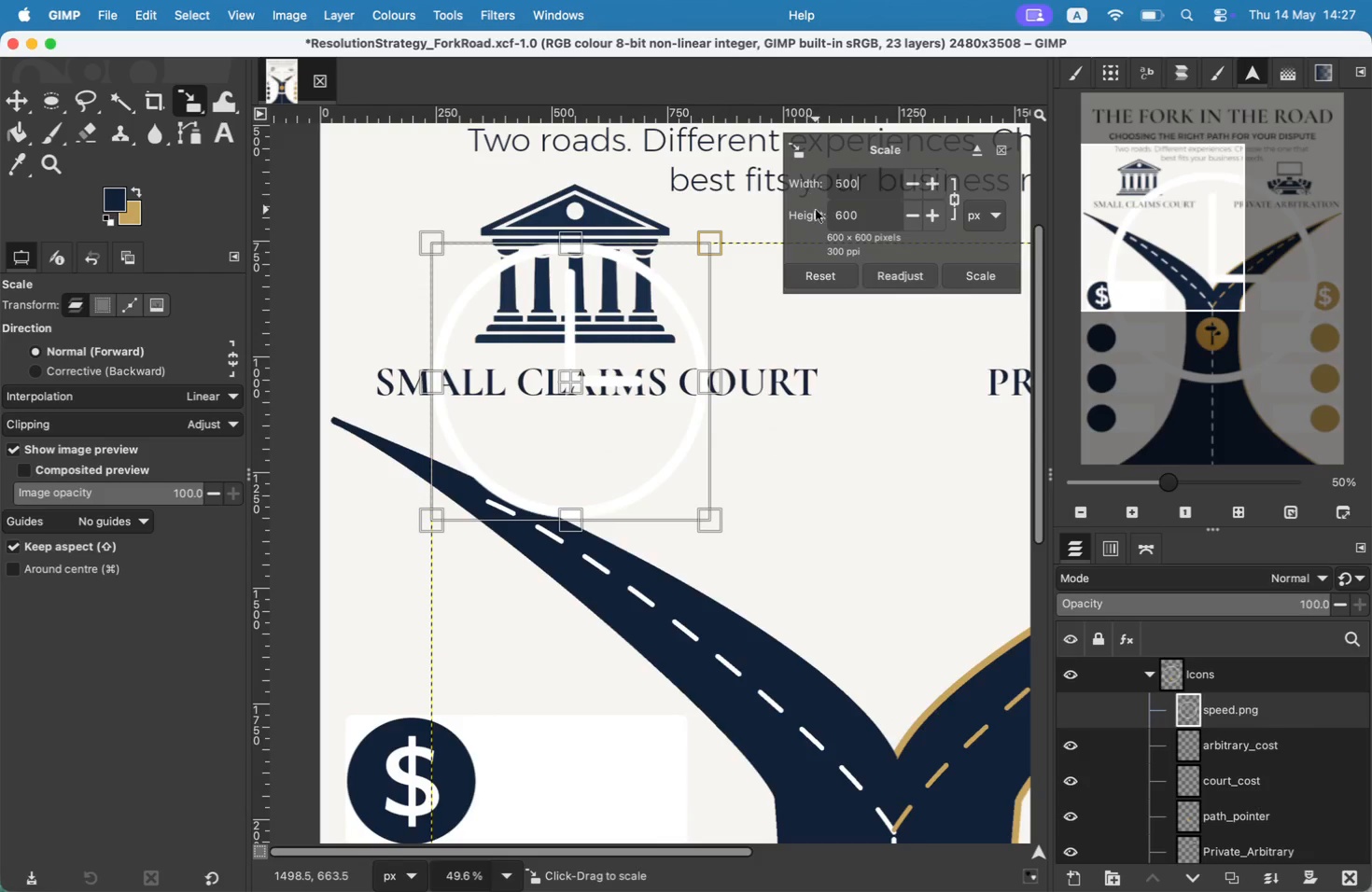 
type(400)
 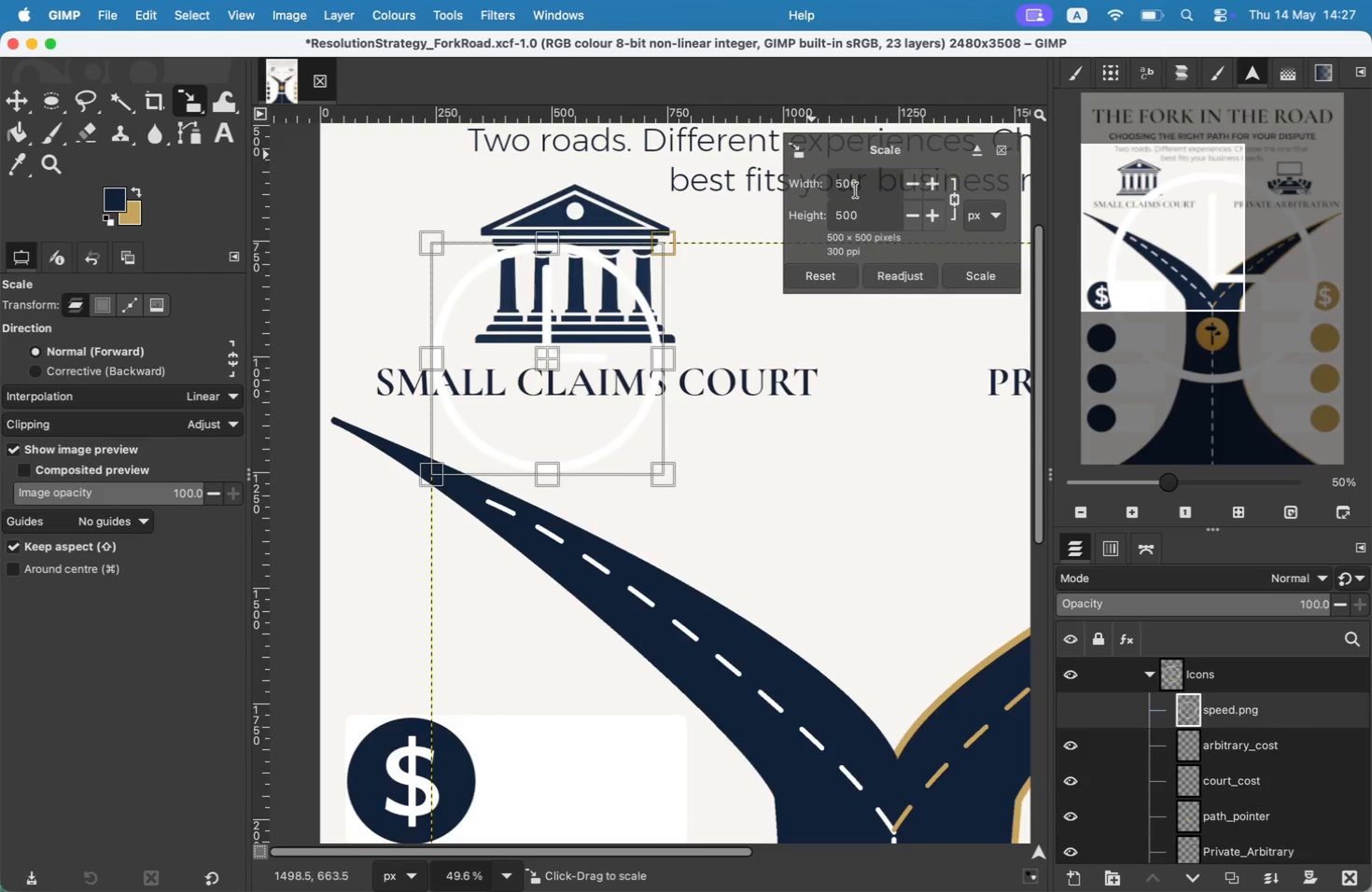 
left_click([873, 209])
 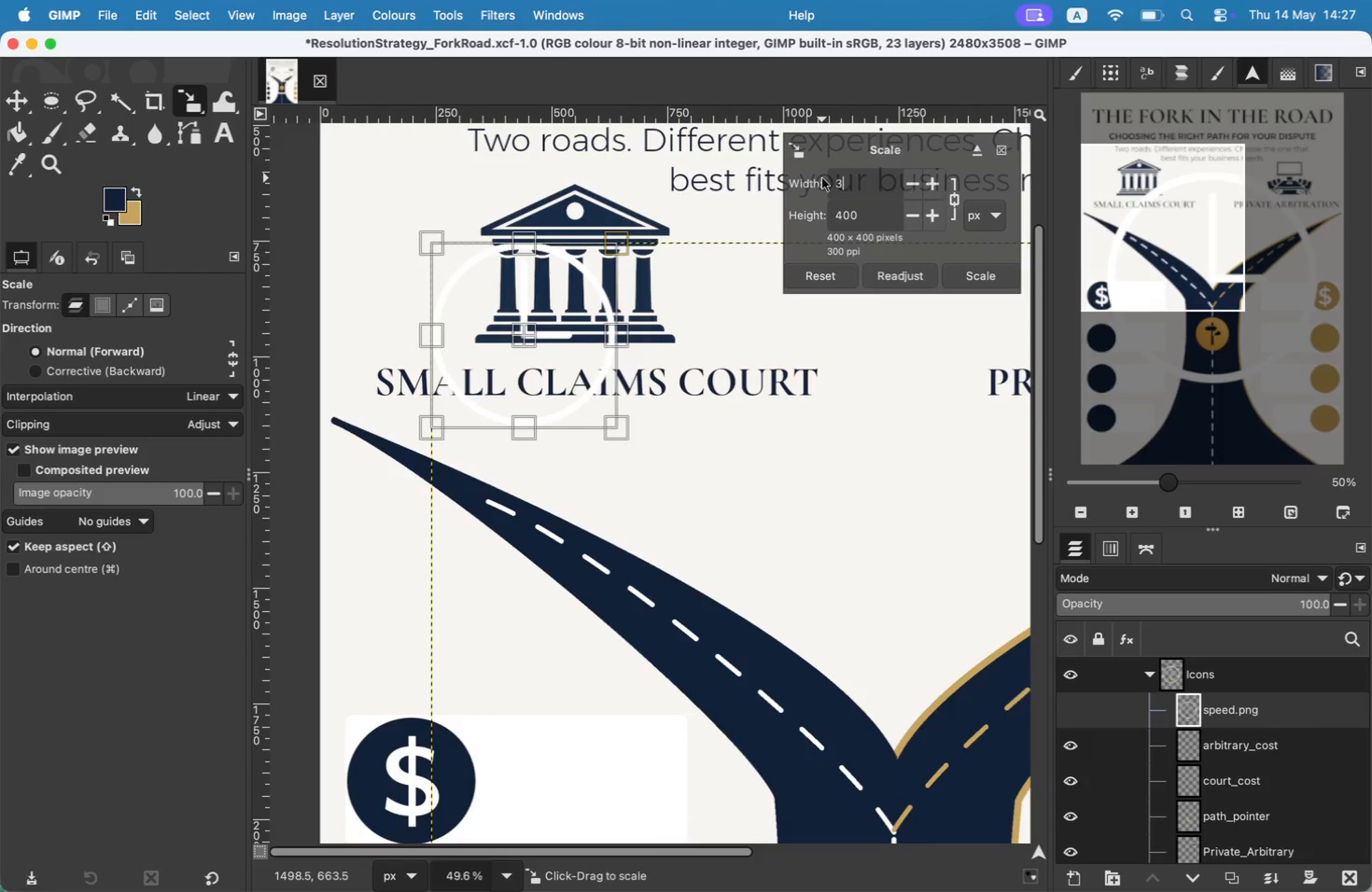 
left_click_drag(start_coordinate=[881, 178], to_coordinate=[821, 178])
 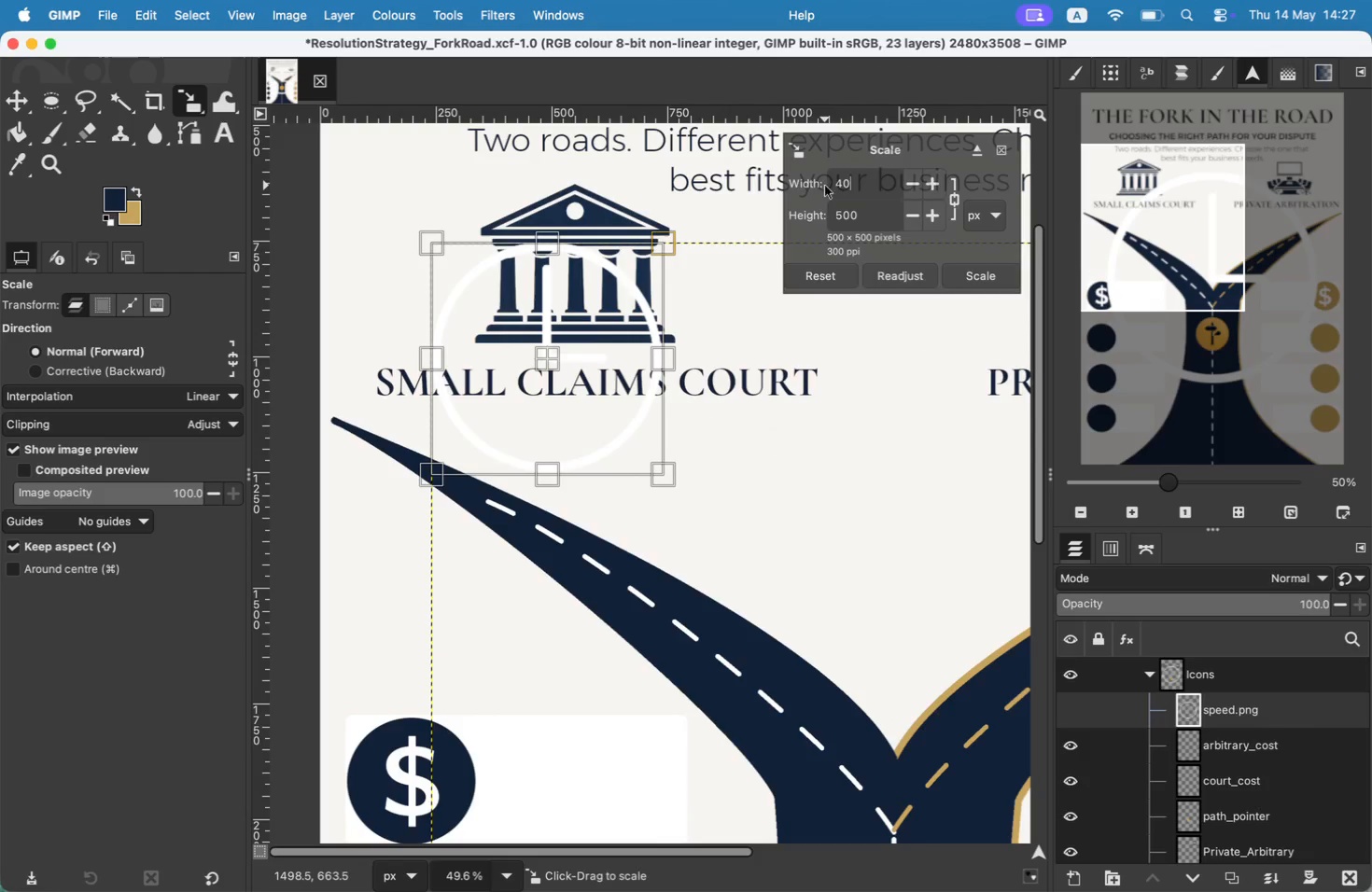 
type(300)
 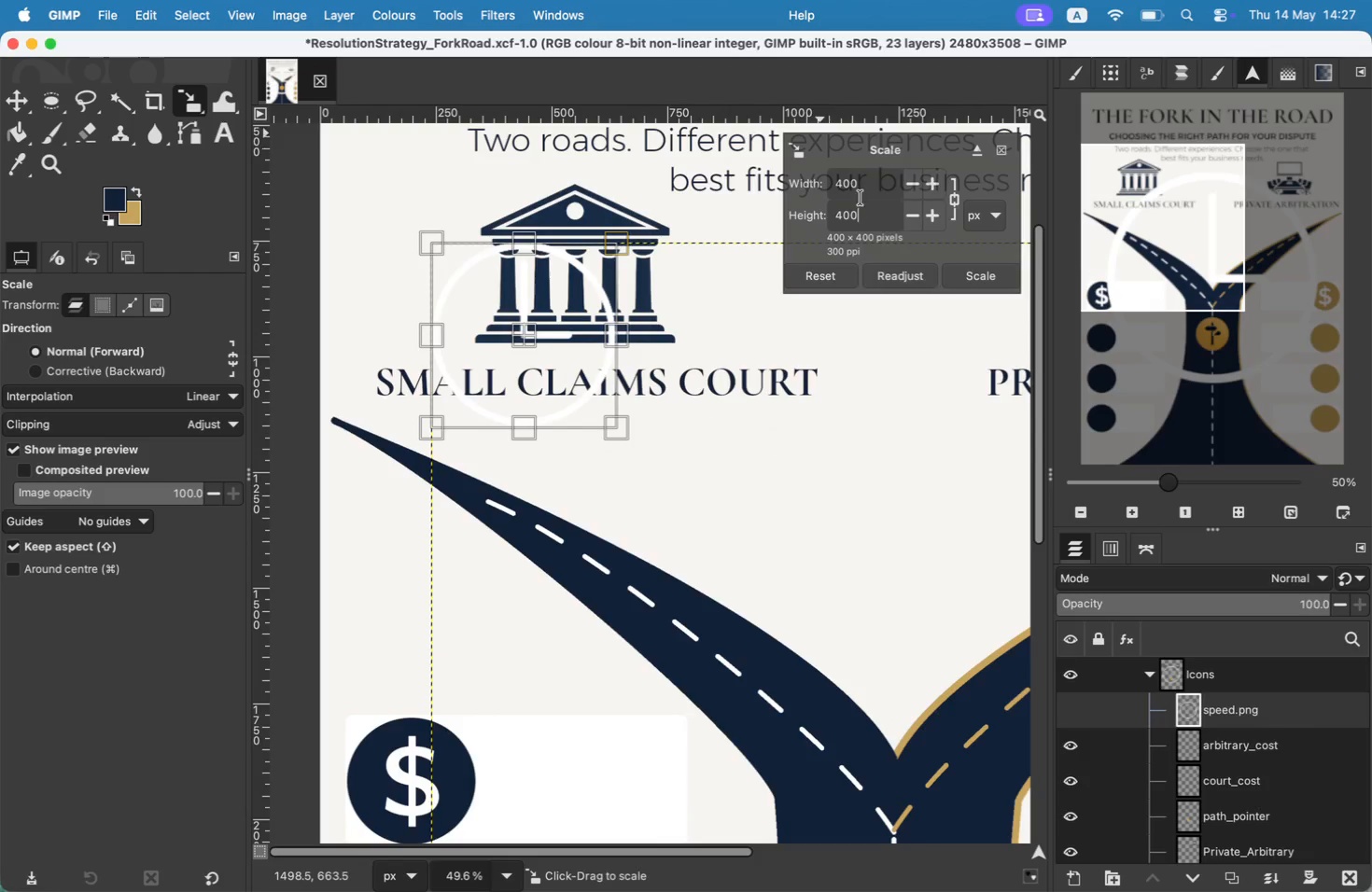 
left_click([863, 214])
 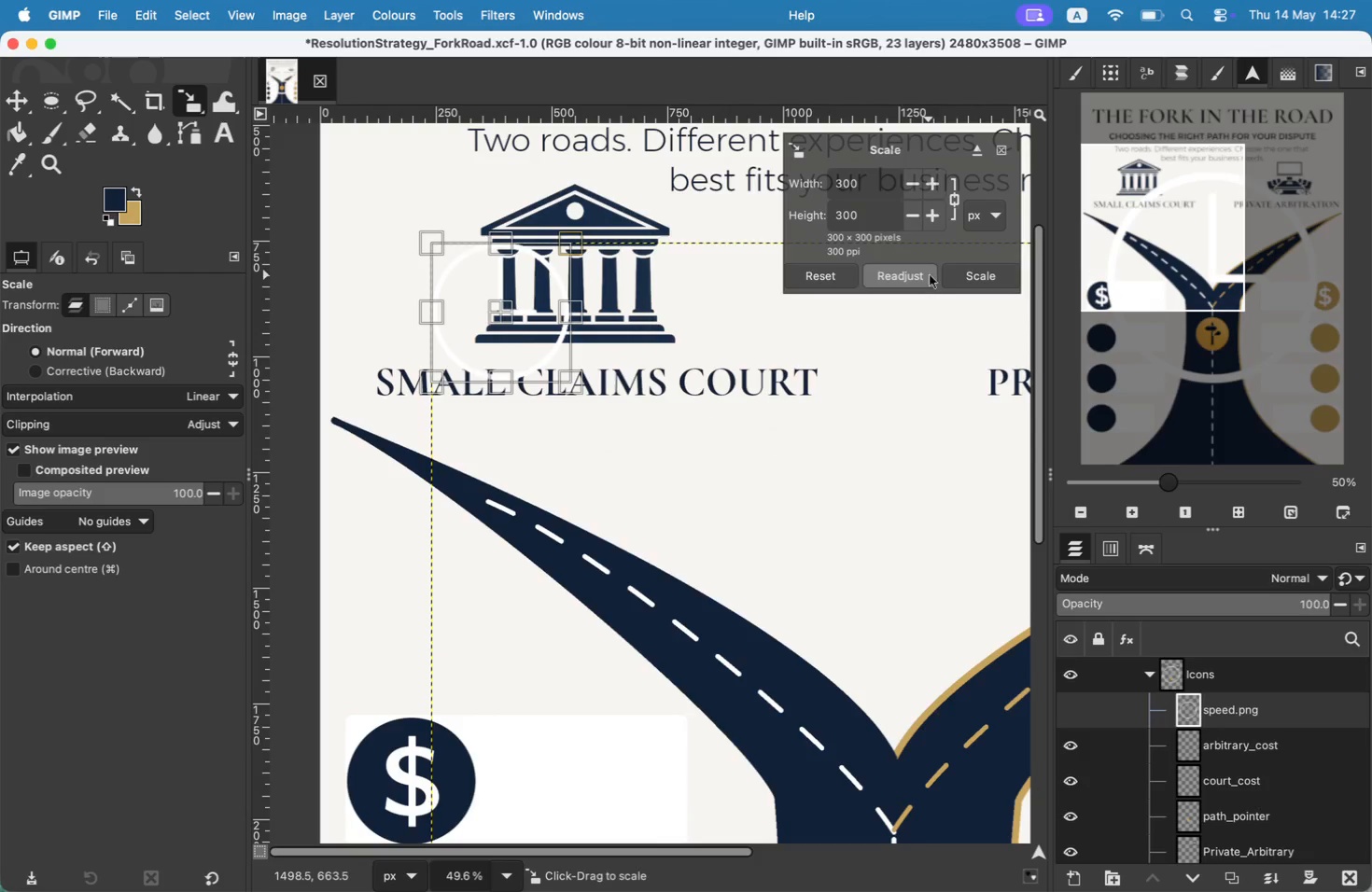 
left_click([946, 272])
 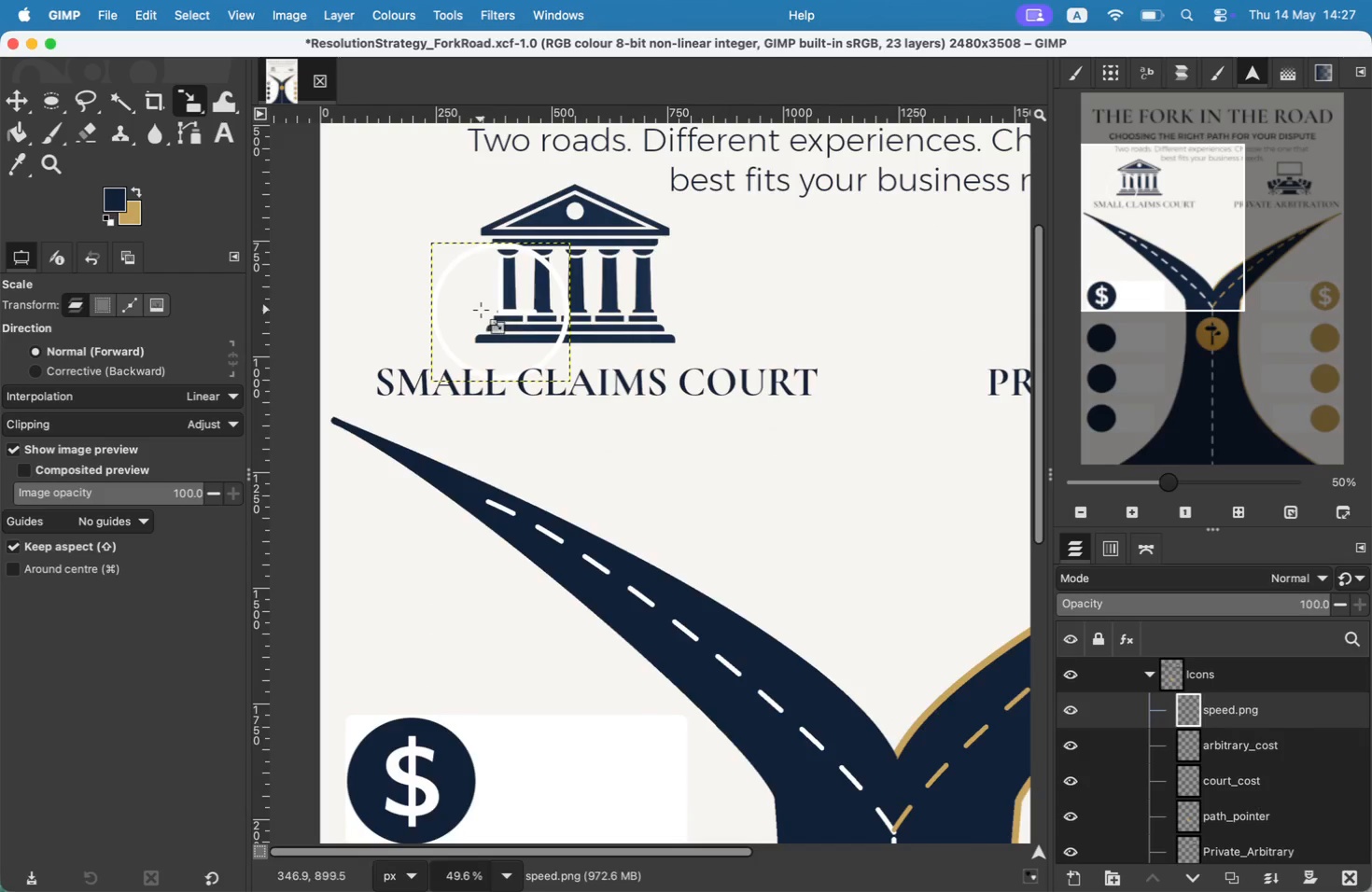 
left_click([22, 98])
 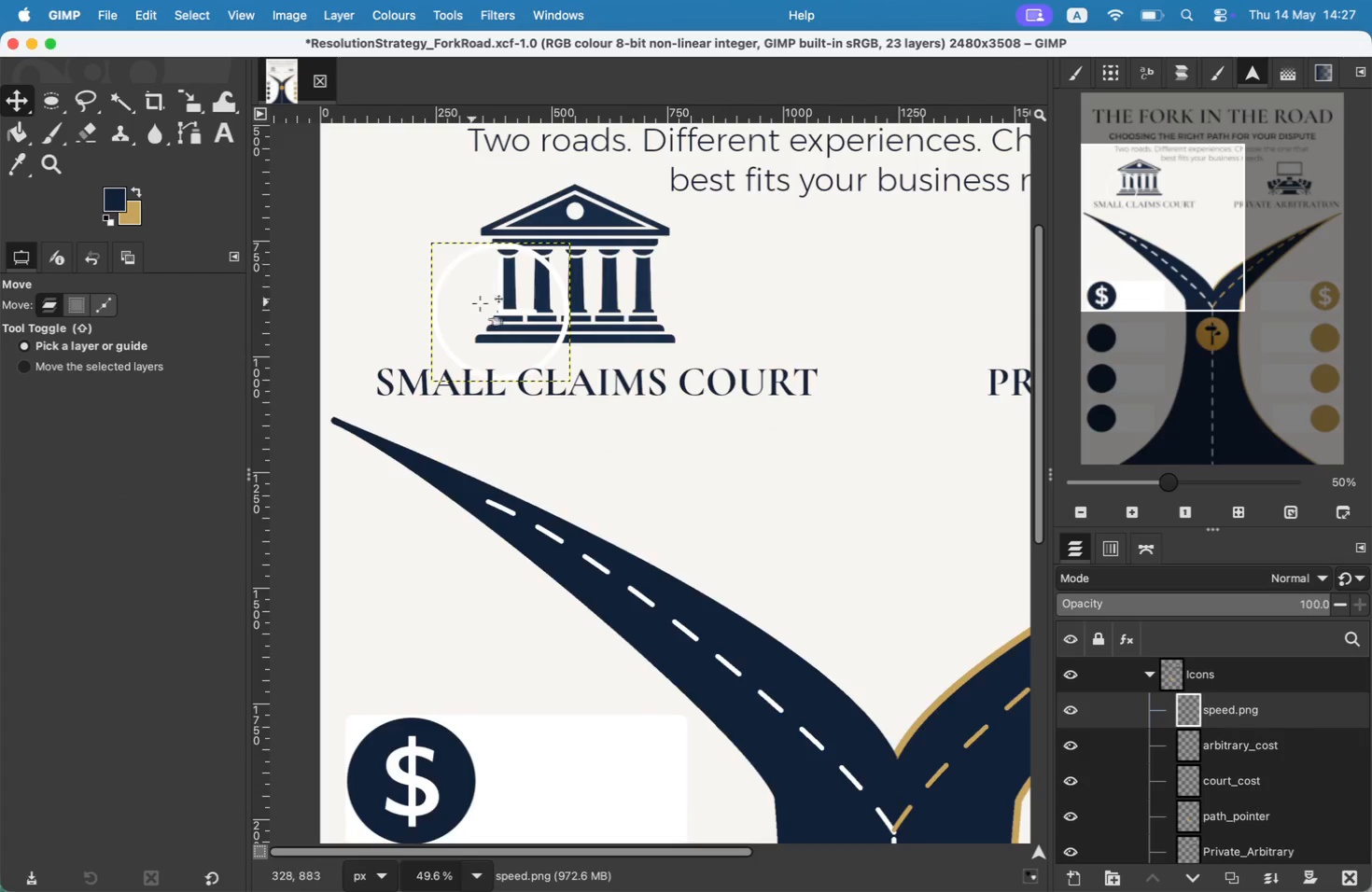 
left_click_drag(start_coordinate=[497, 310], to_coordinate=[497, 431])
 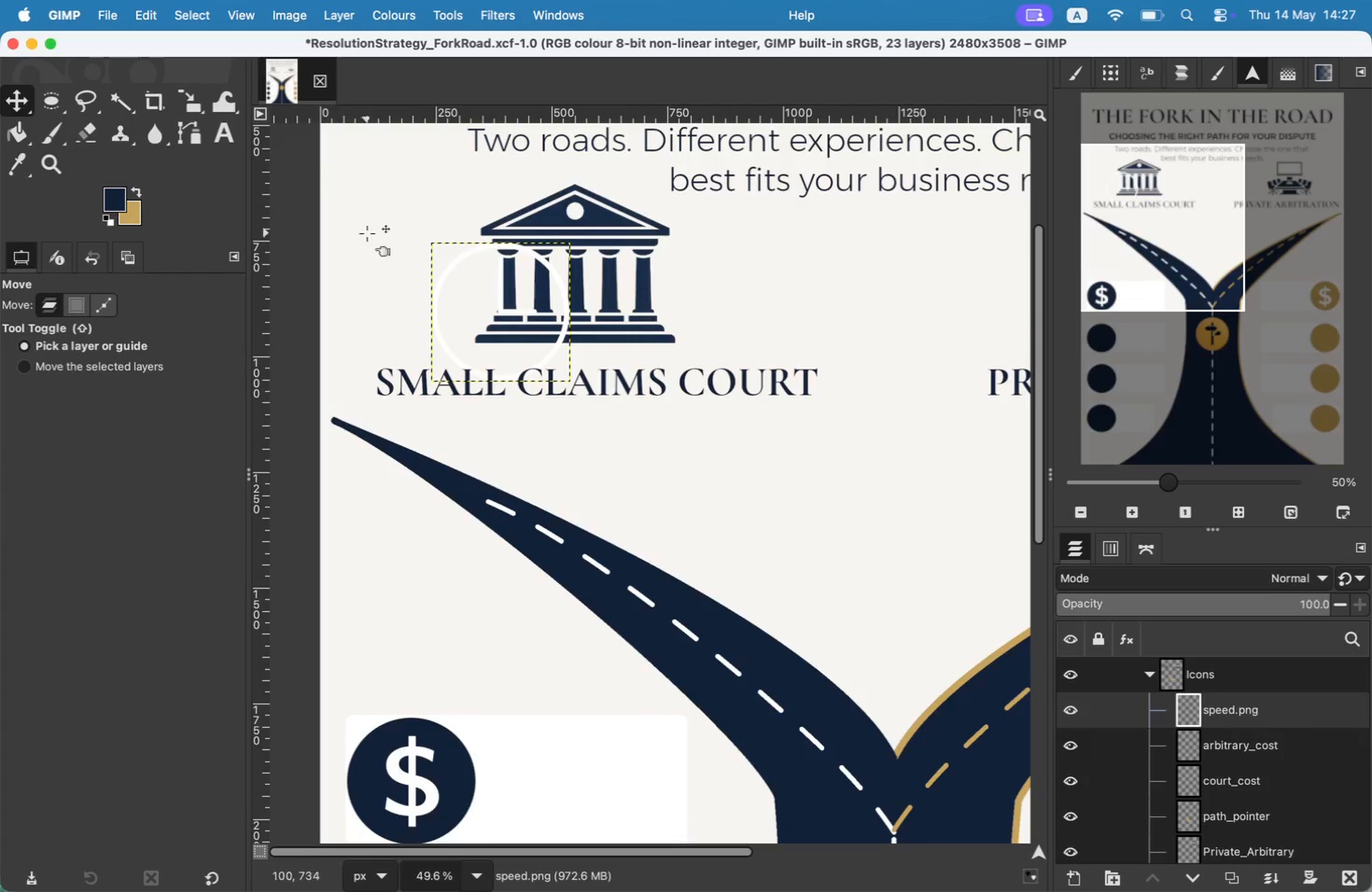 
left_click_drag(start_coordinate=[493, 322], to_coordinate=[487, 524])
 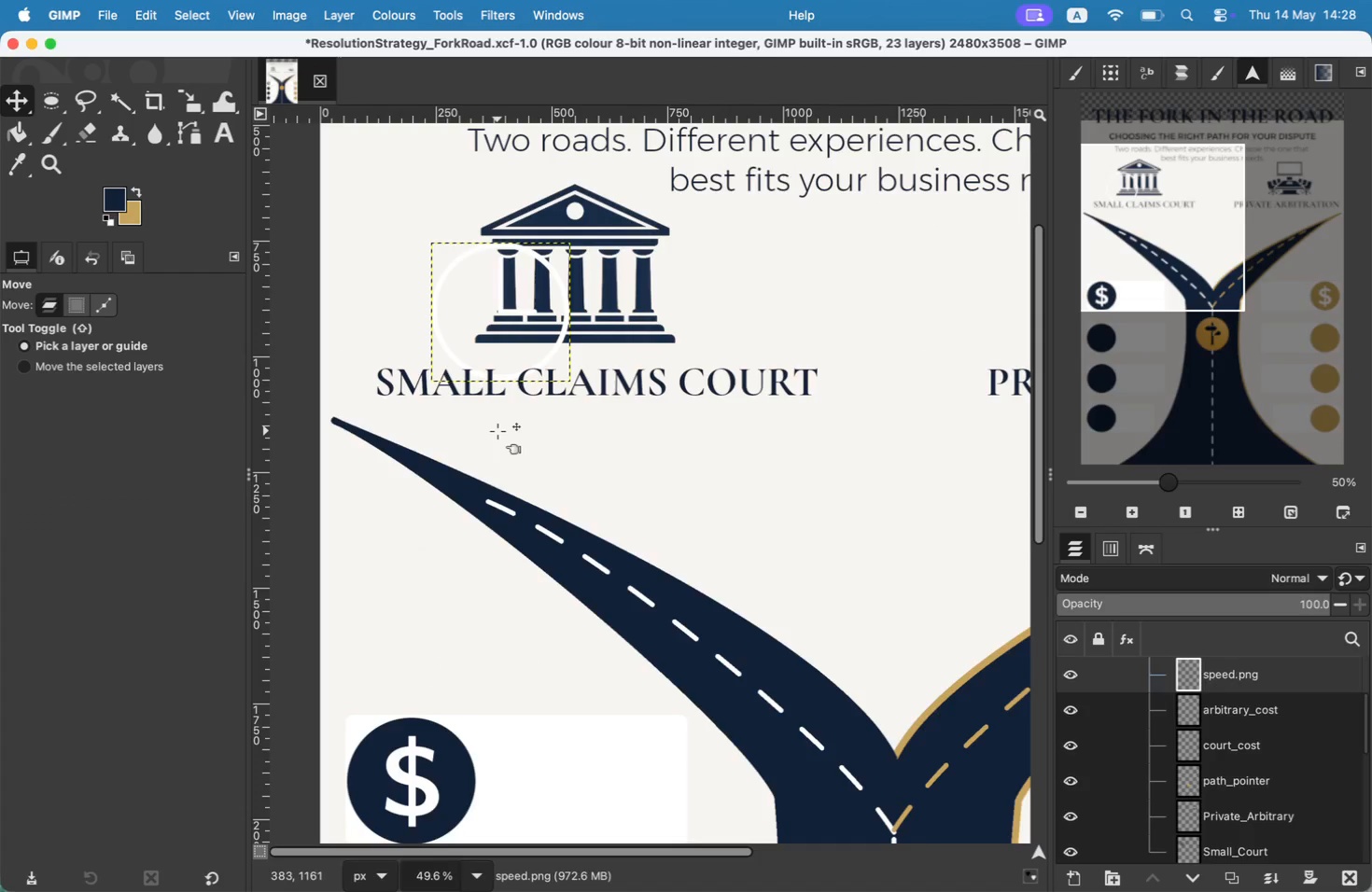 
key(Meta+Z)
 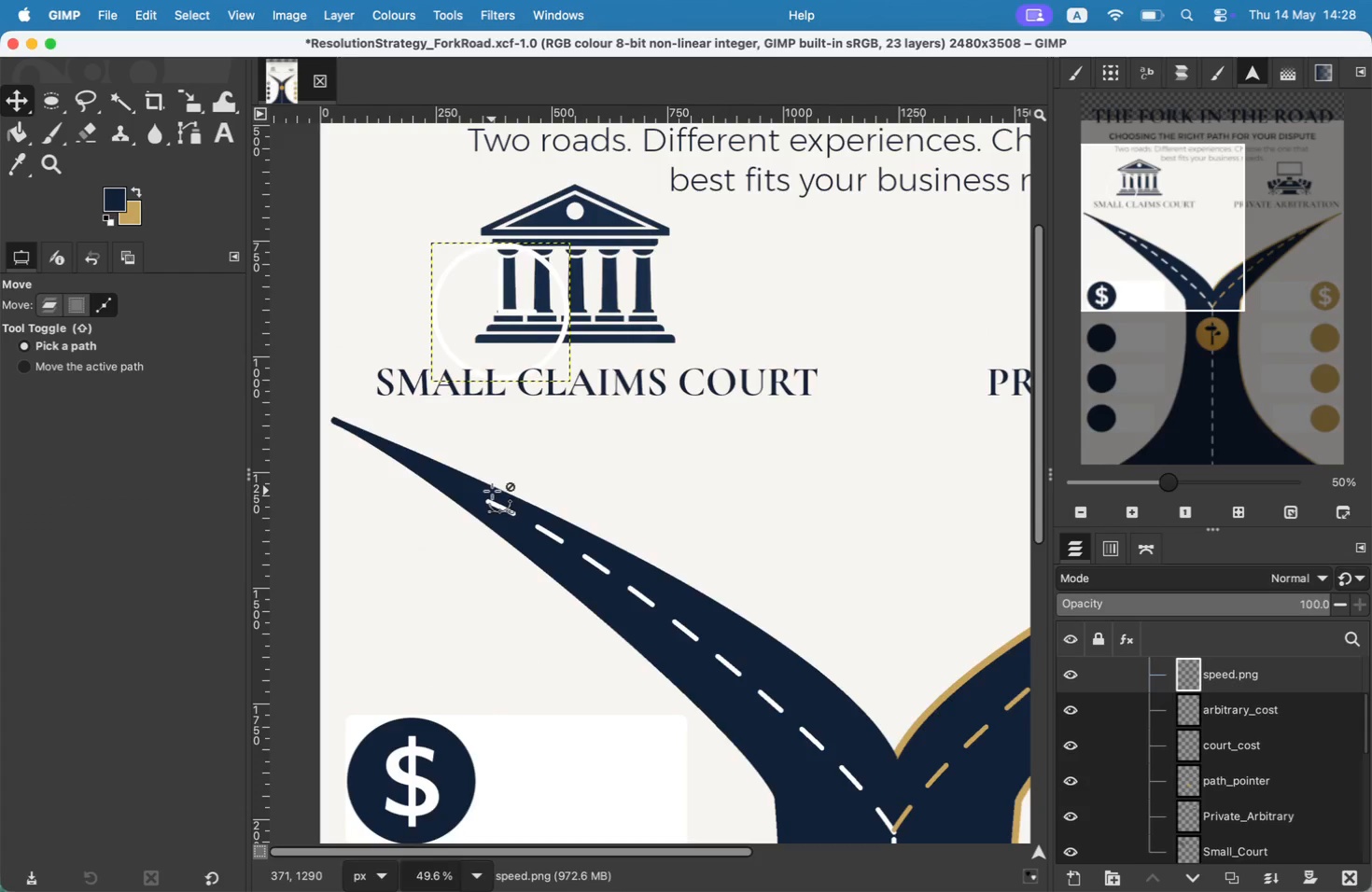 
key(Meta+Z)
 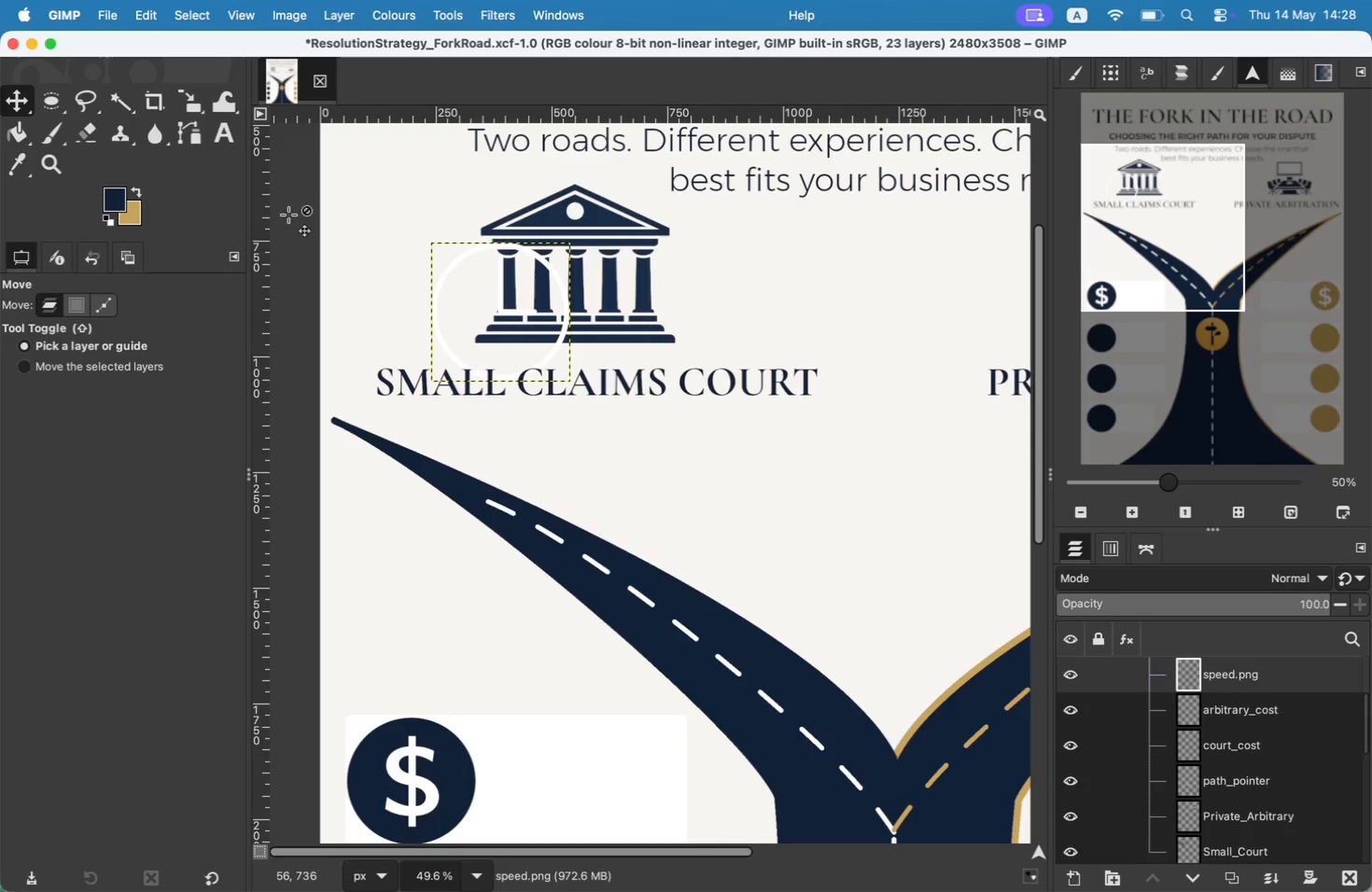 
left_click([97, 375])
 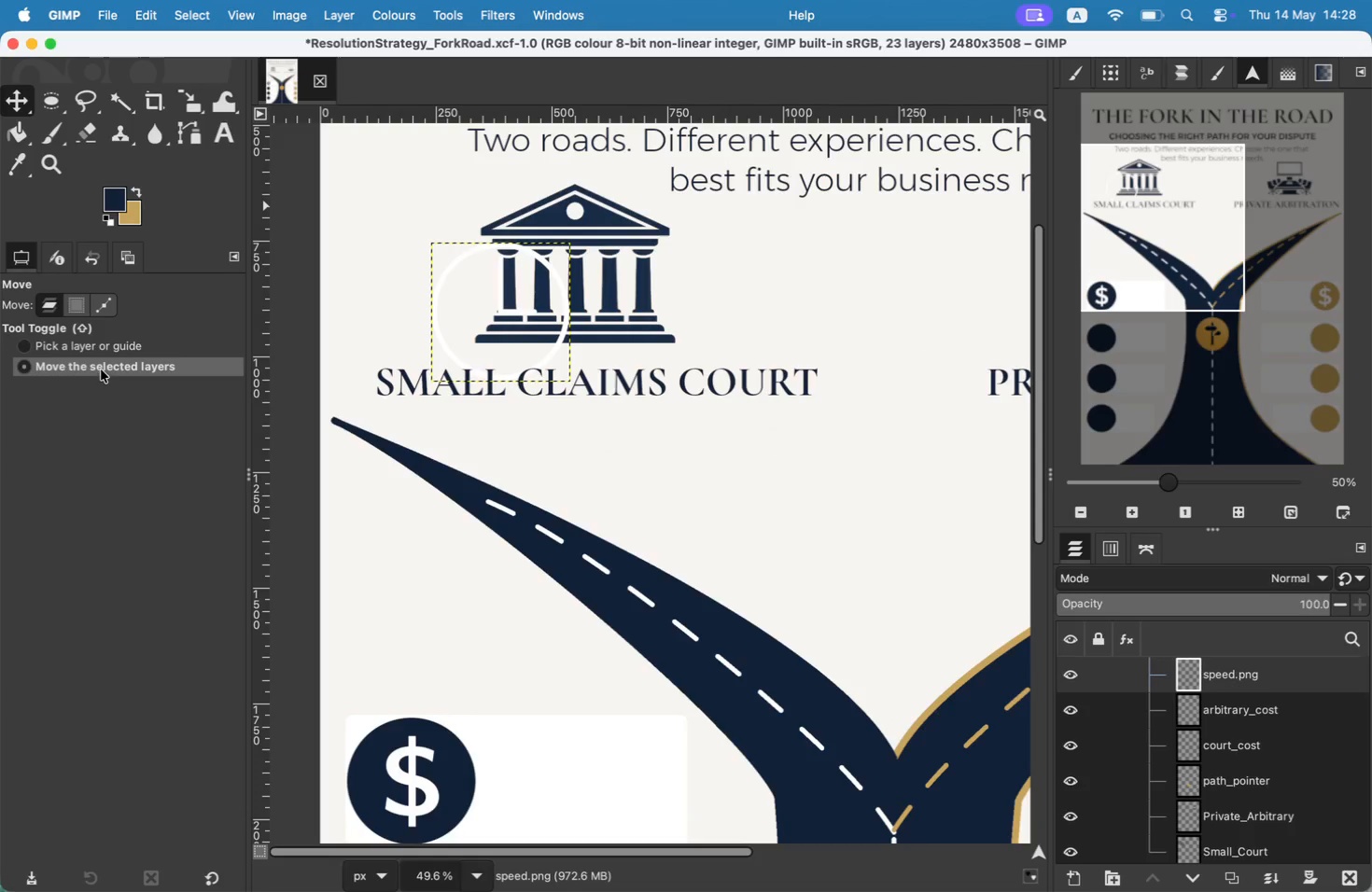 
left_click_drag(start_coordinate=[482, 307], to_coordinate=[419, 676])
 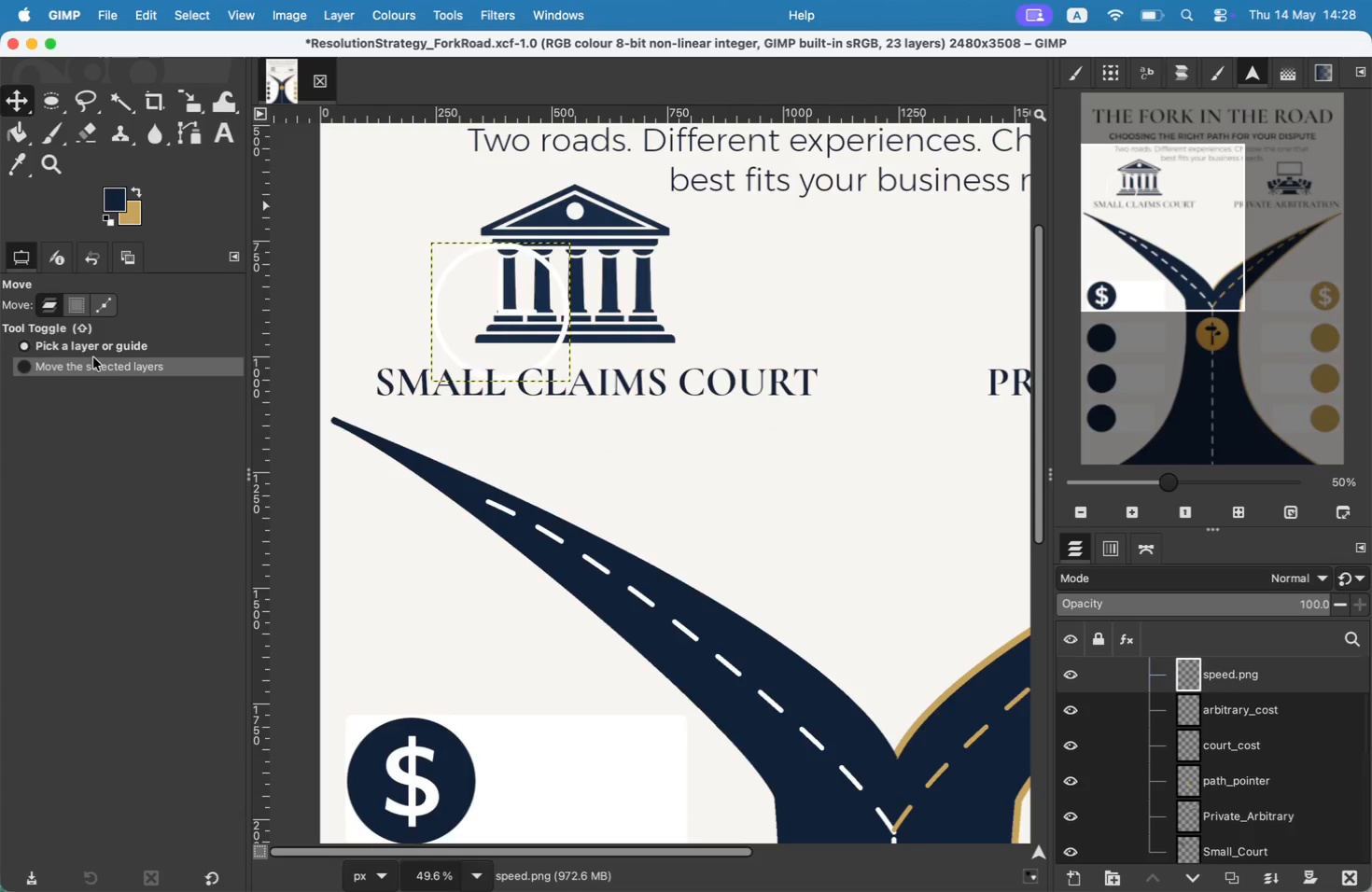 
left_click_drag(start_coordinate=[1222, 268], to_coordinate=[1241, 337])
 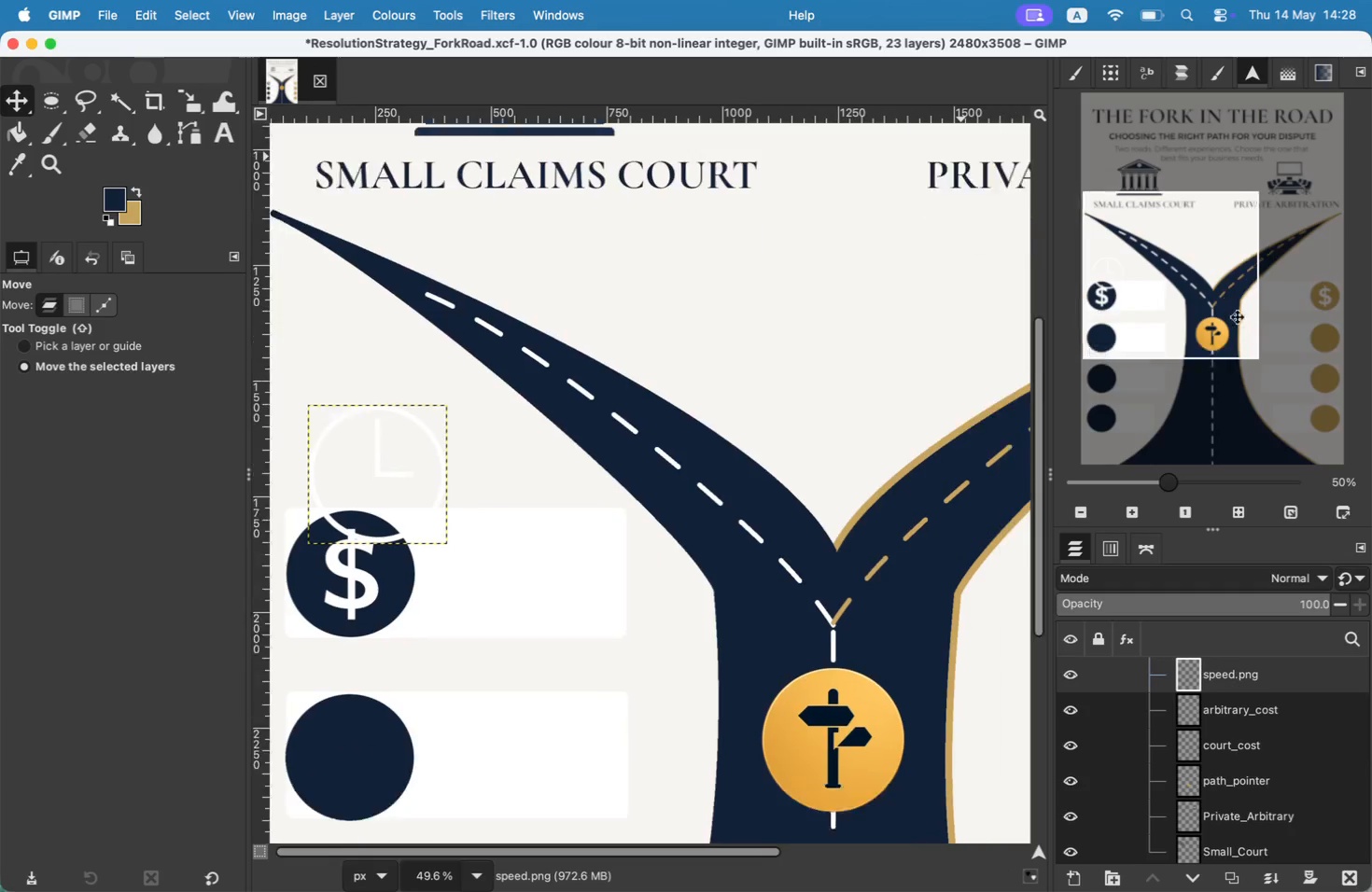 
left_click_drag(start_coordinate=[385, 347], to_coordinate=[360, 633])
 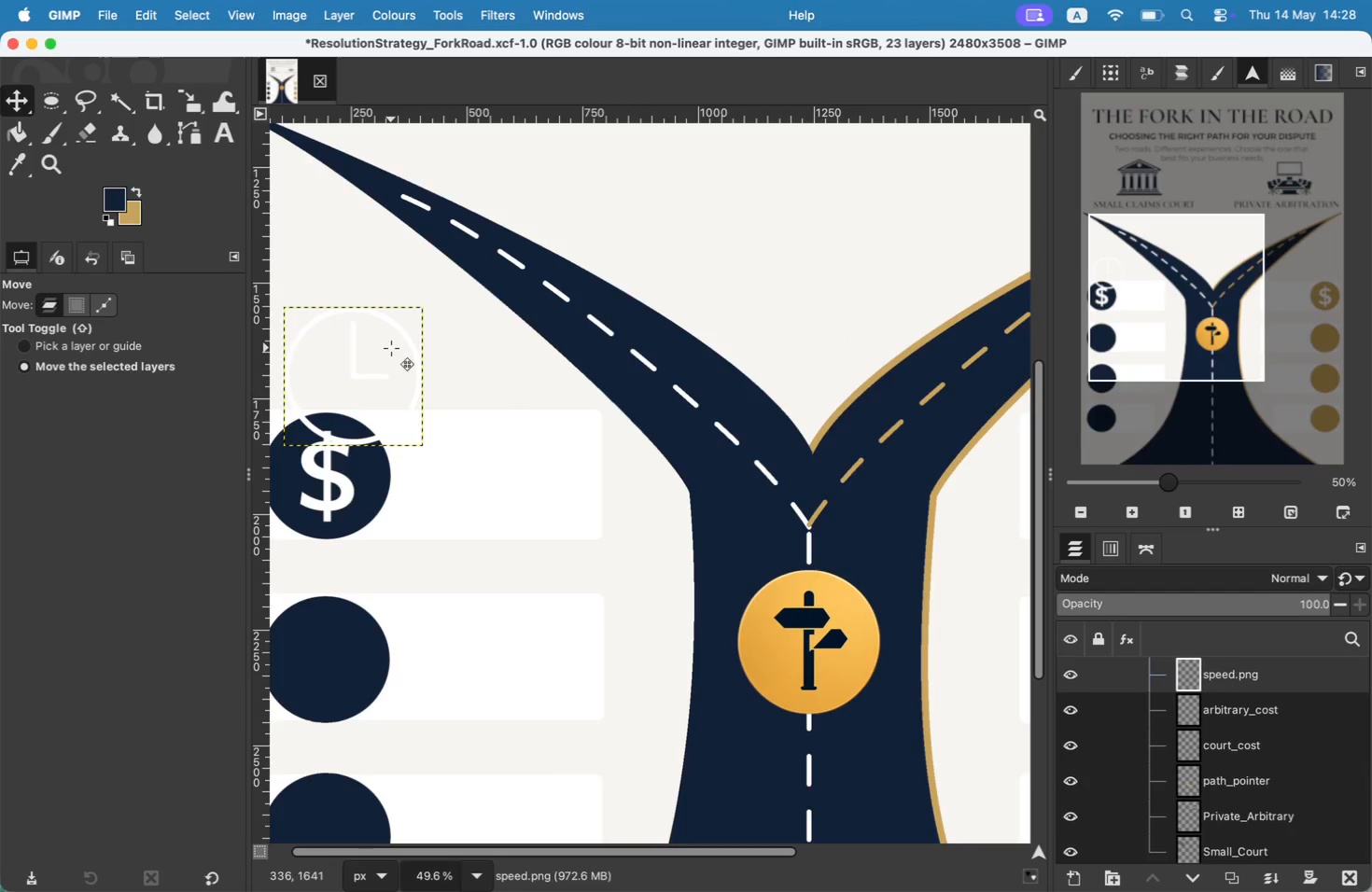 
key(Shift+S)
 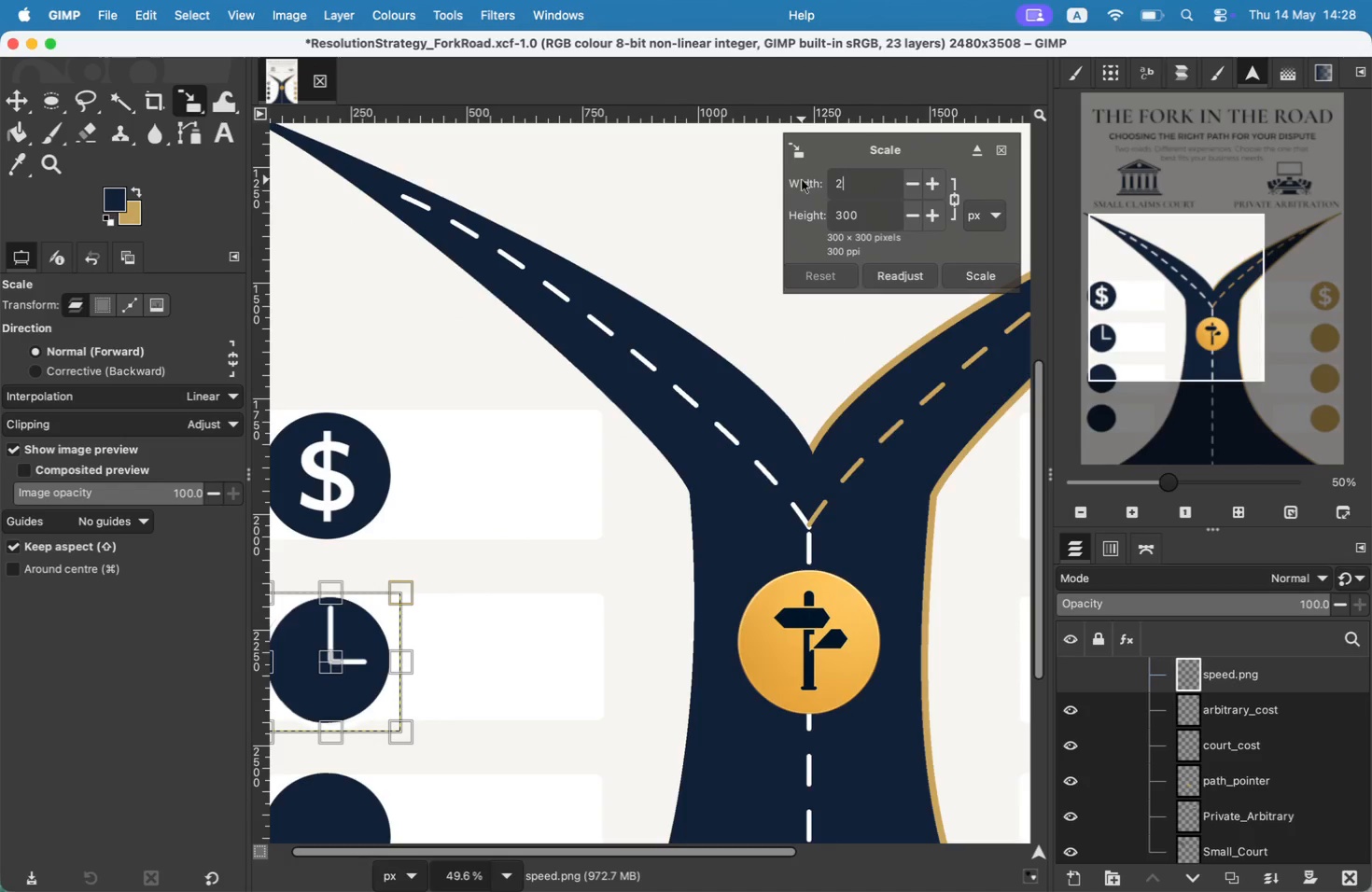 
left_click_drag(start_coordinate=[870, 190], to_coordinate=[800, 183])
 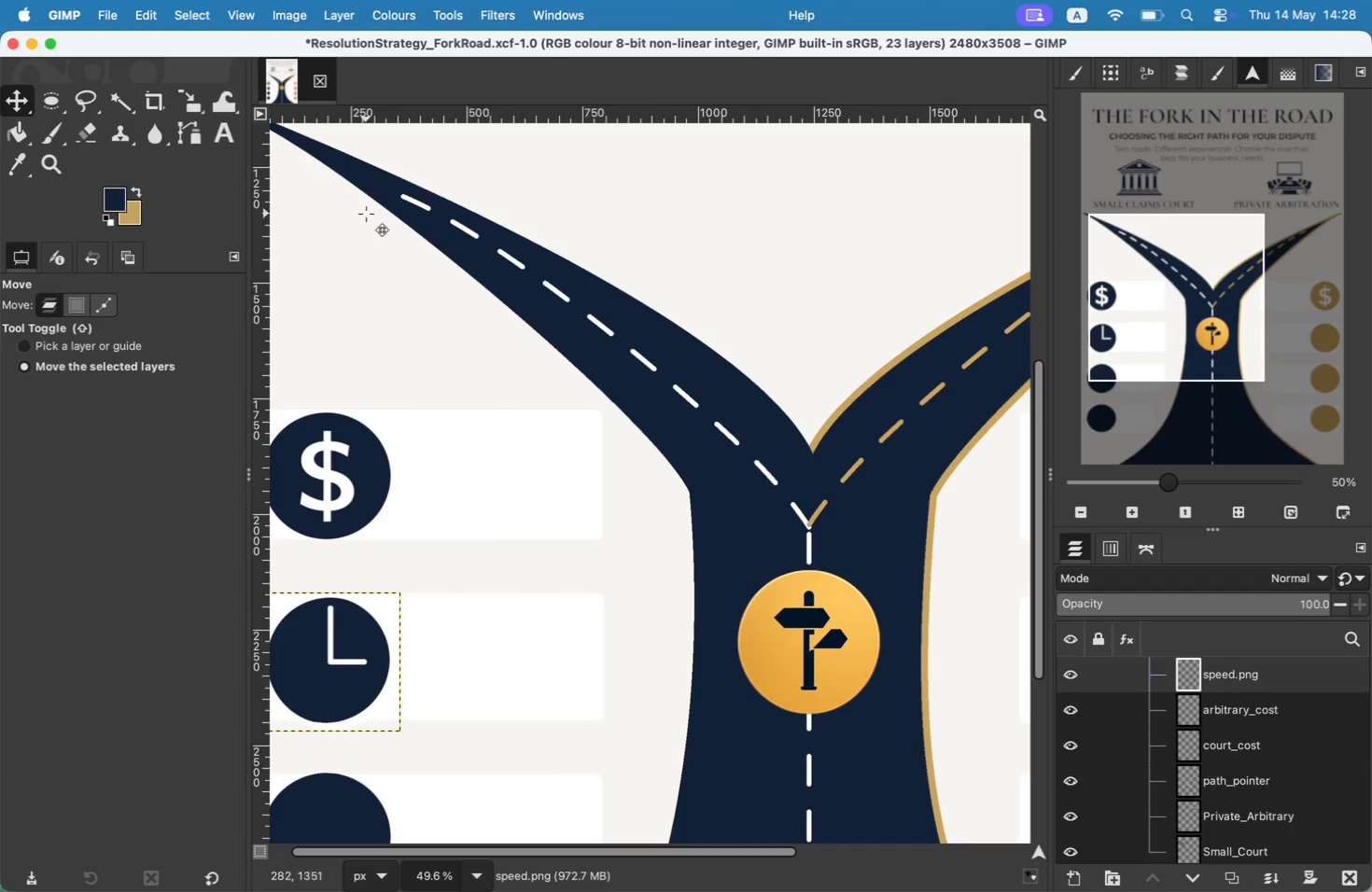 
type(200)
 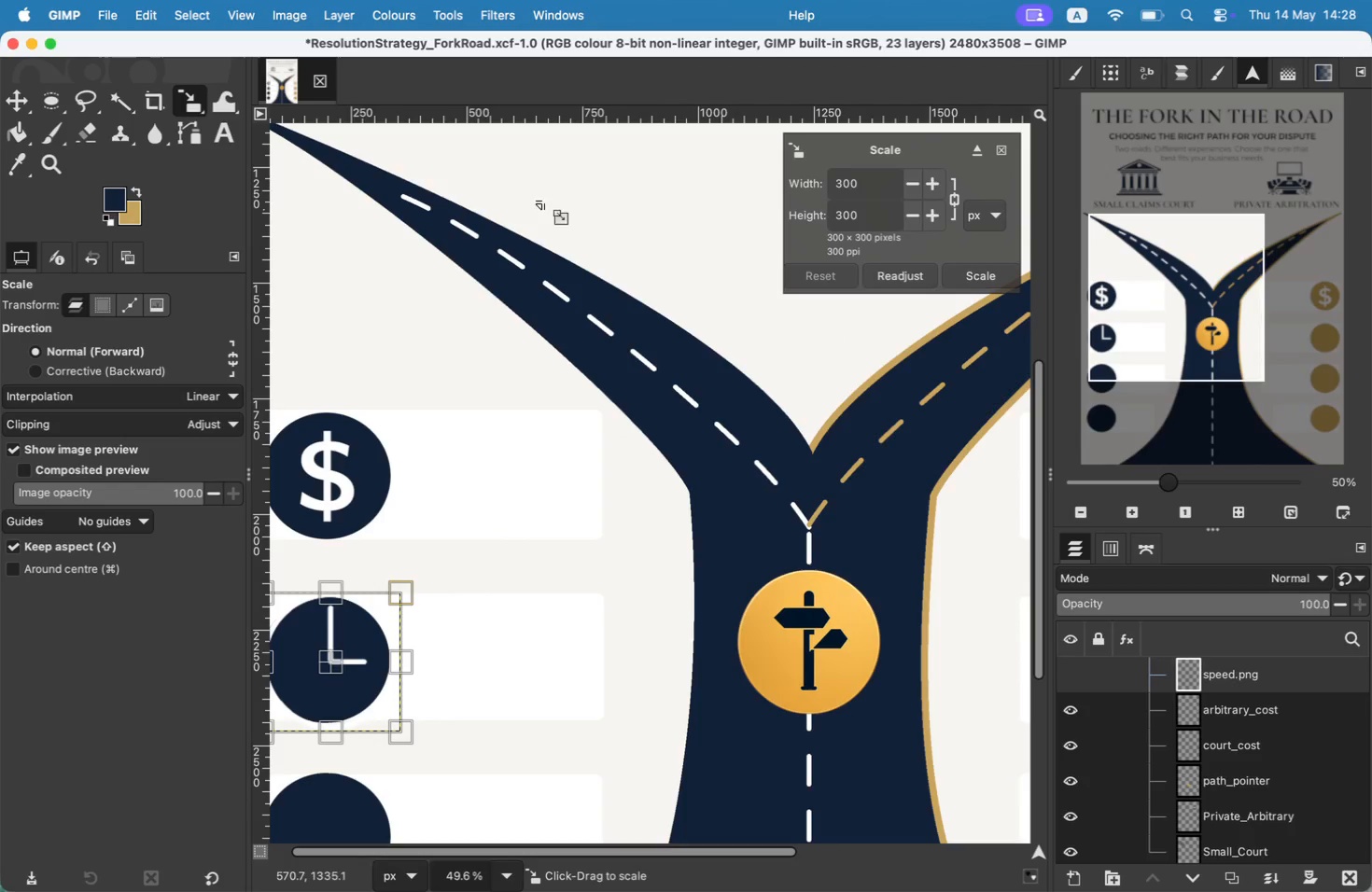 
left_click([841, 205])
 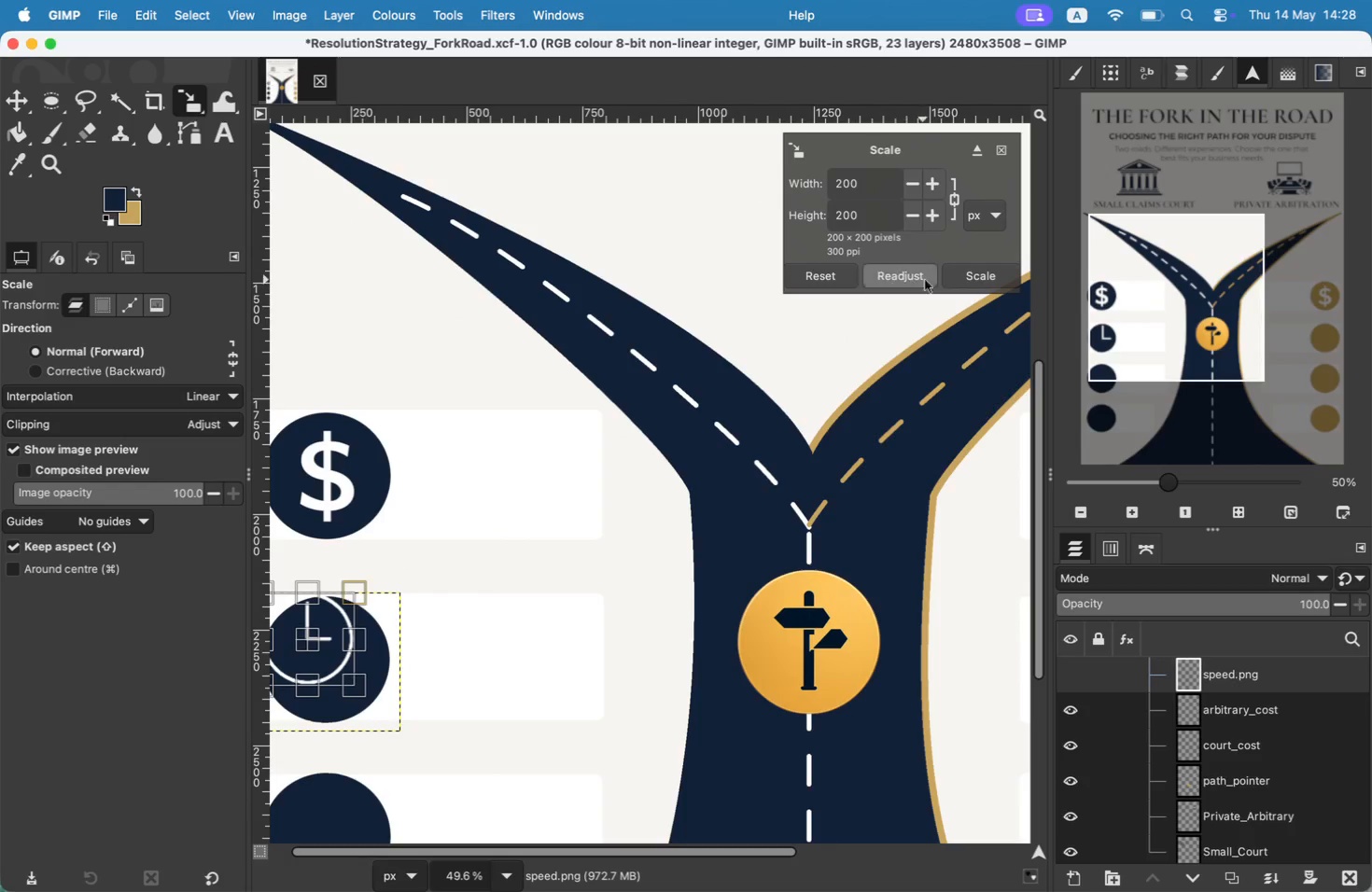 
left_click([950, 273])
 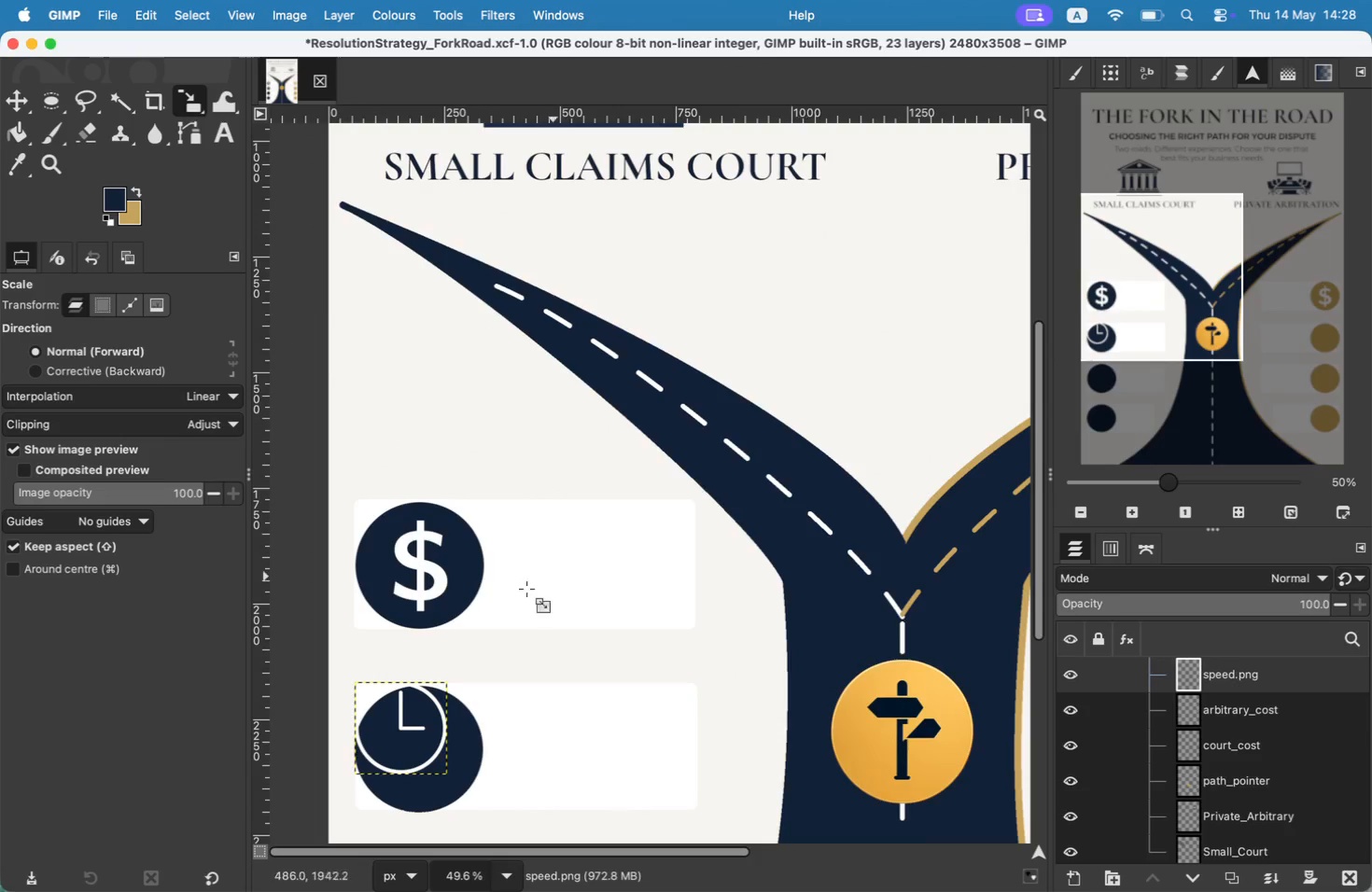 
left_click_drag(start_coordinate=[1143, 275], to_coordinate=[1122, 254])
 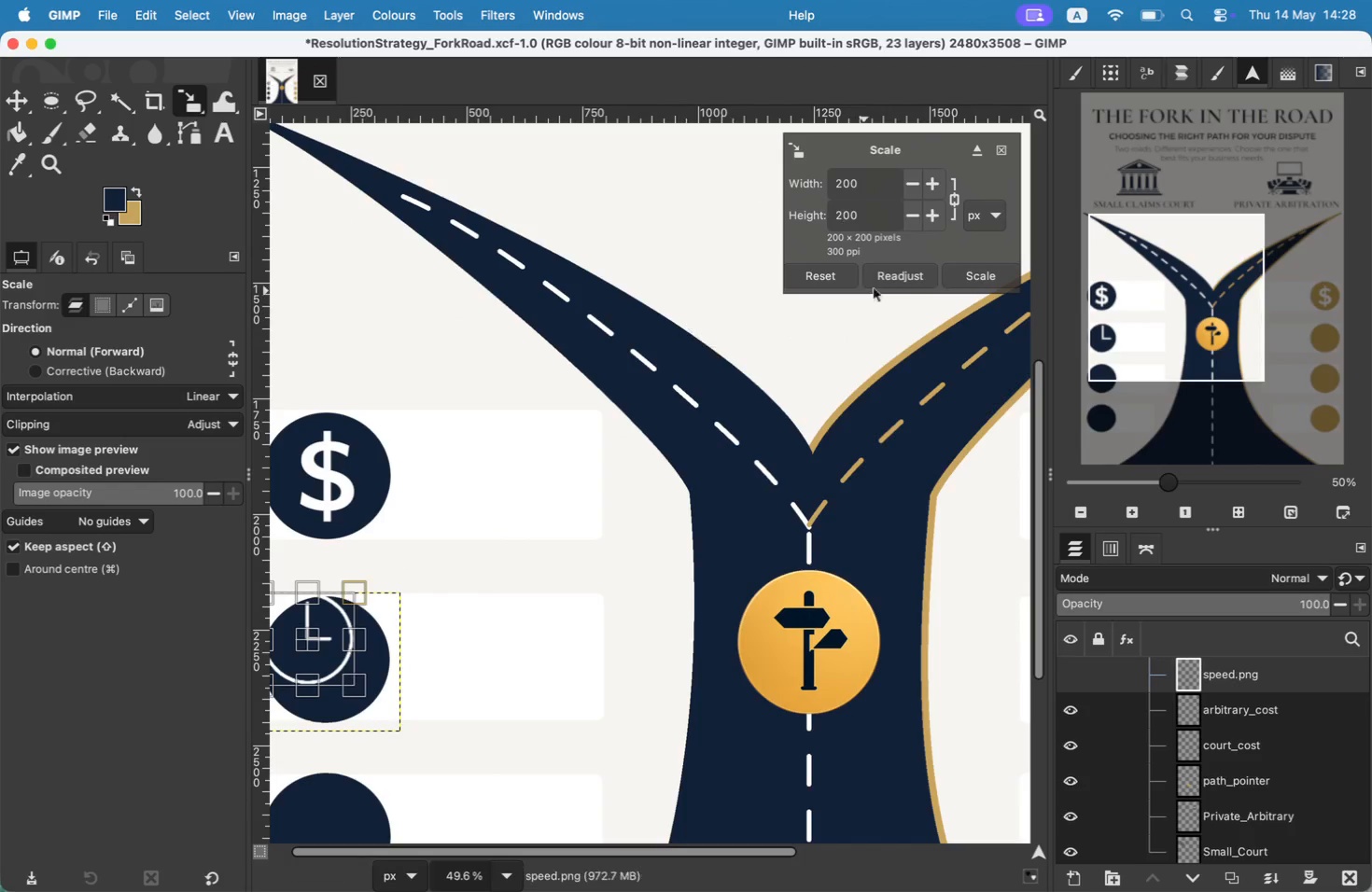 
left_click([20, 99])
 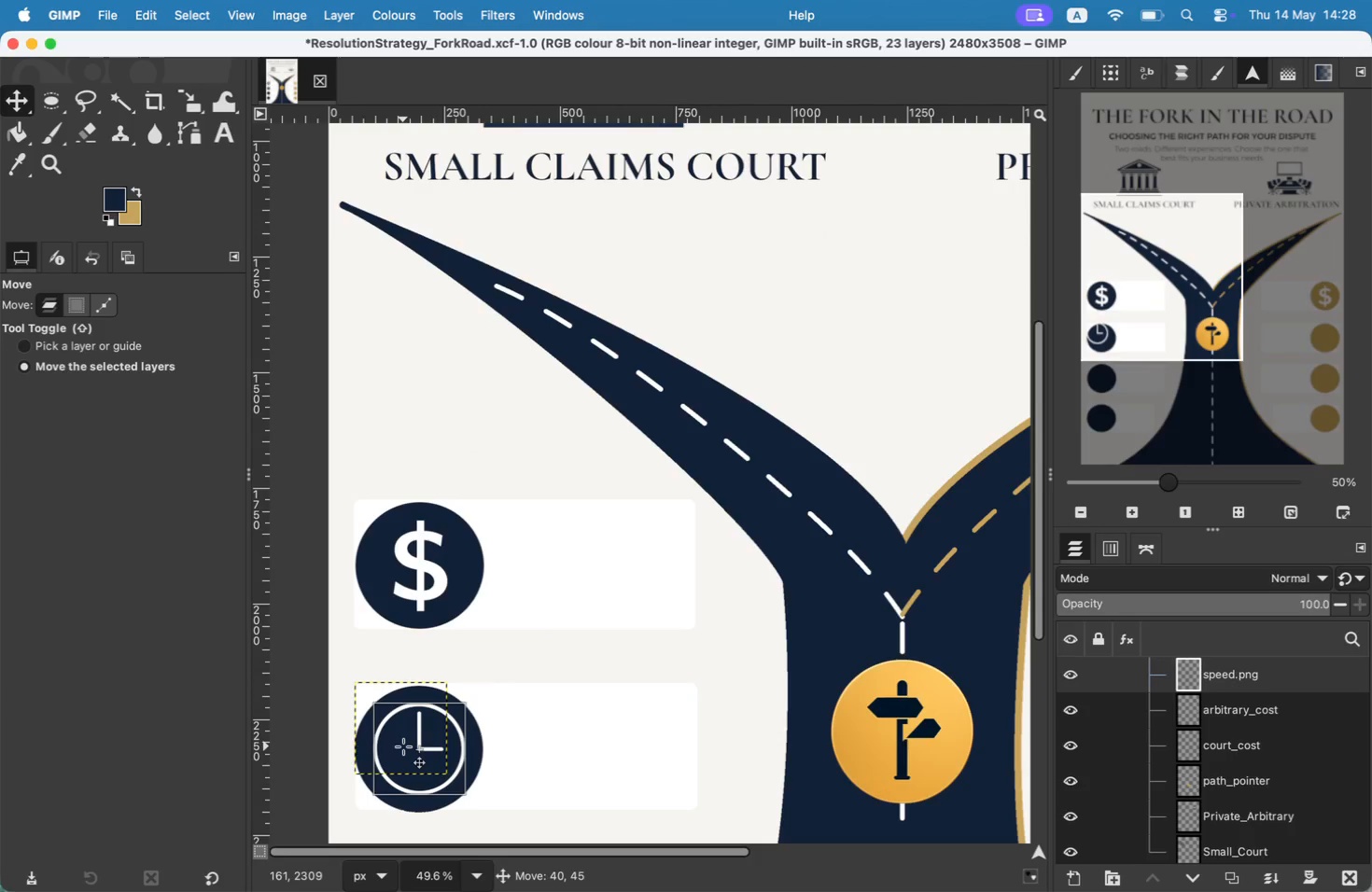 
left_click_drag(start_coordinate=[385, 726], to_coordinate=[403, 746])
 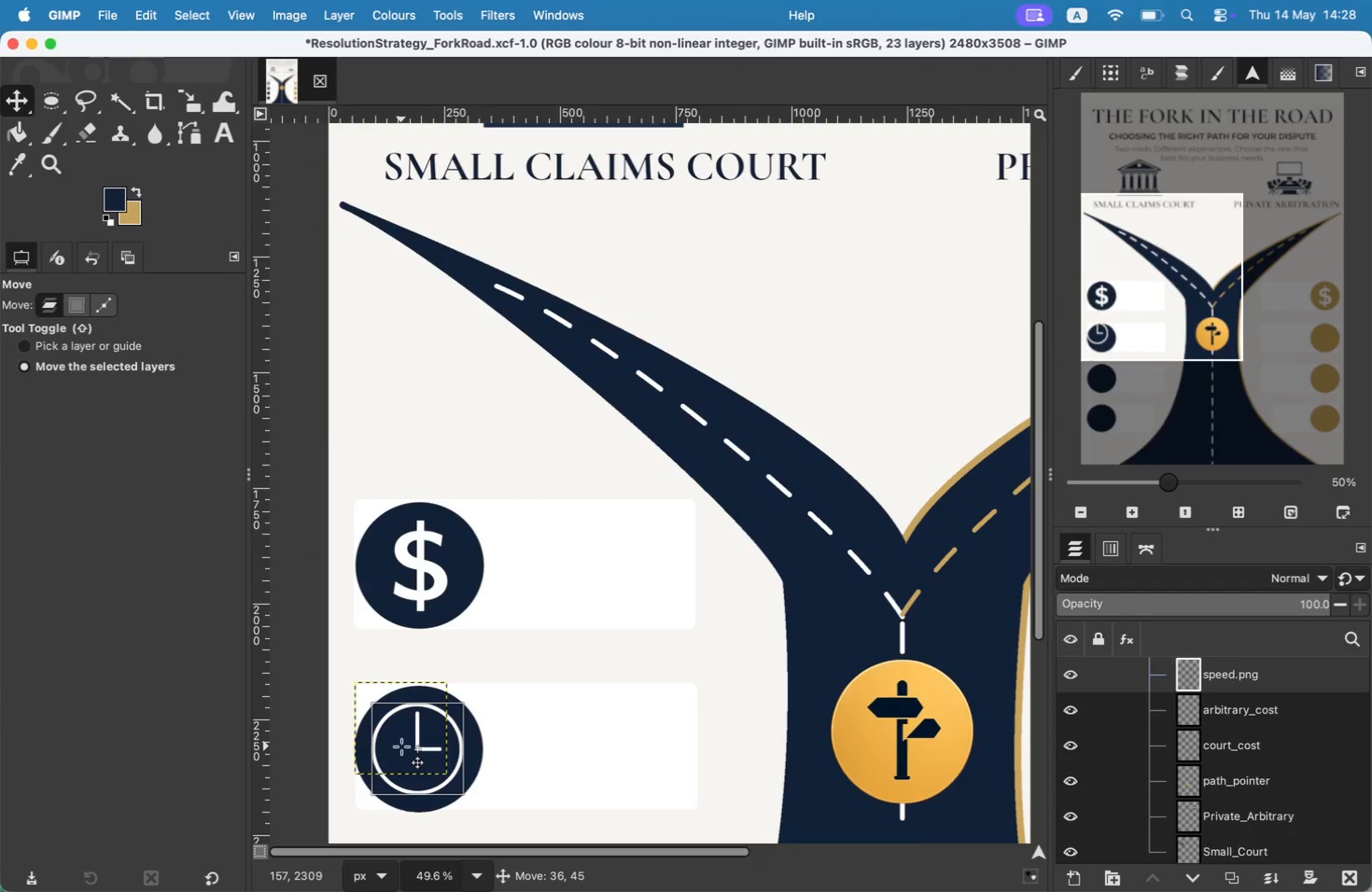 
left_click([1113, 397])
 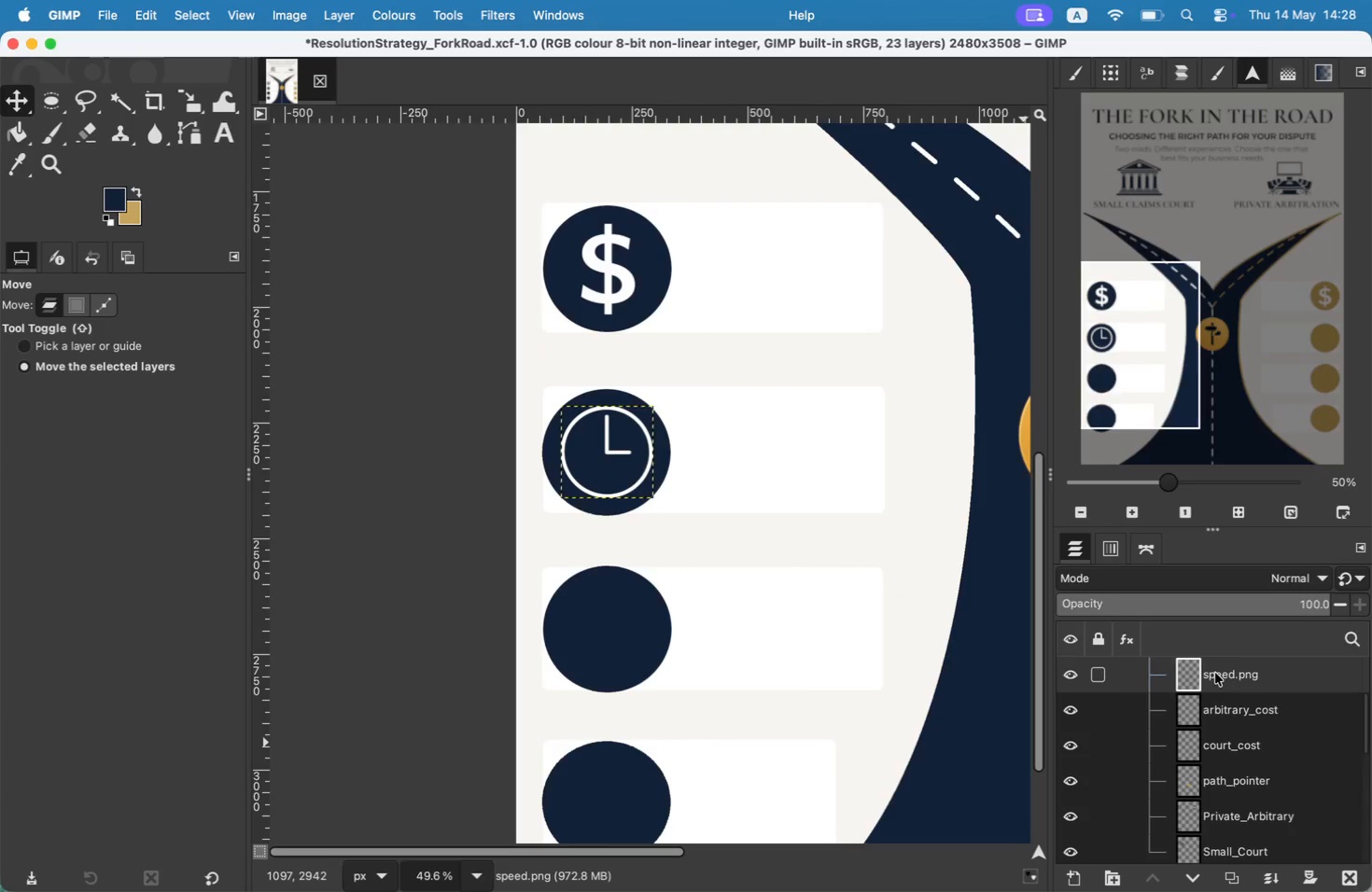 
left_click_drag(start_coordinate=[1115, 374], to_coordinate=[1113, 321])
 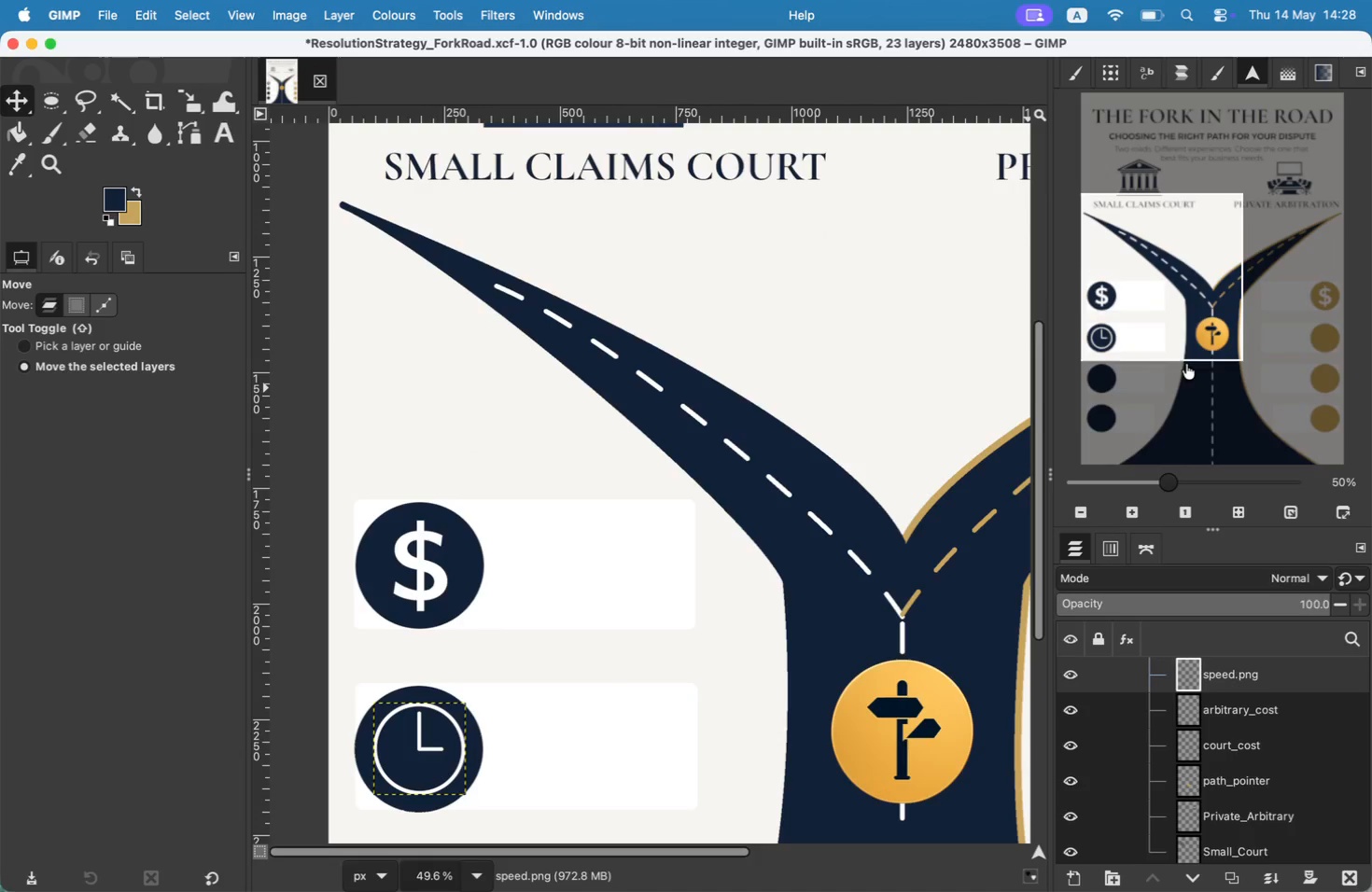 
left_click([1067, 272])
 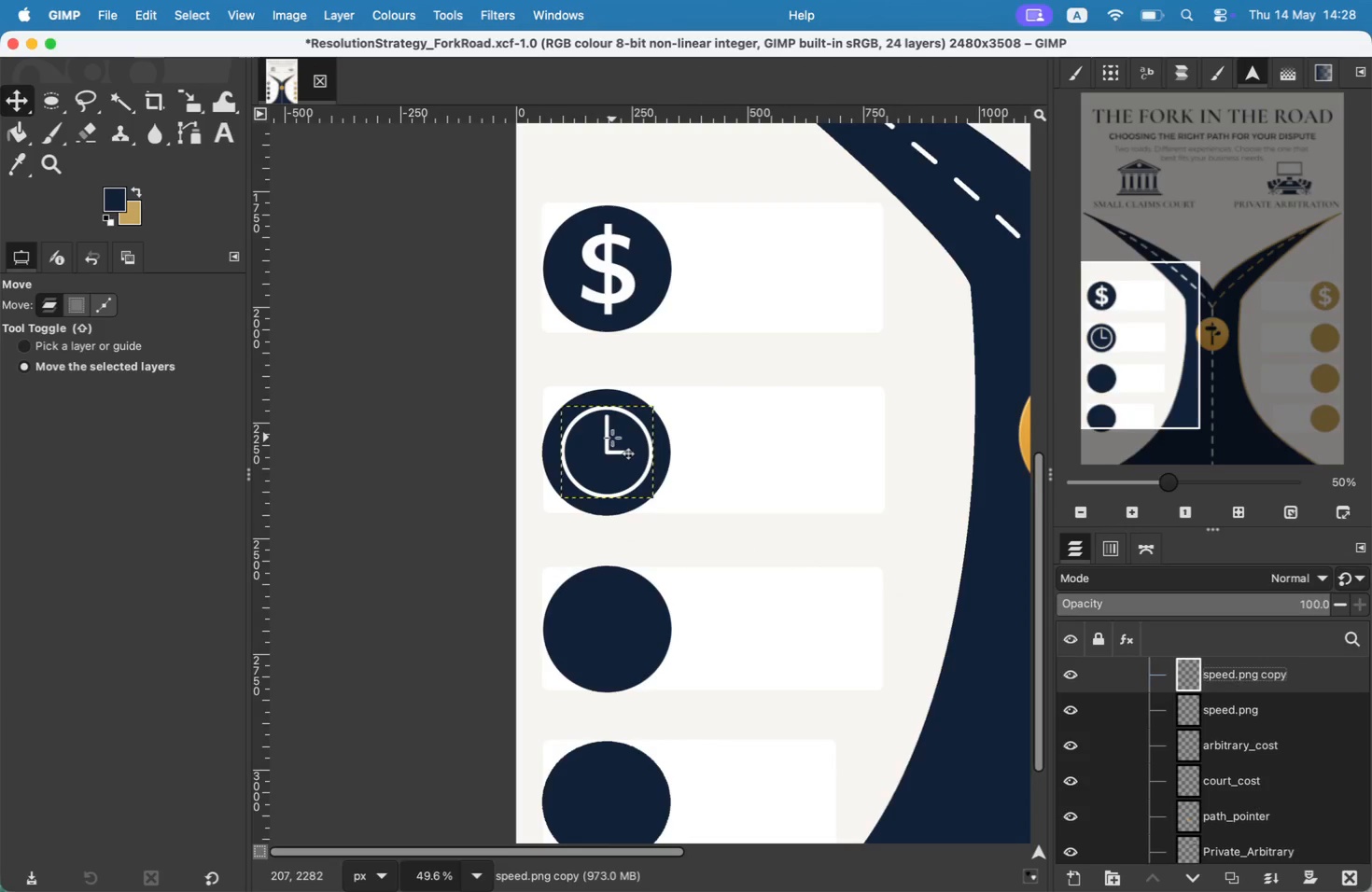 
left_click_drag(start_coordinate=[612, 438], to_coordinate=[945, 439])
 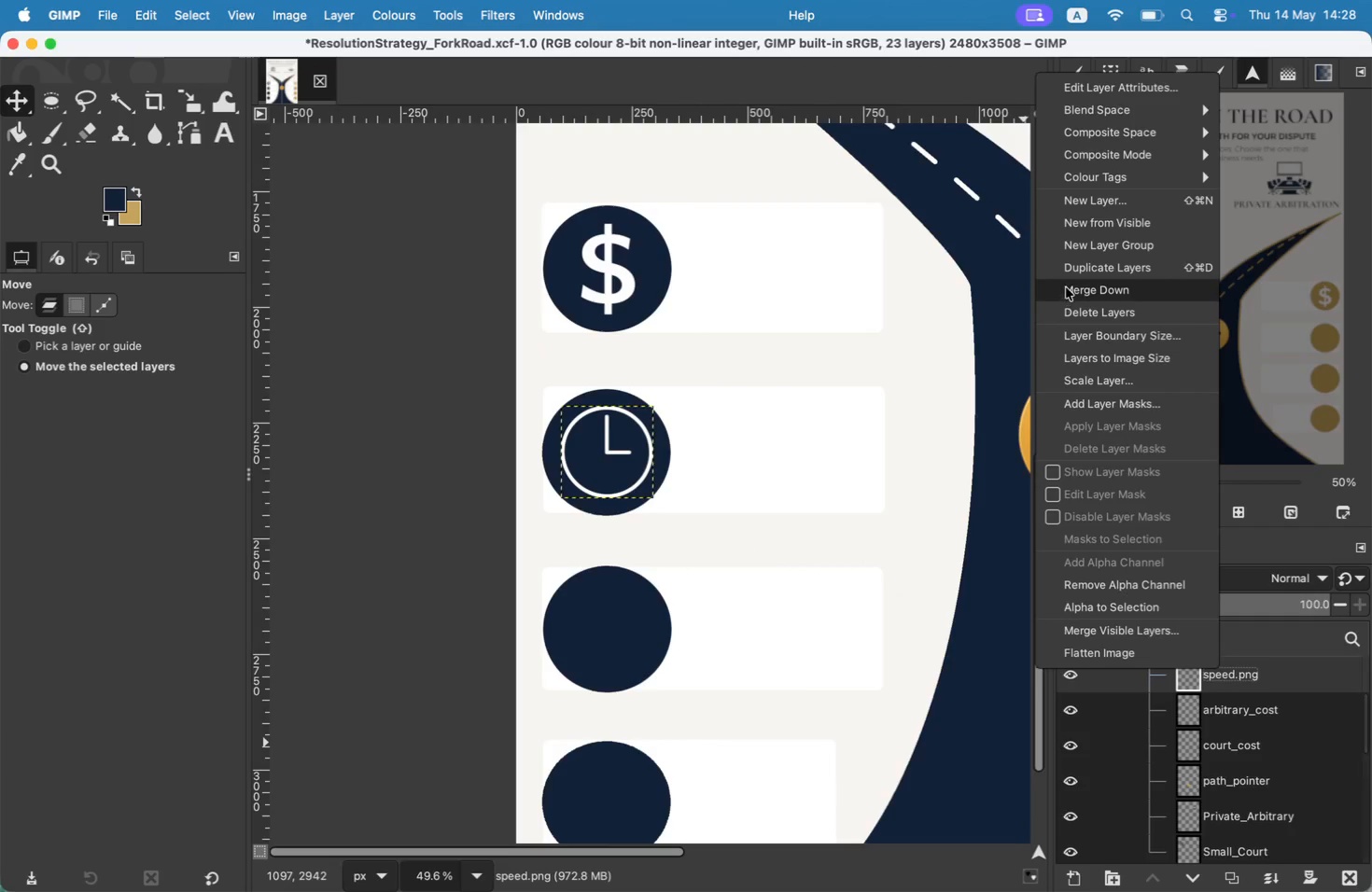 
left_click_drag(start_coordinate=[1115, 345], to_coordinate=[1207, 344])
 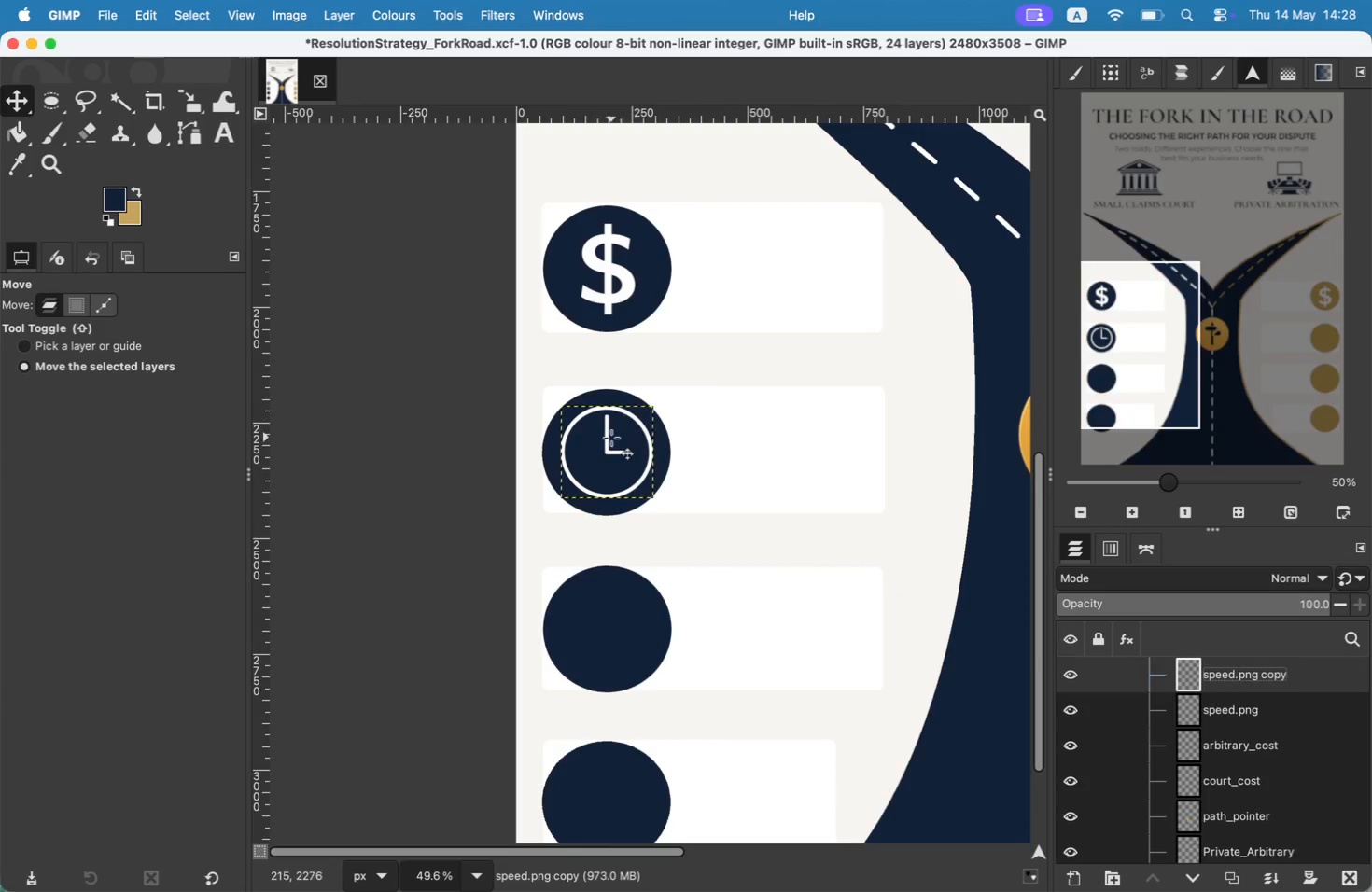 
left_click_drag(start_coordinate=[527, 448], to_coordinate=[938, 448])
 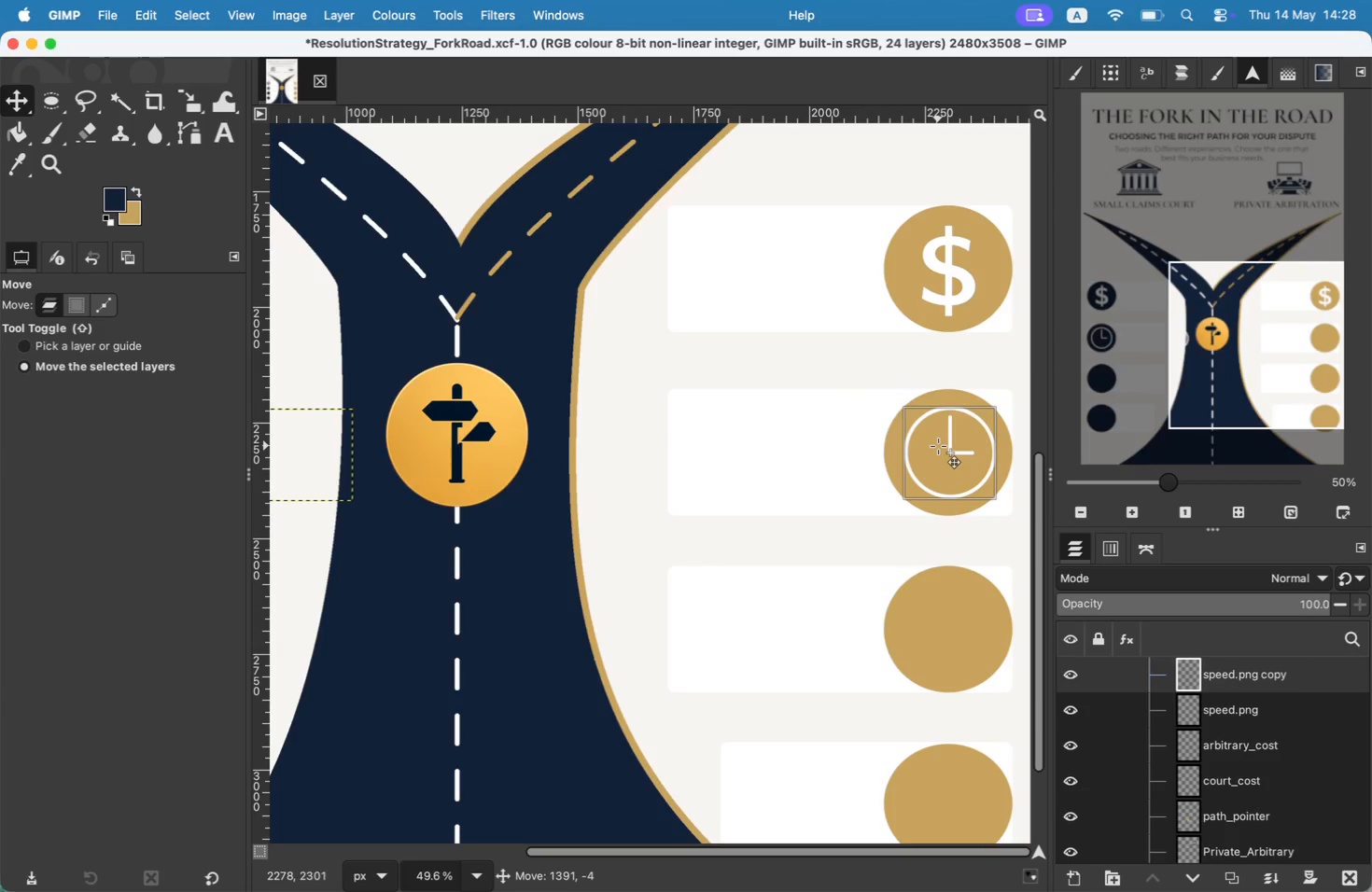 
left_click_drag(start_coordinate=[1218, 354], to_coordinate=[1109, 352])
 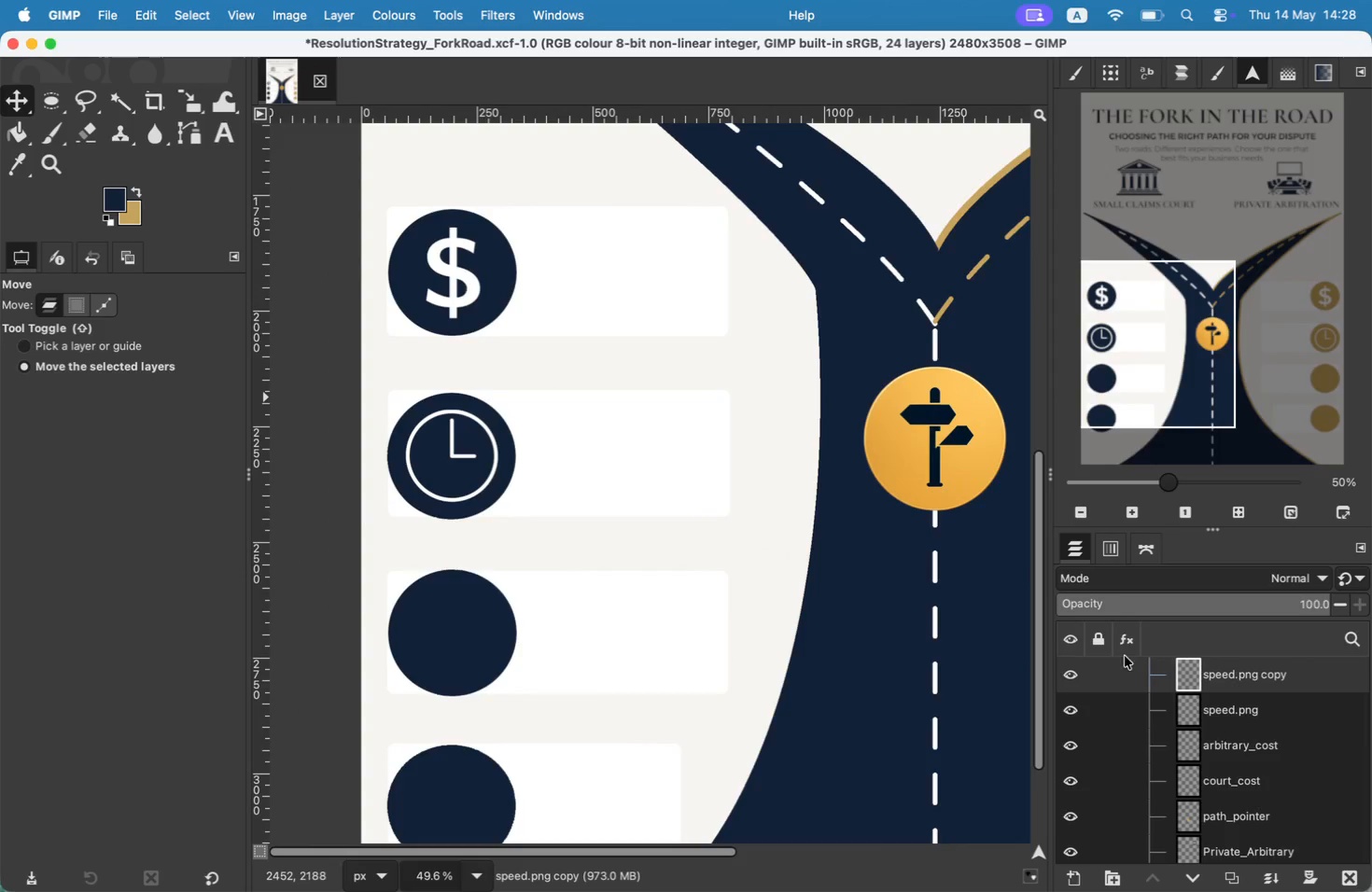 
double_click([1203, 673])
 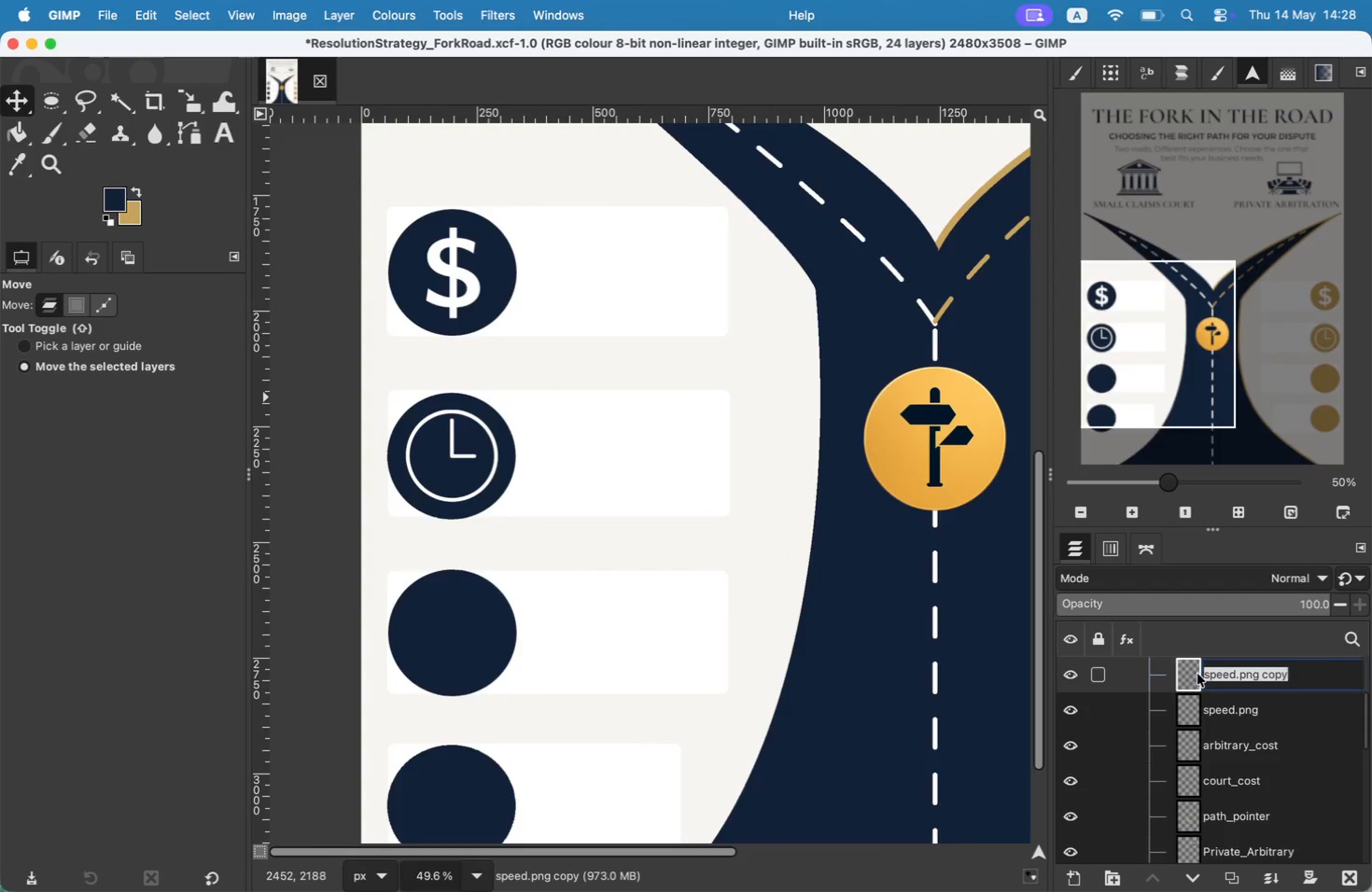 
key(ArrowRight)
 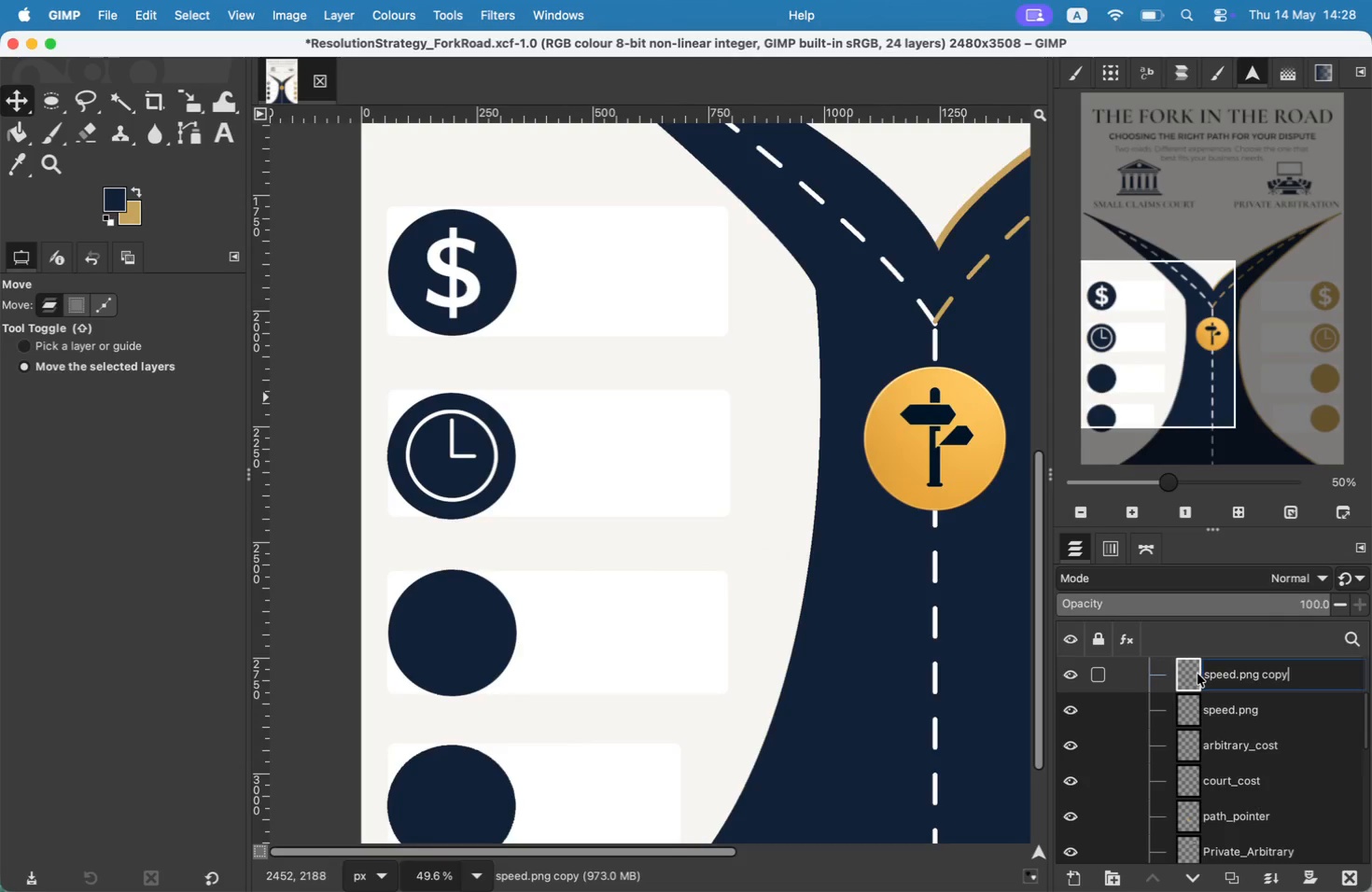 
key(Backspace)
 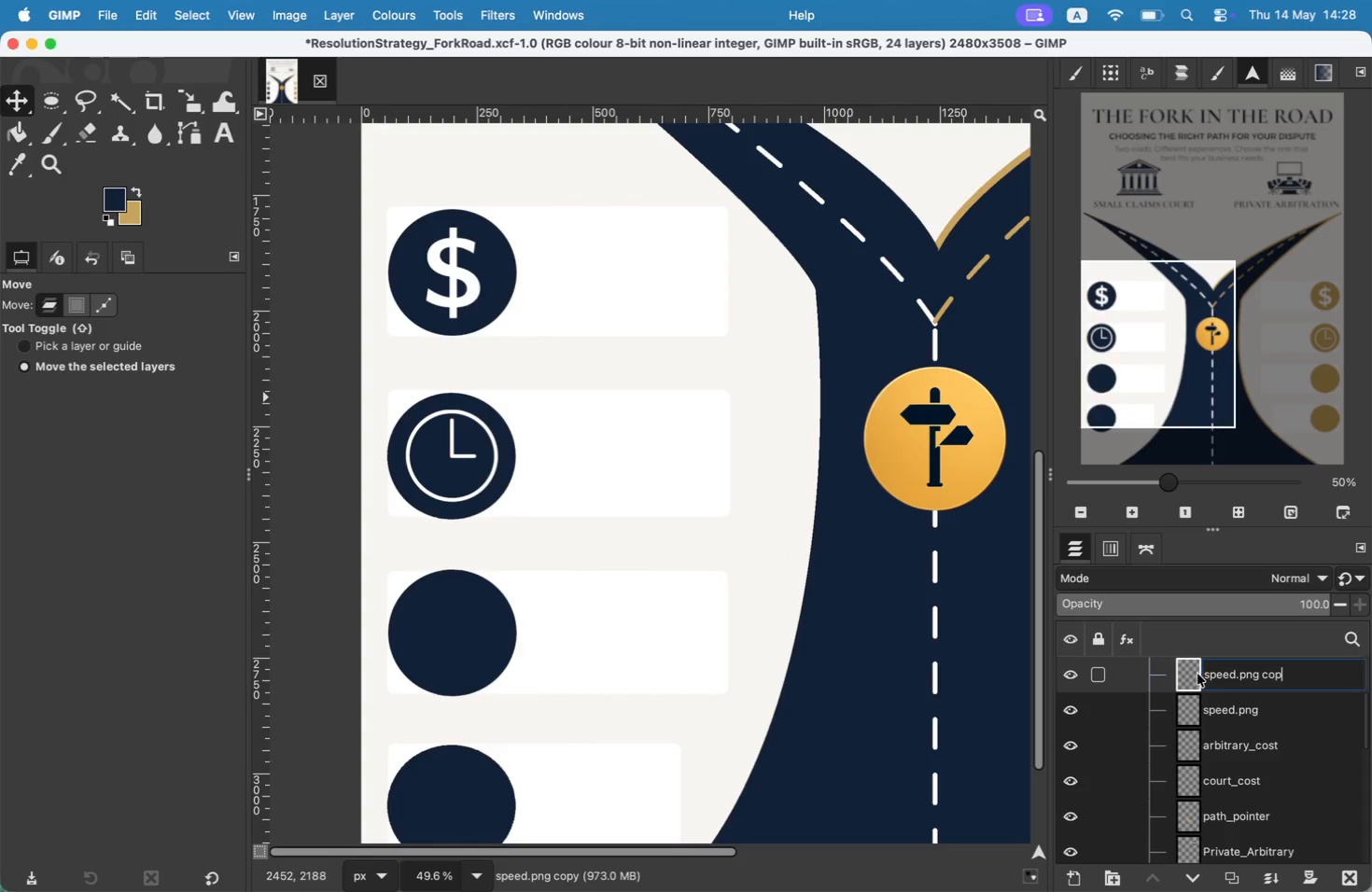 
key(Backspace)
 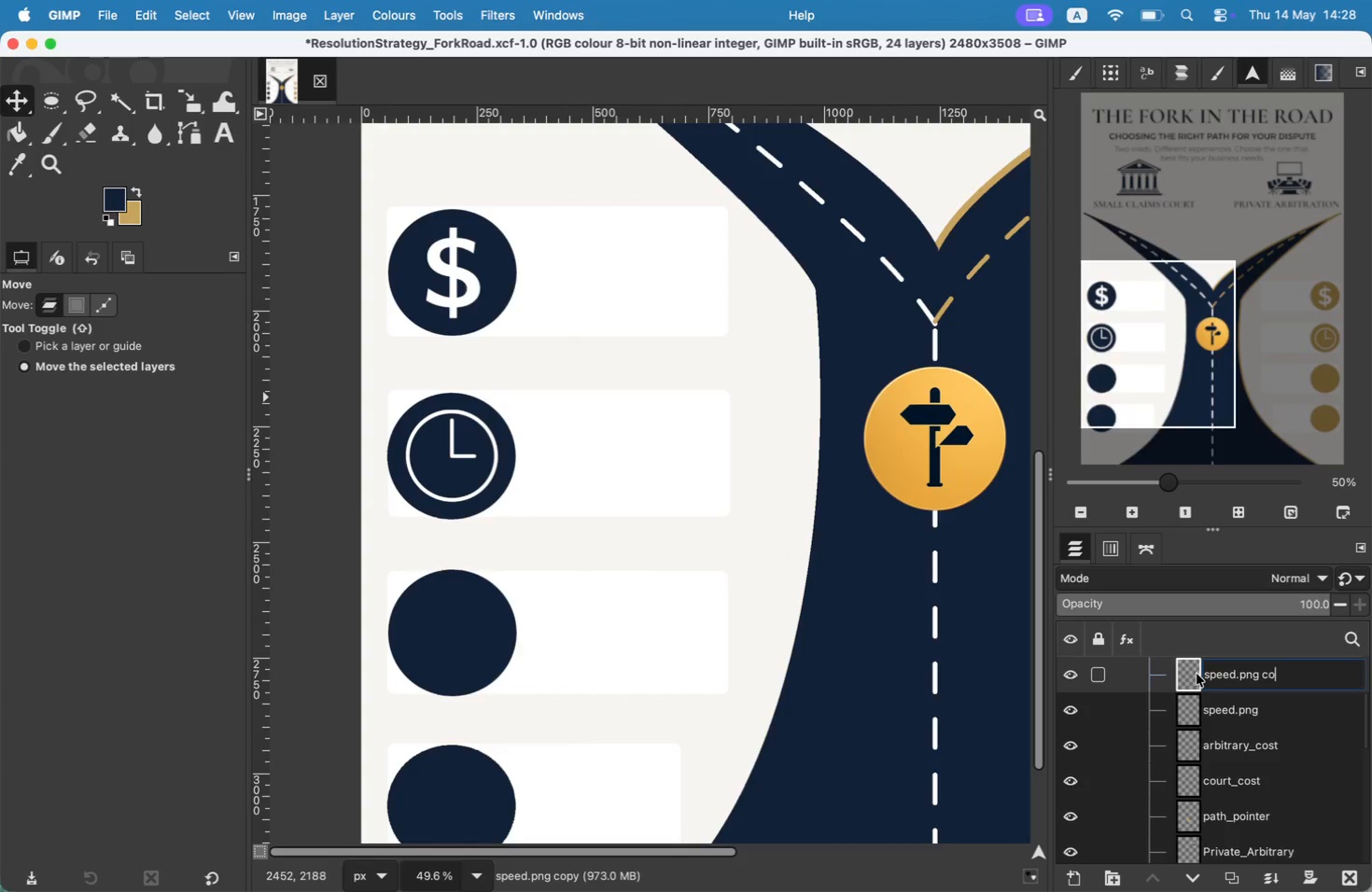 
key(Backspace)
 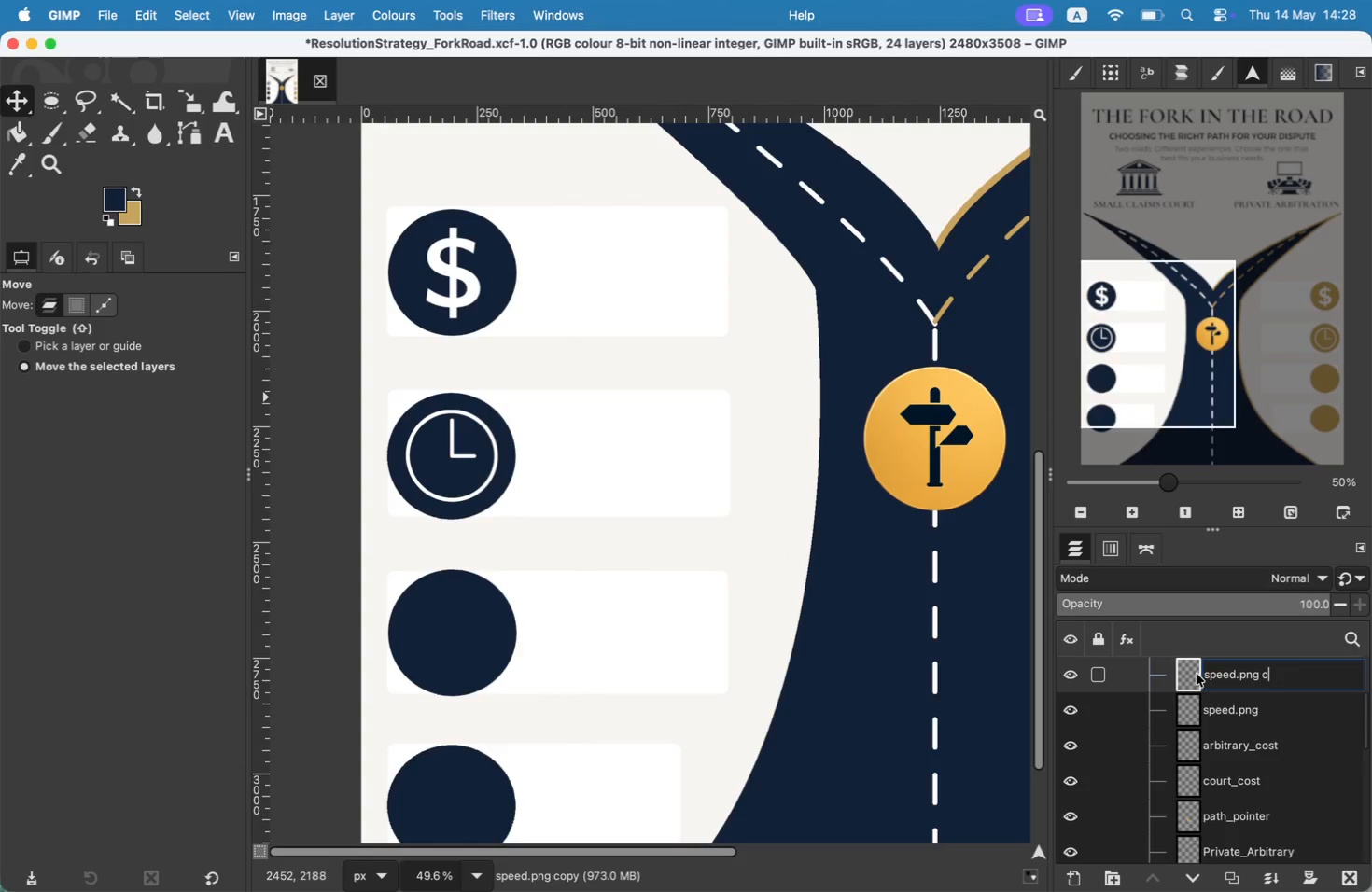 
key(Backspace)
 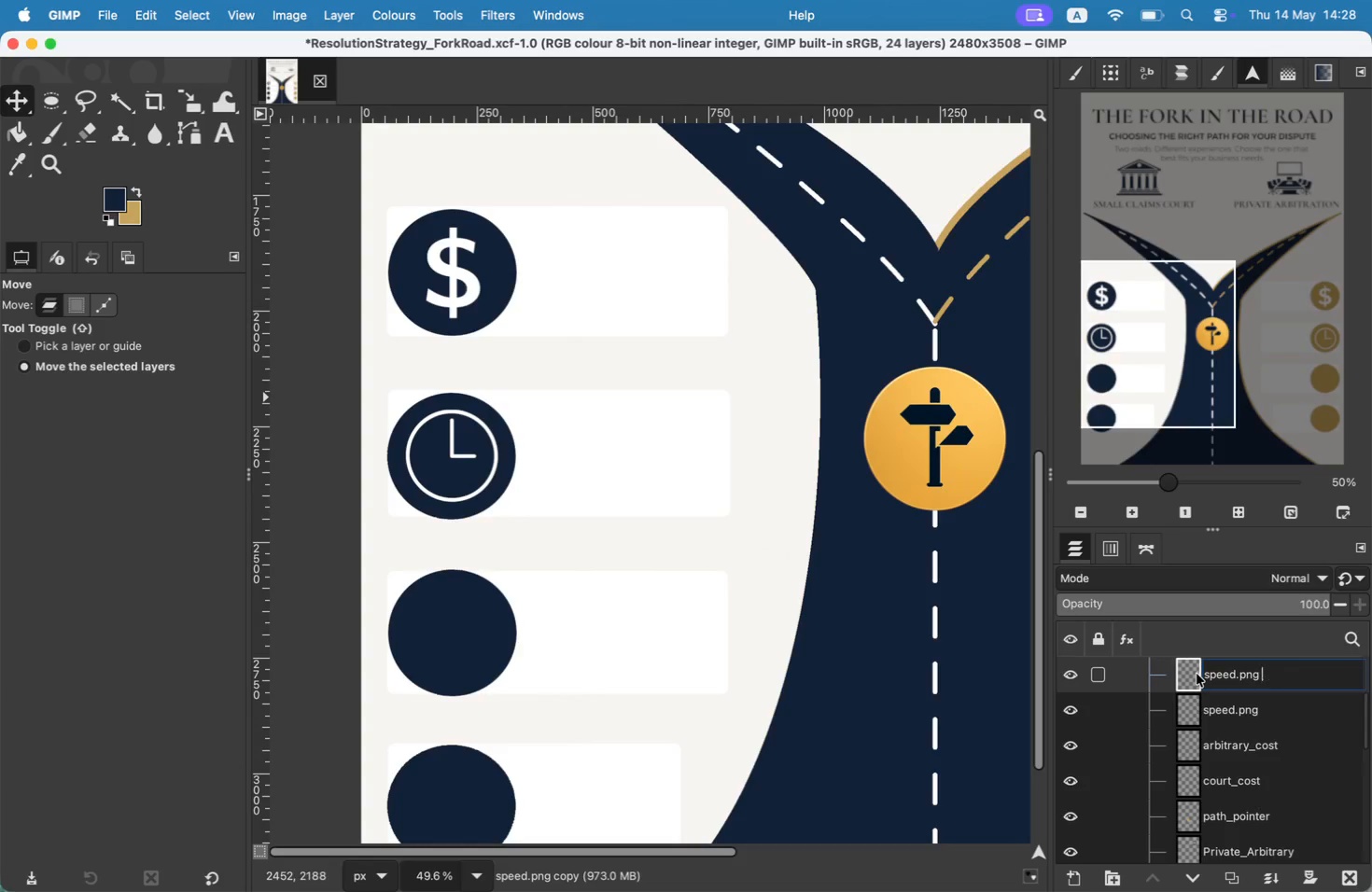 
key(Backspace)
 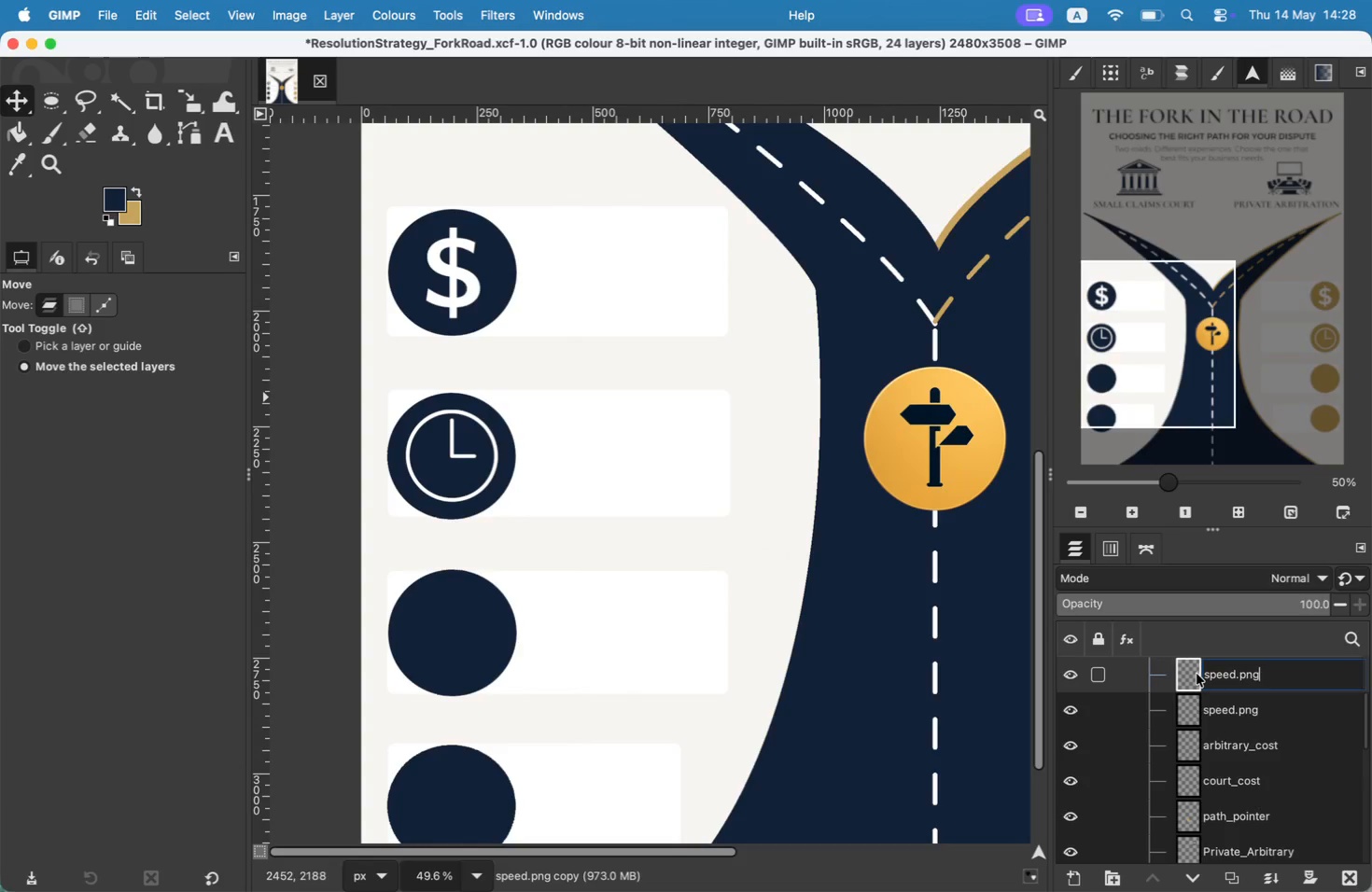 
key(Backspace)
 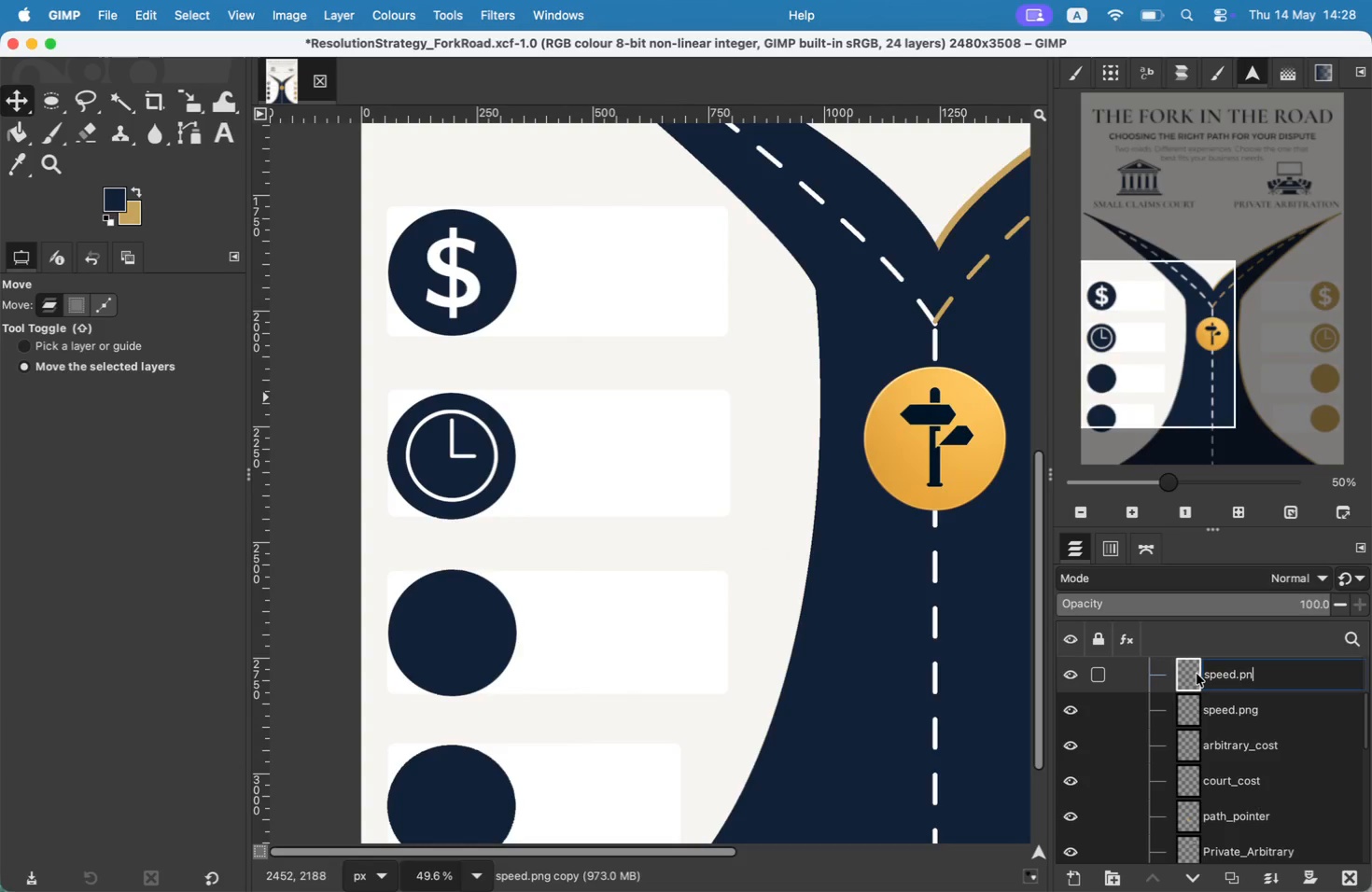 
key(Backspace)
 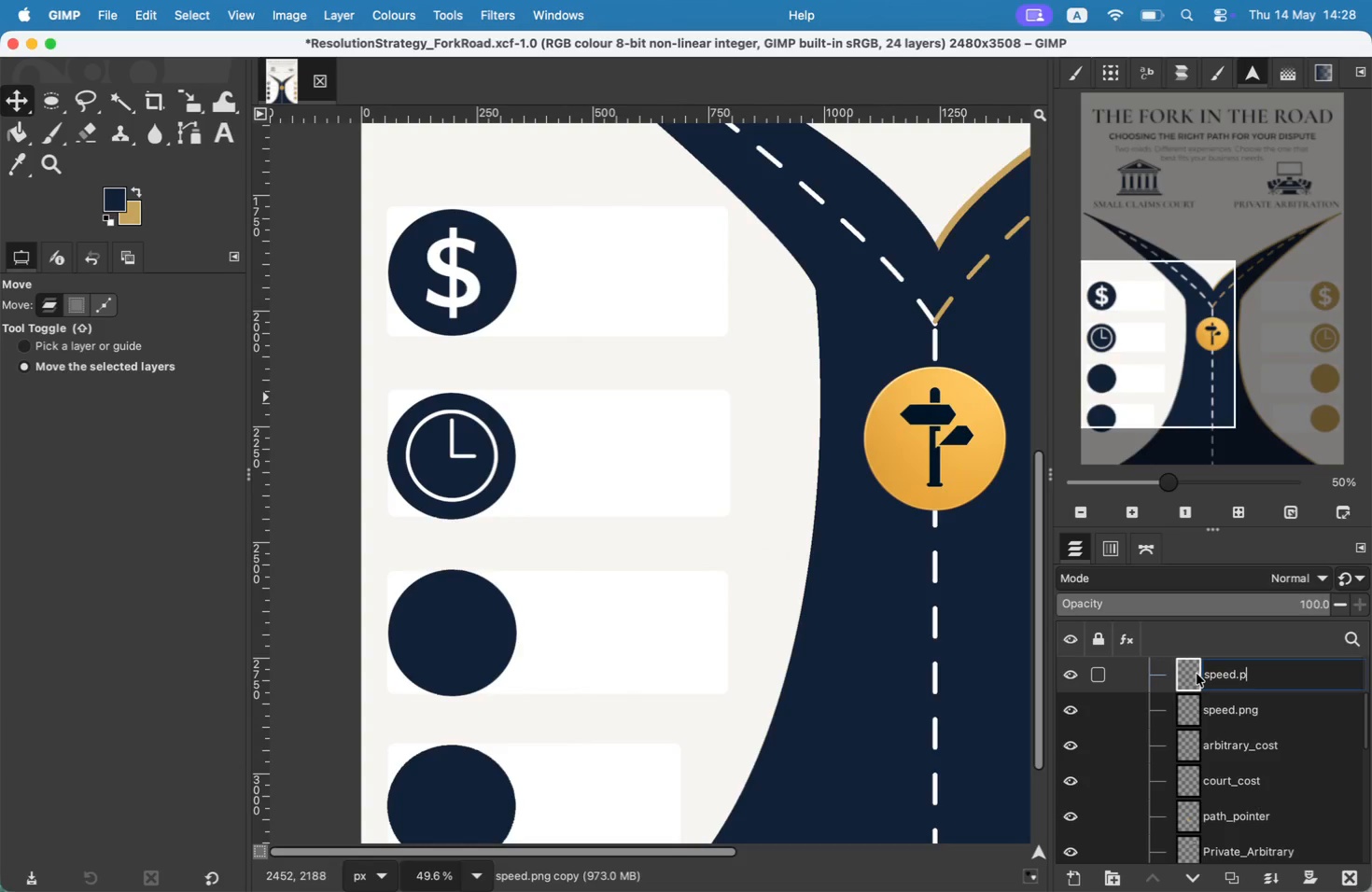 
key(Backspace)
 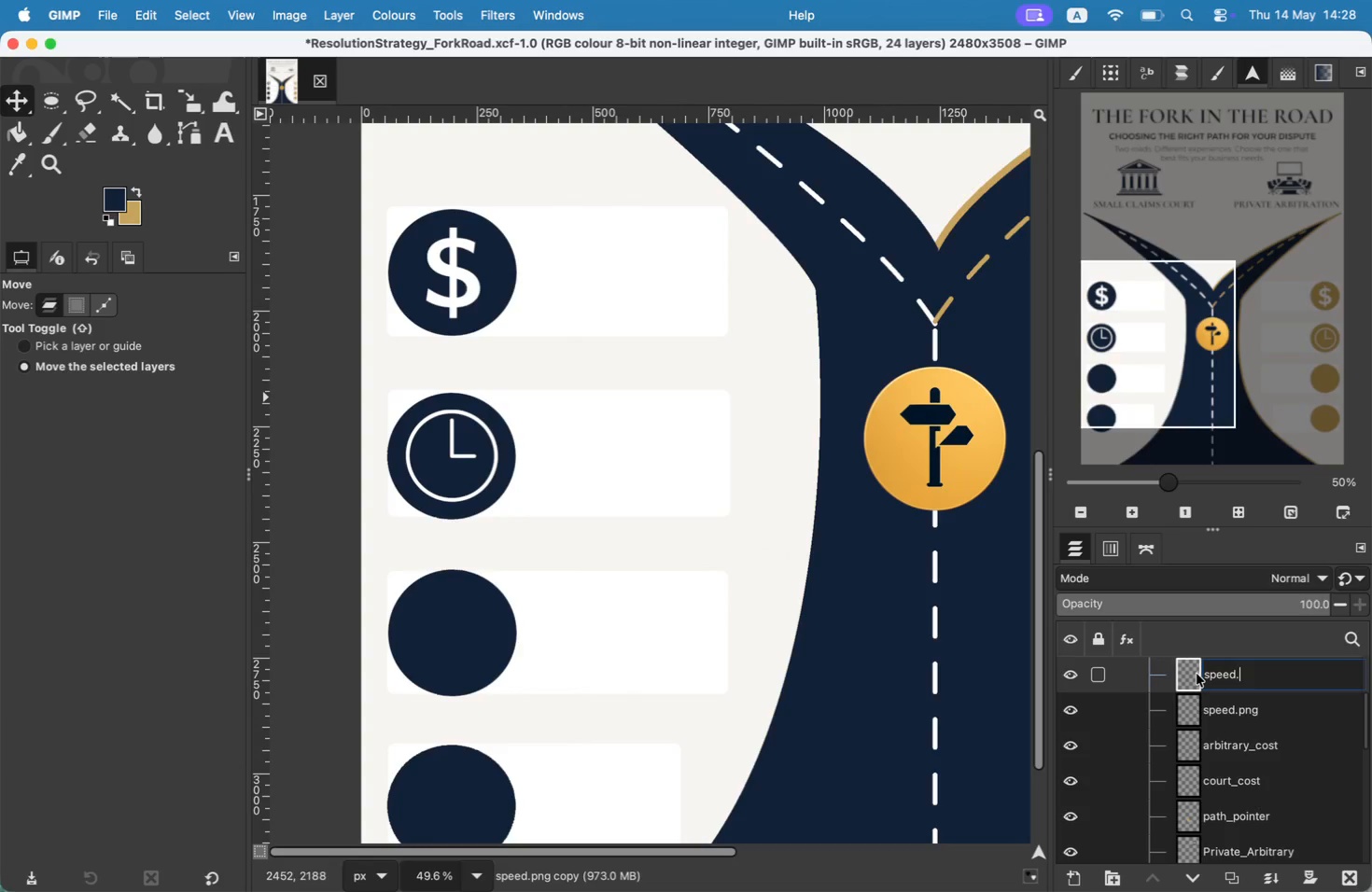 
key(Backspace)
 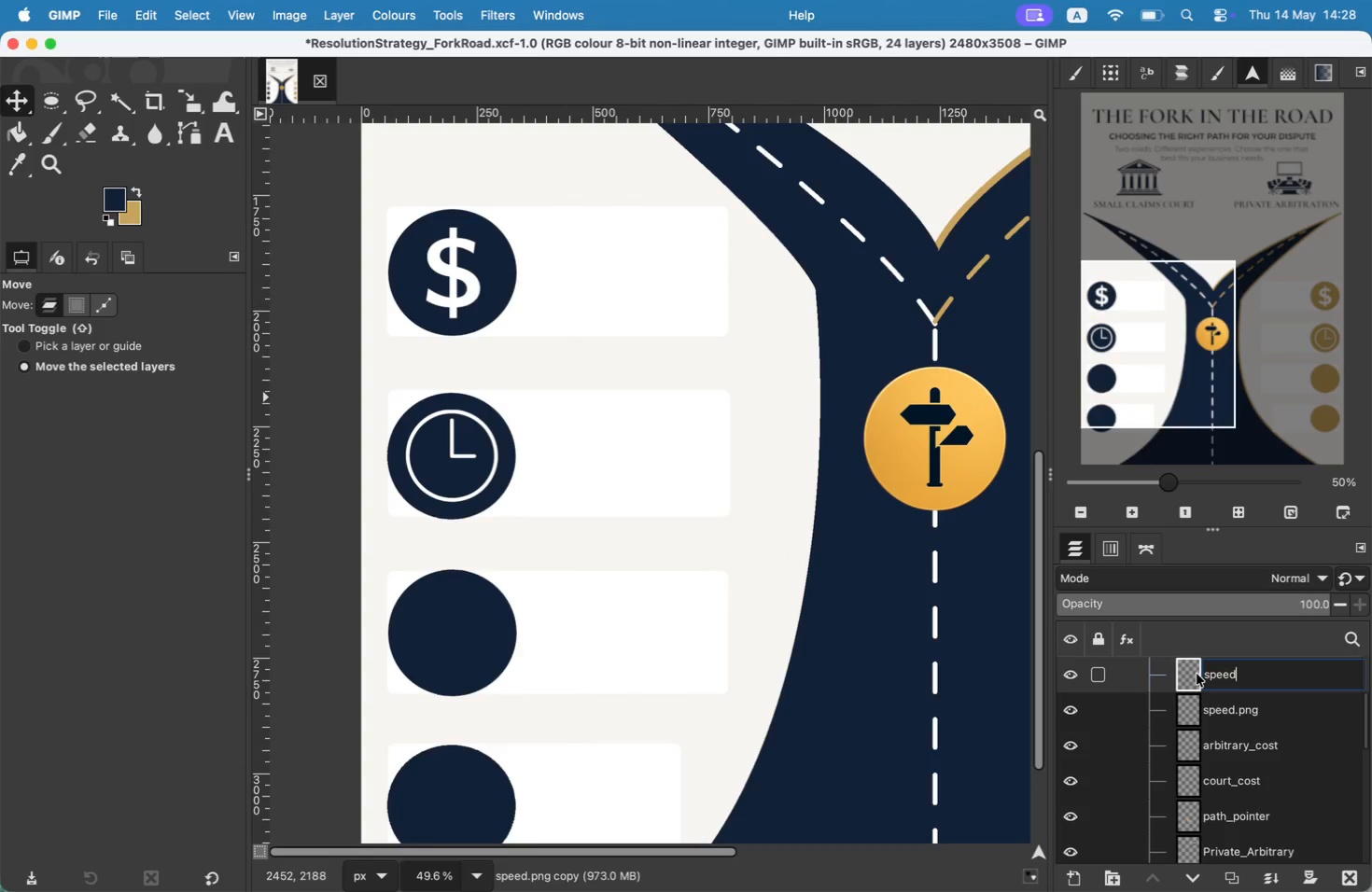 
key(ArrowLeft)
 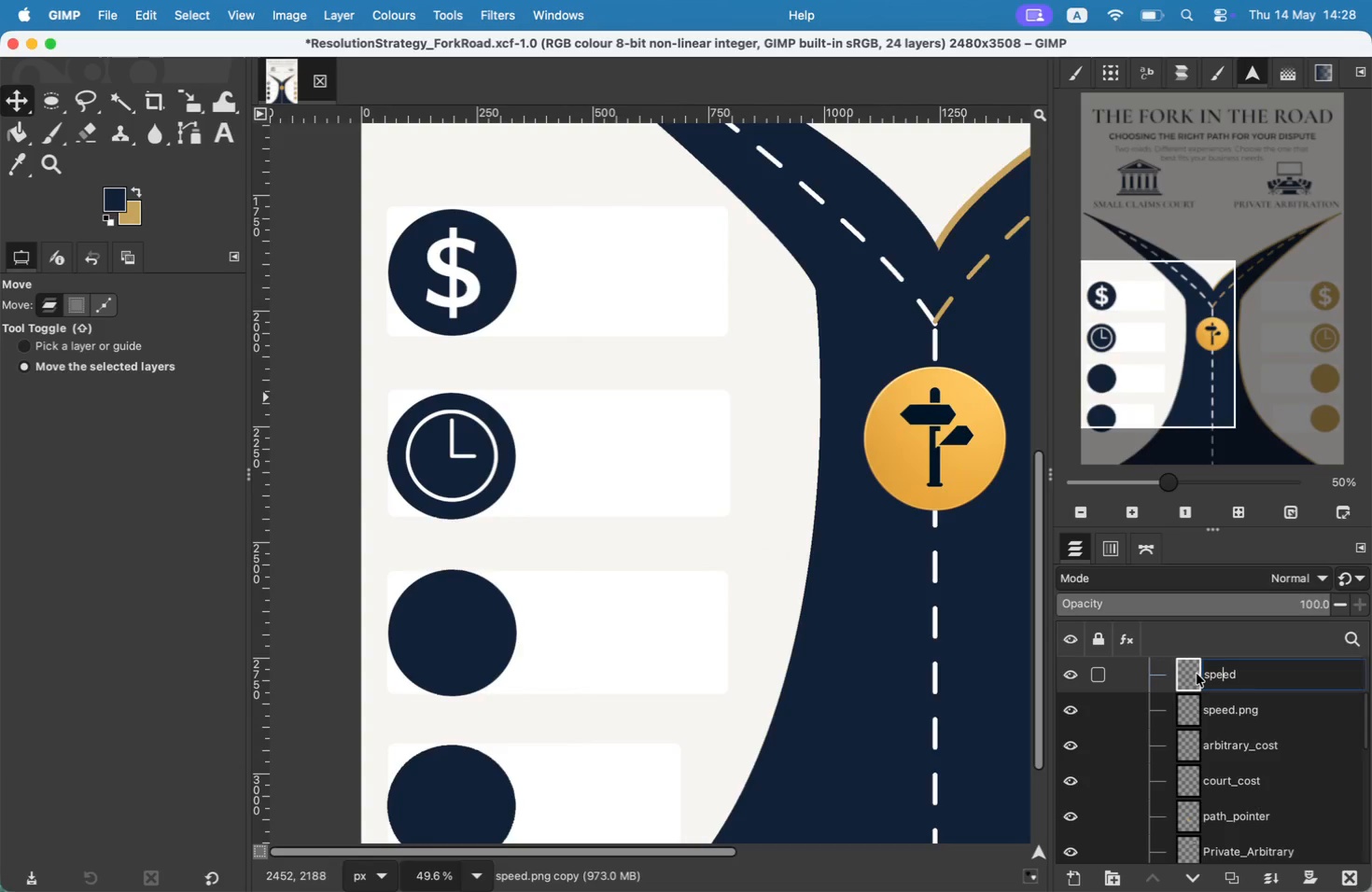 
key(ArrowLeft)
 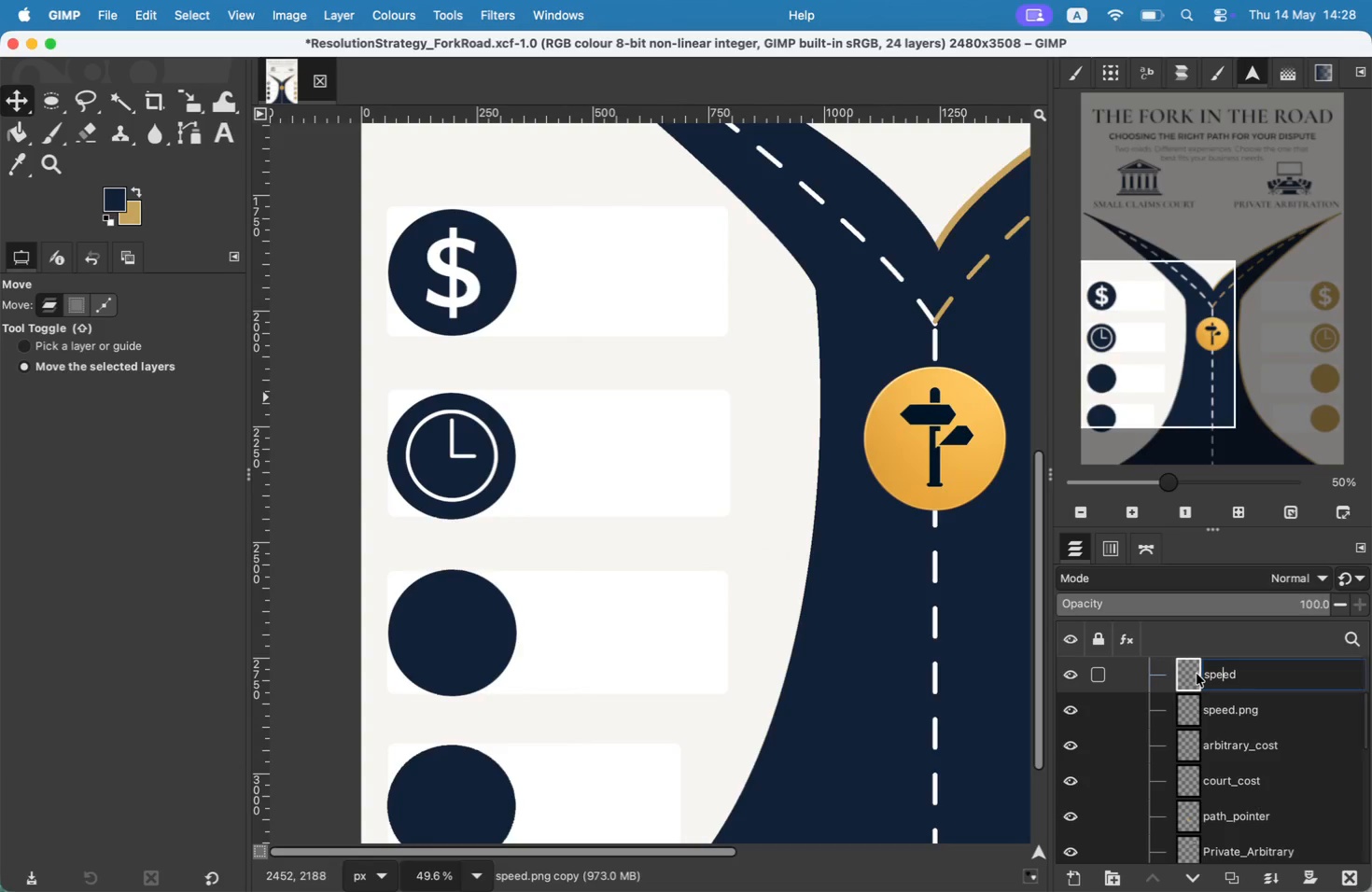 
key(ArrowLeft)
 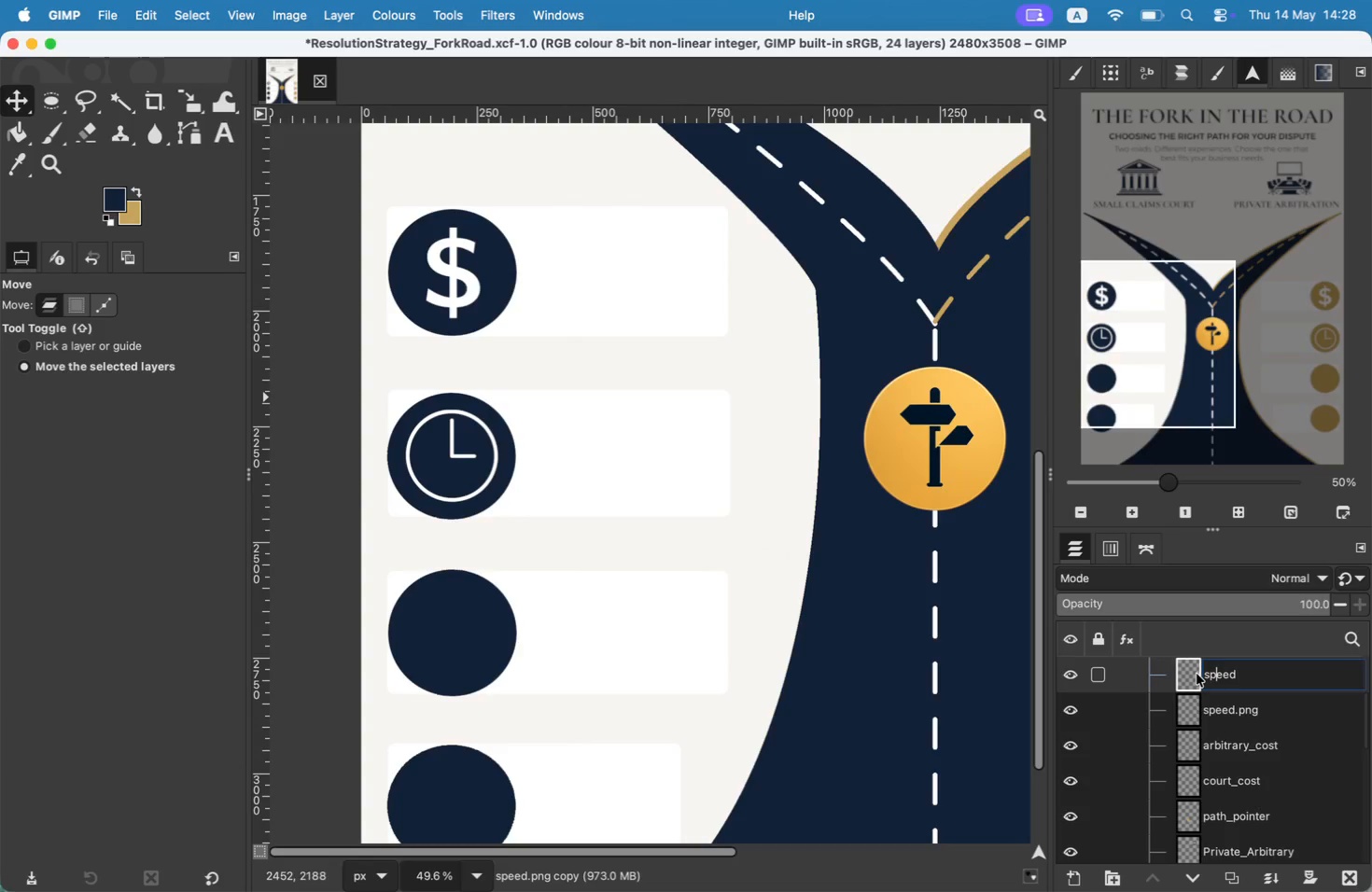 
key(ArrowLeft)
 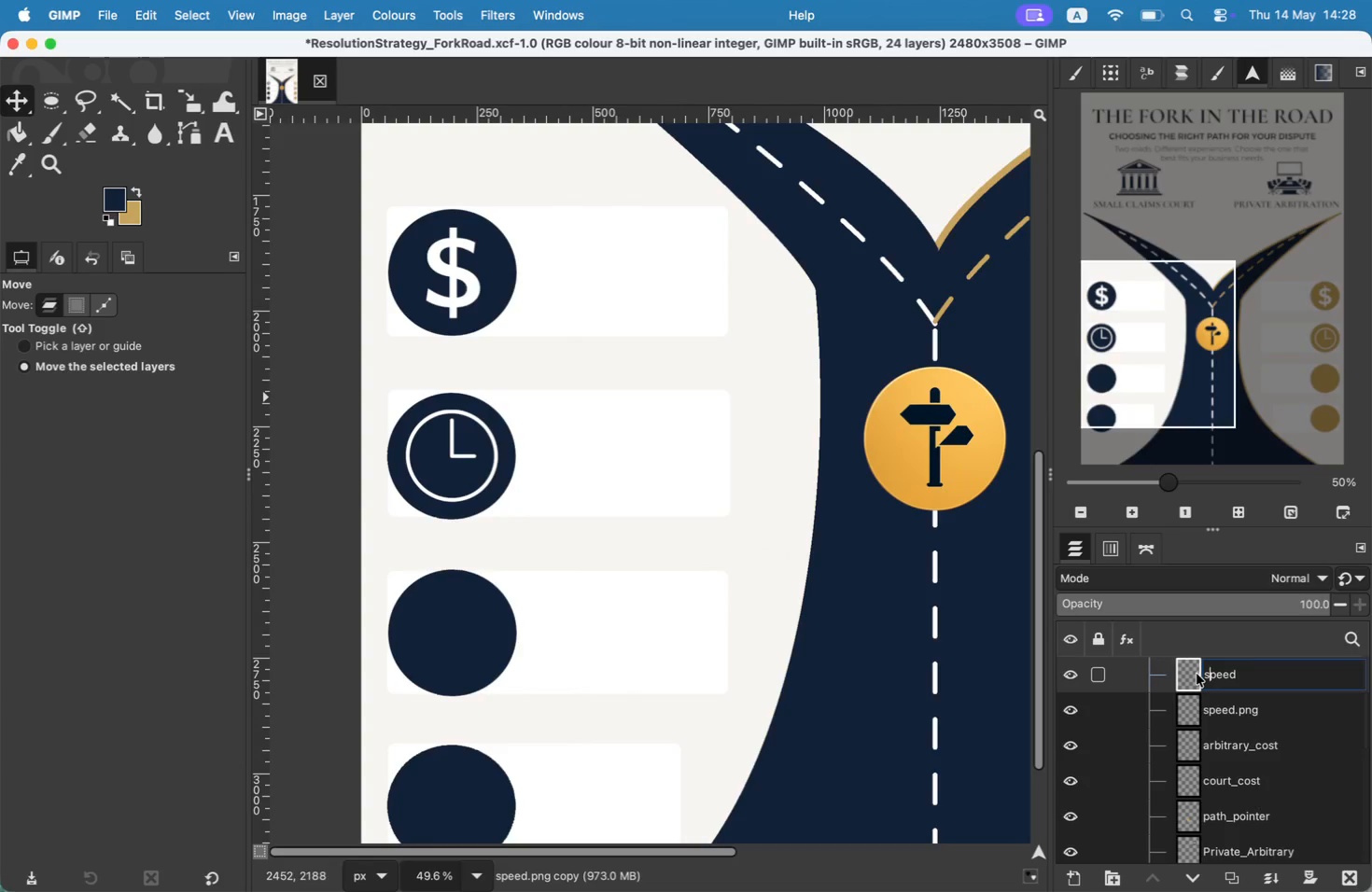 
key(ArrowLeft)
 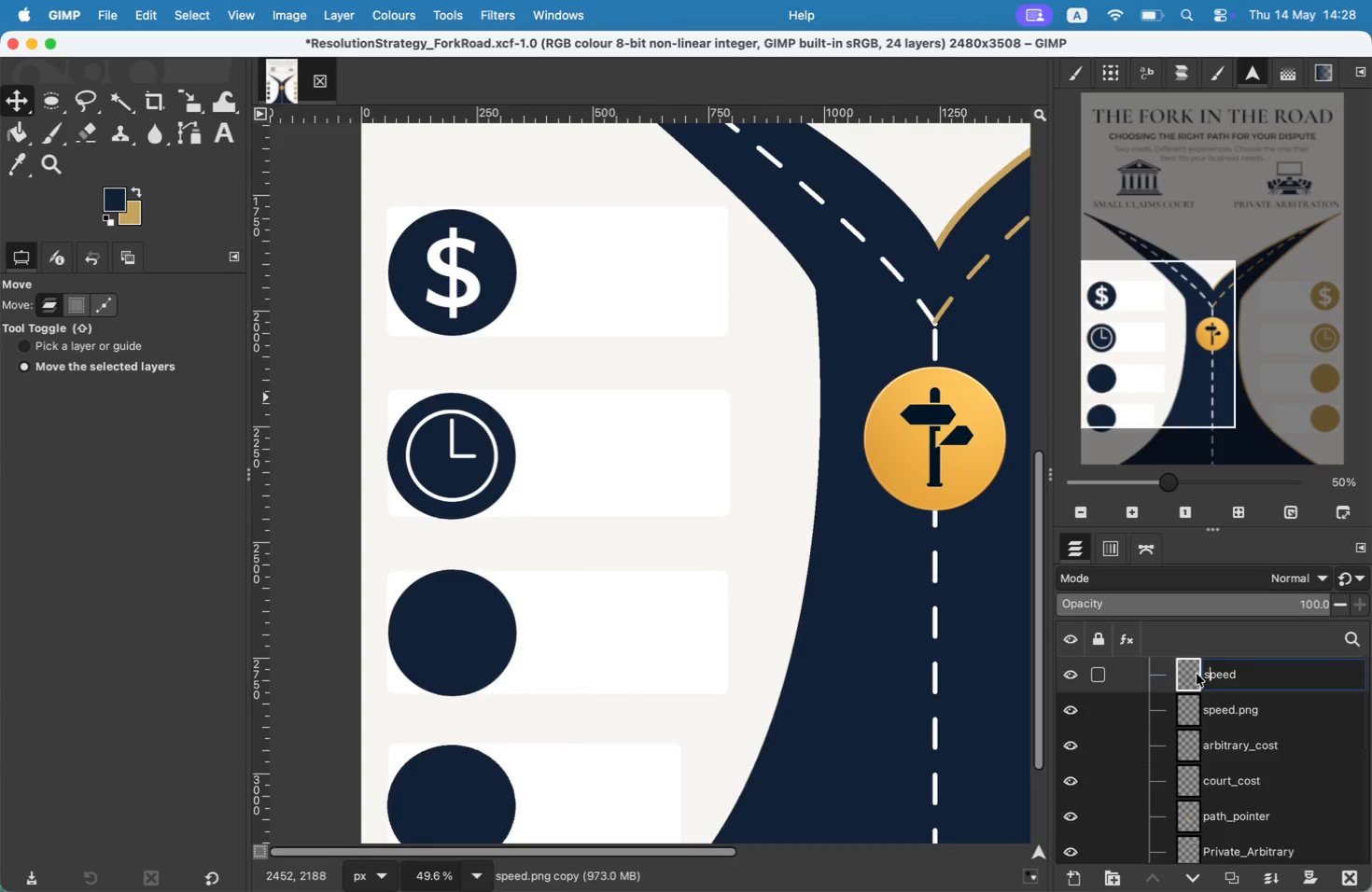 
left_click_drag(start_coordinate=[1127, 364], to_coordinate=[1230, 361])
 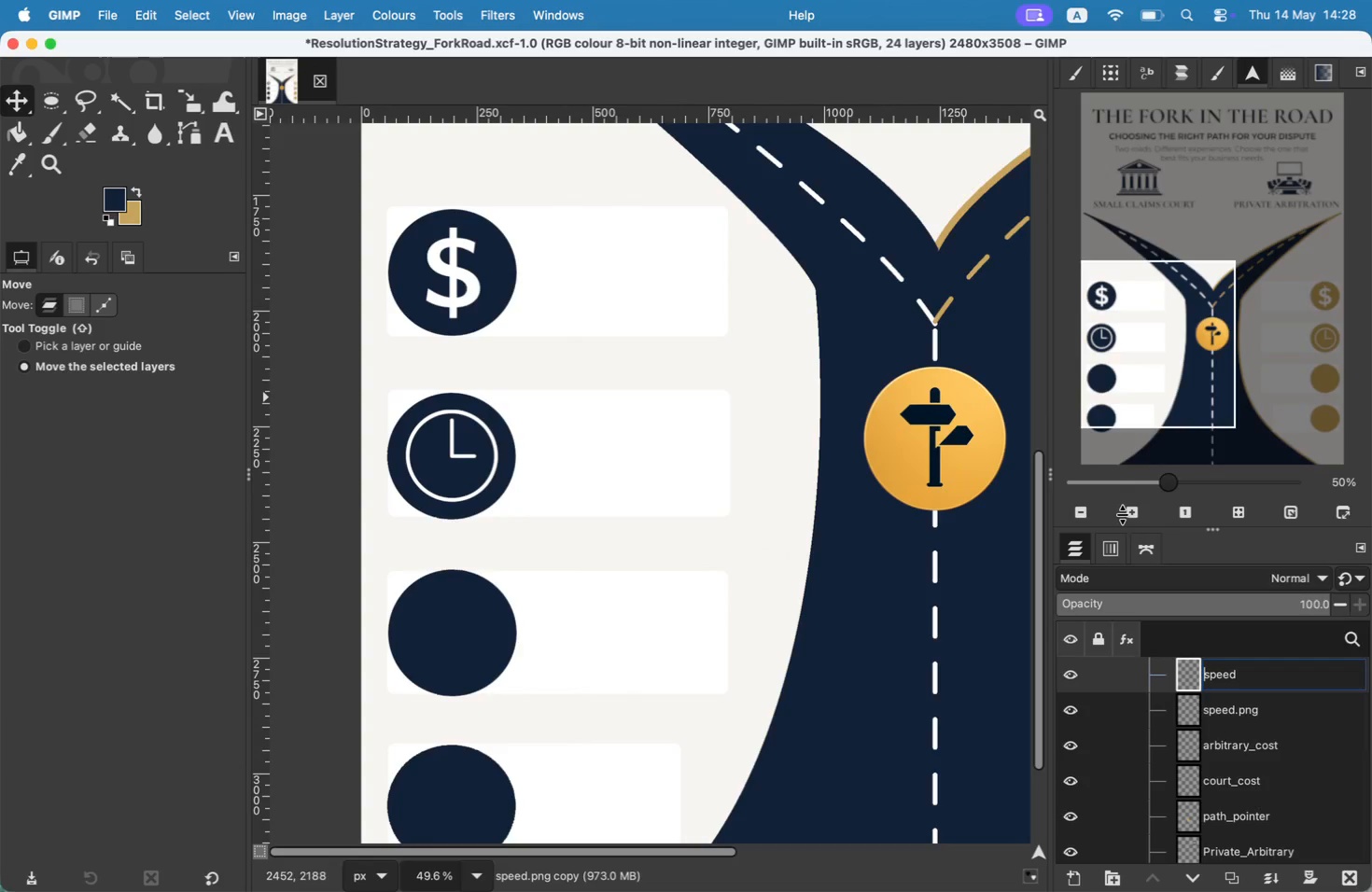 
type(arbitrary_)
 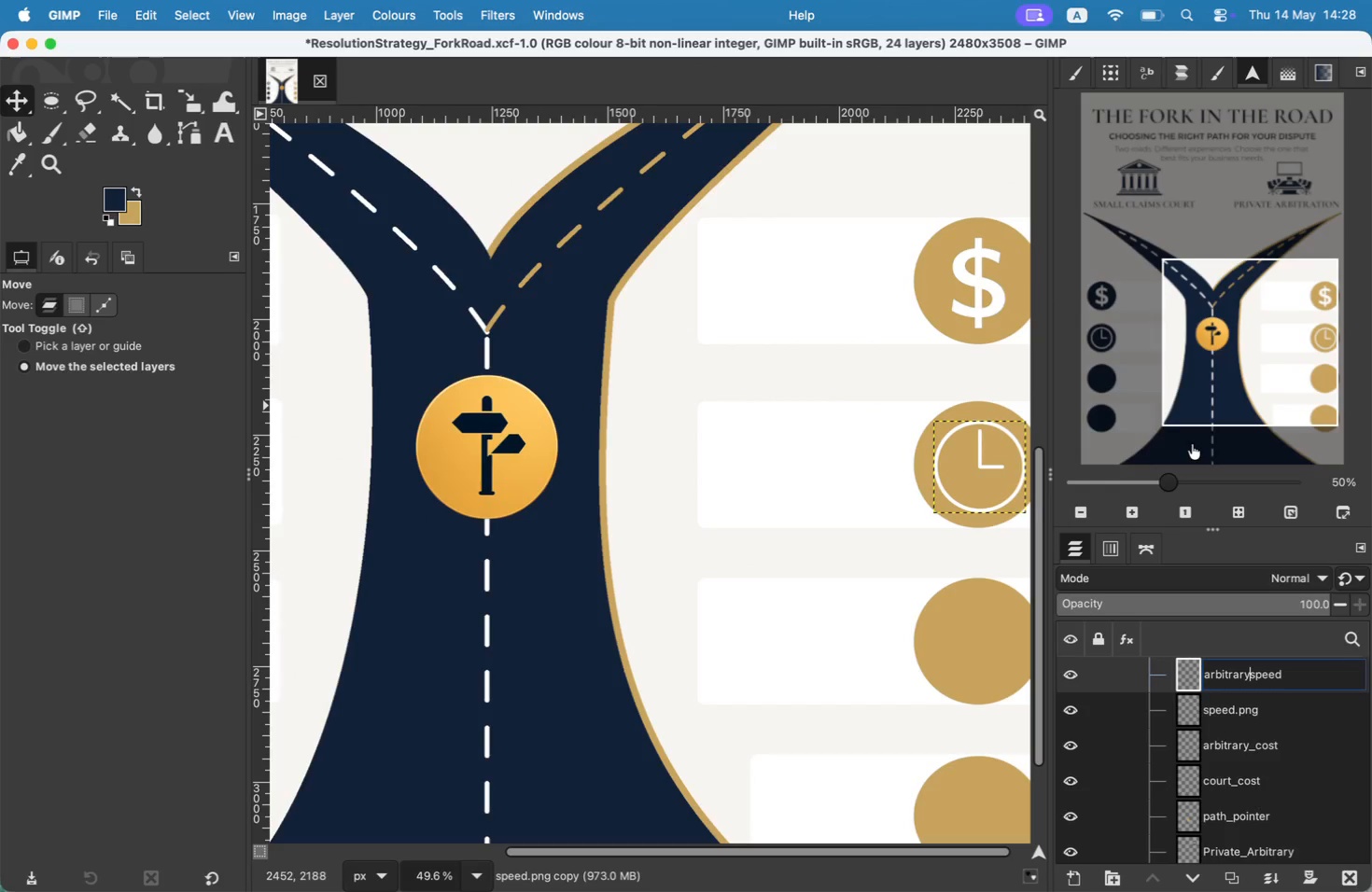 
key(Enter)
 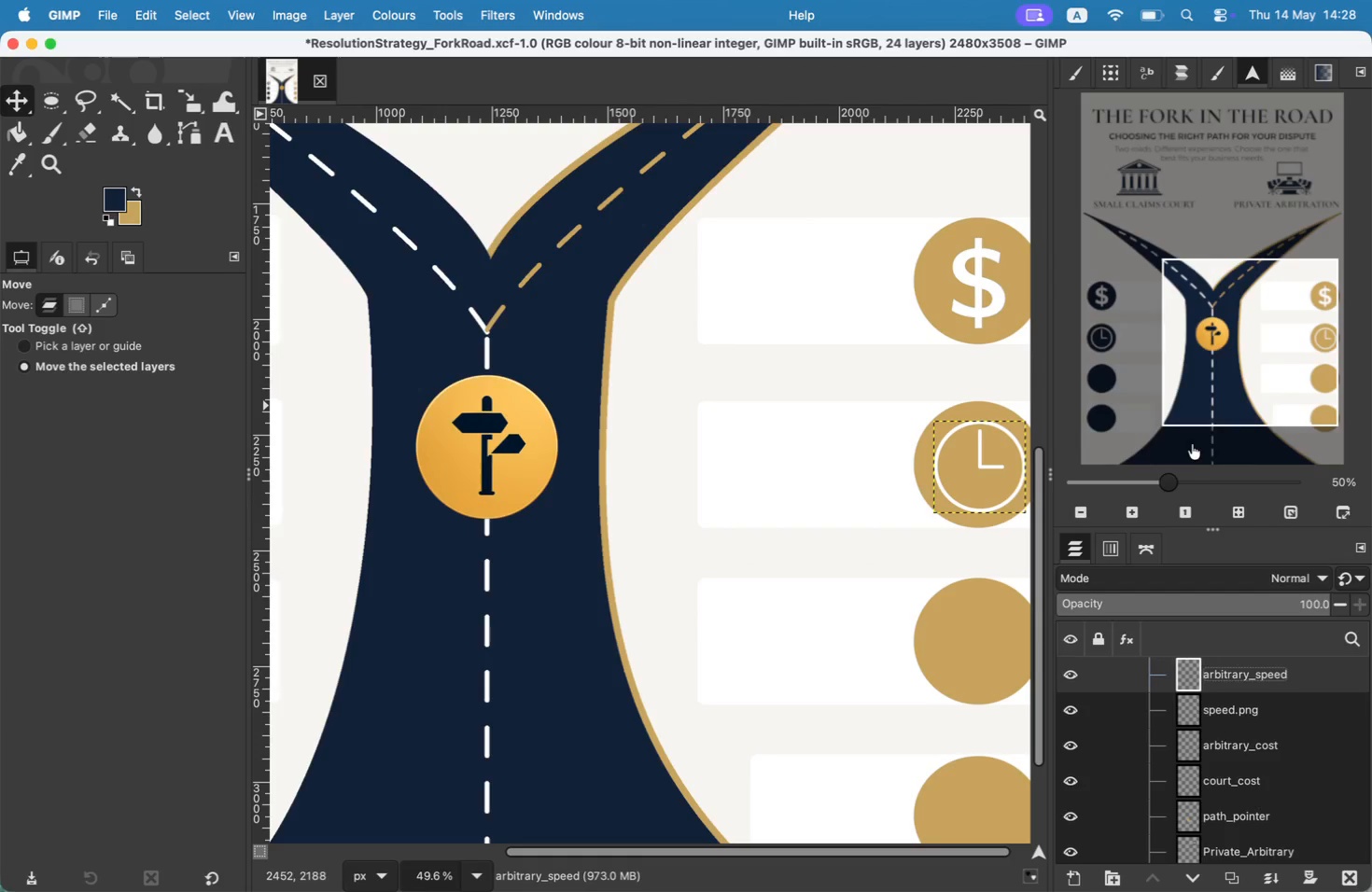 
double_click([1247, 708])
 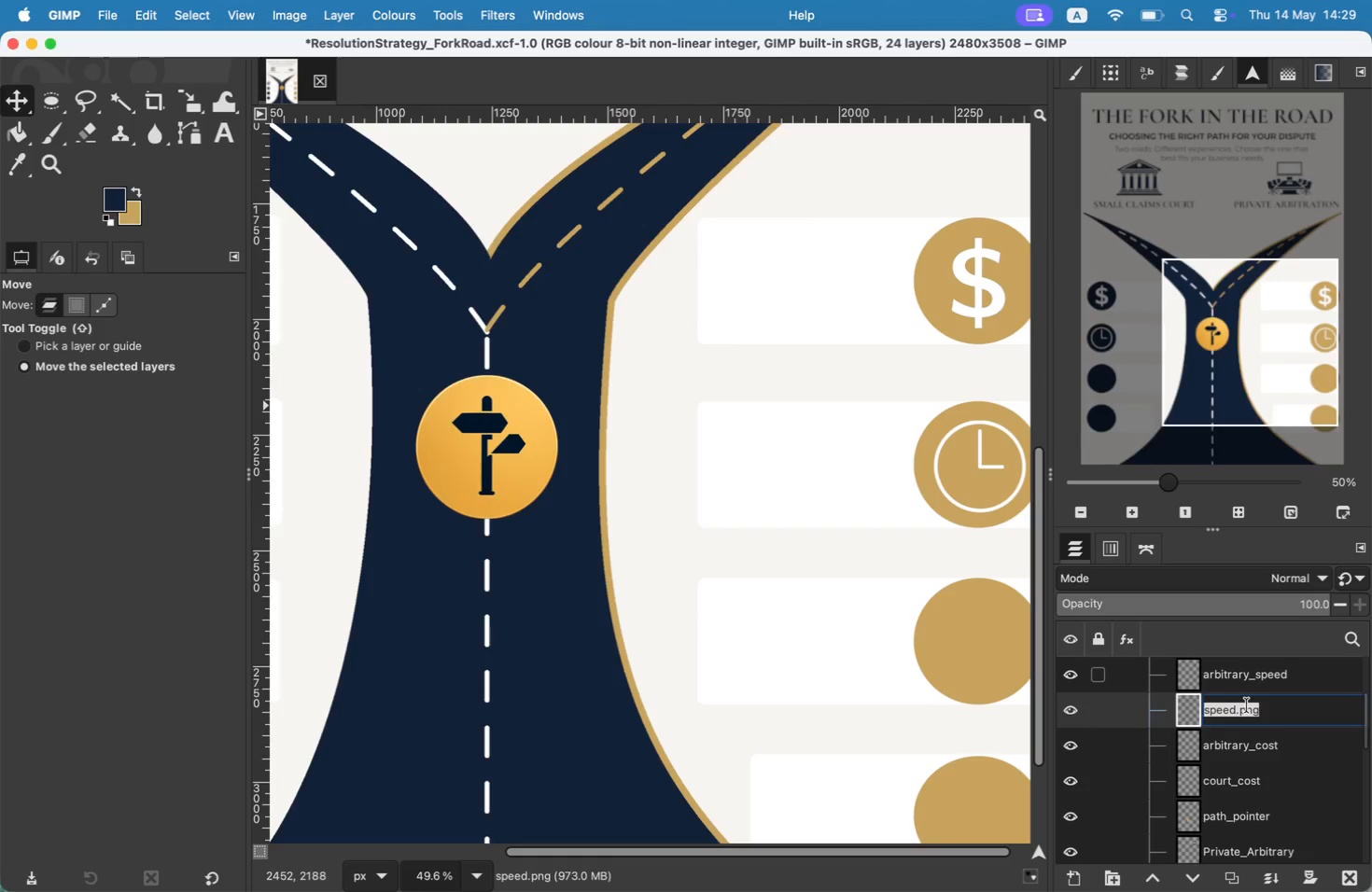 
key(ArrowRight)
 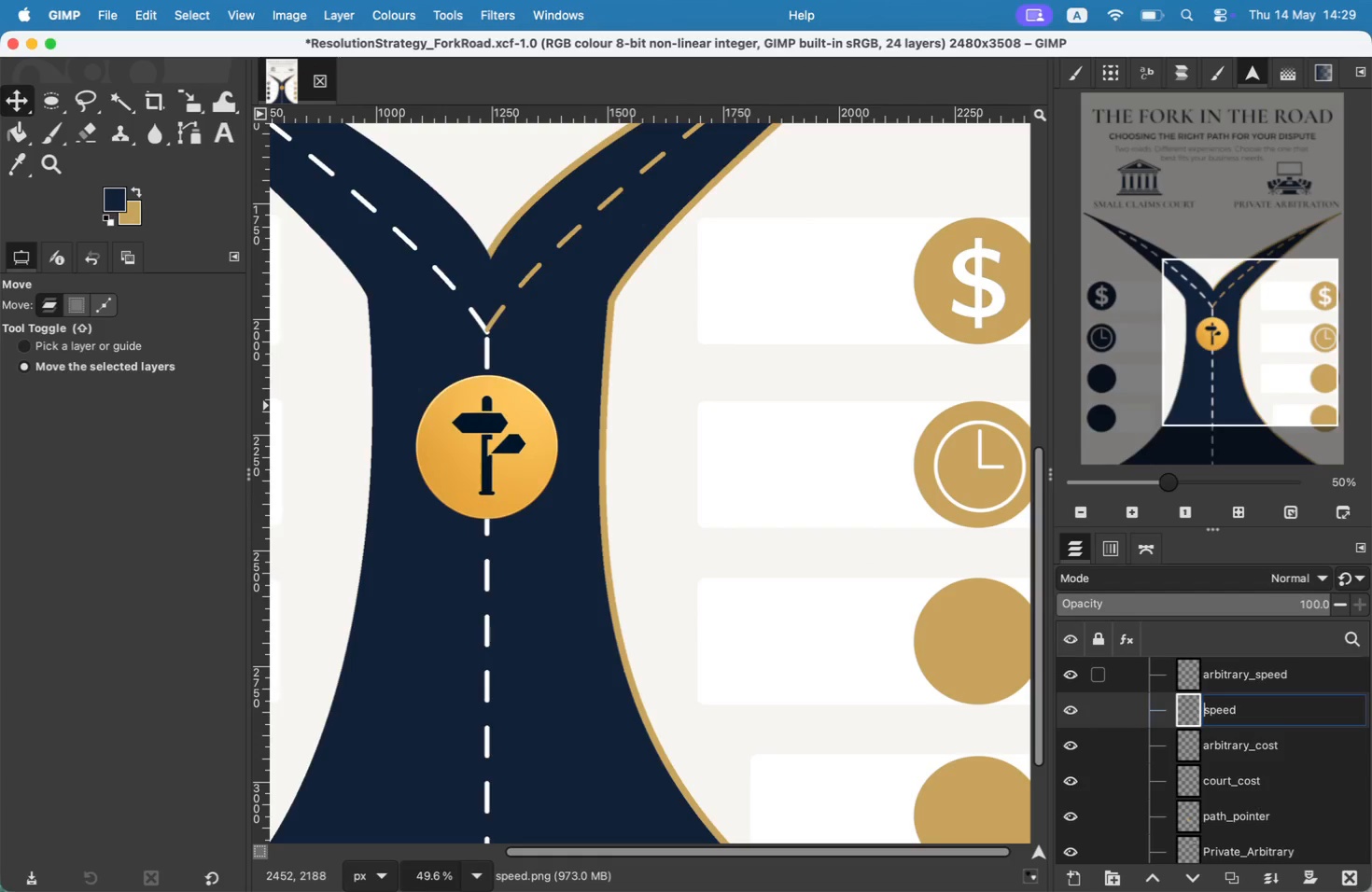 
key(Backspace)
key(Backspace)
key(Backspace)
key(Backspace)
type(court_)
 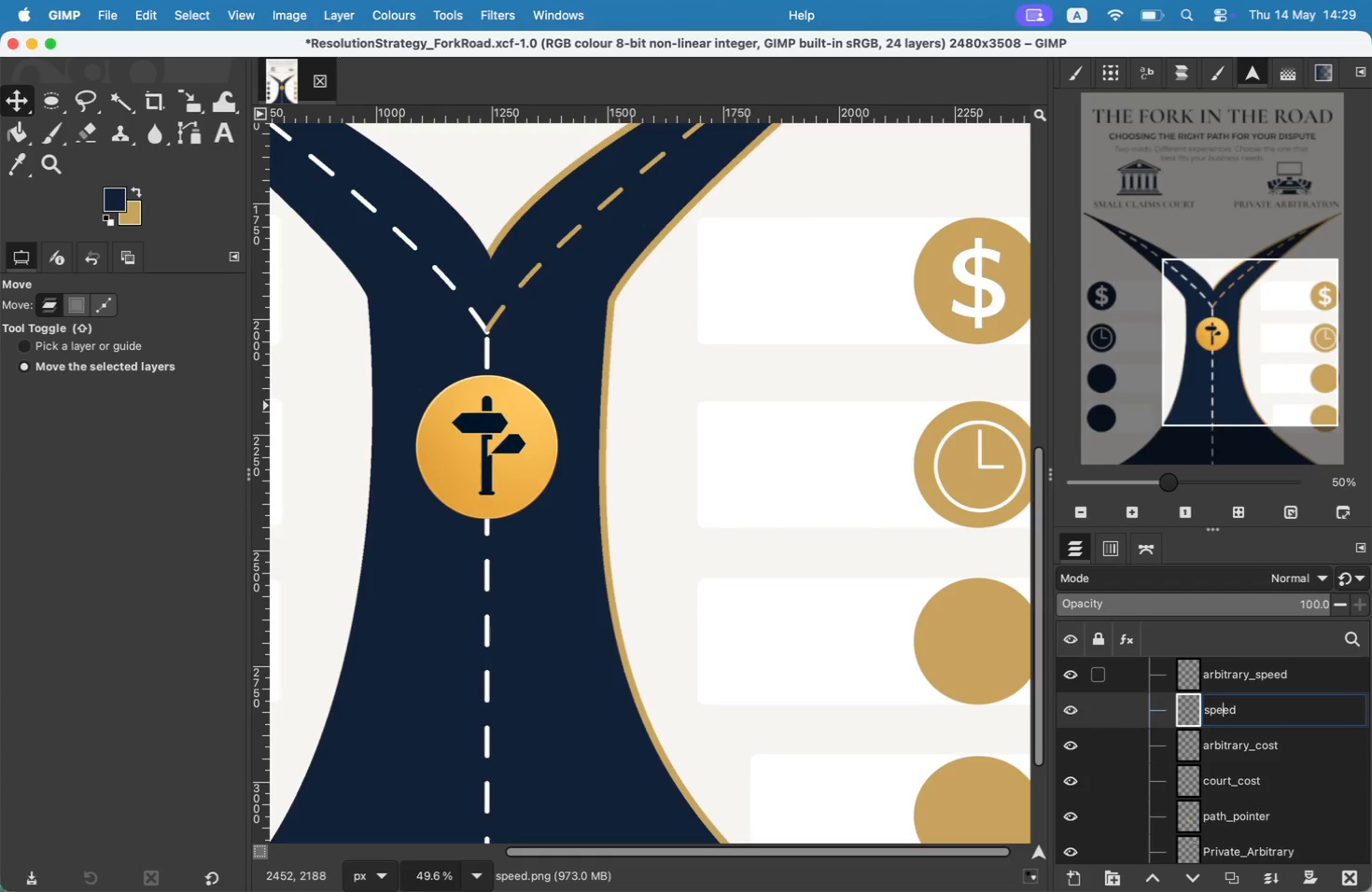 
hold_key(key=ArrowLeft, duration=0.98)
 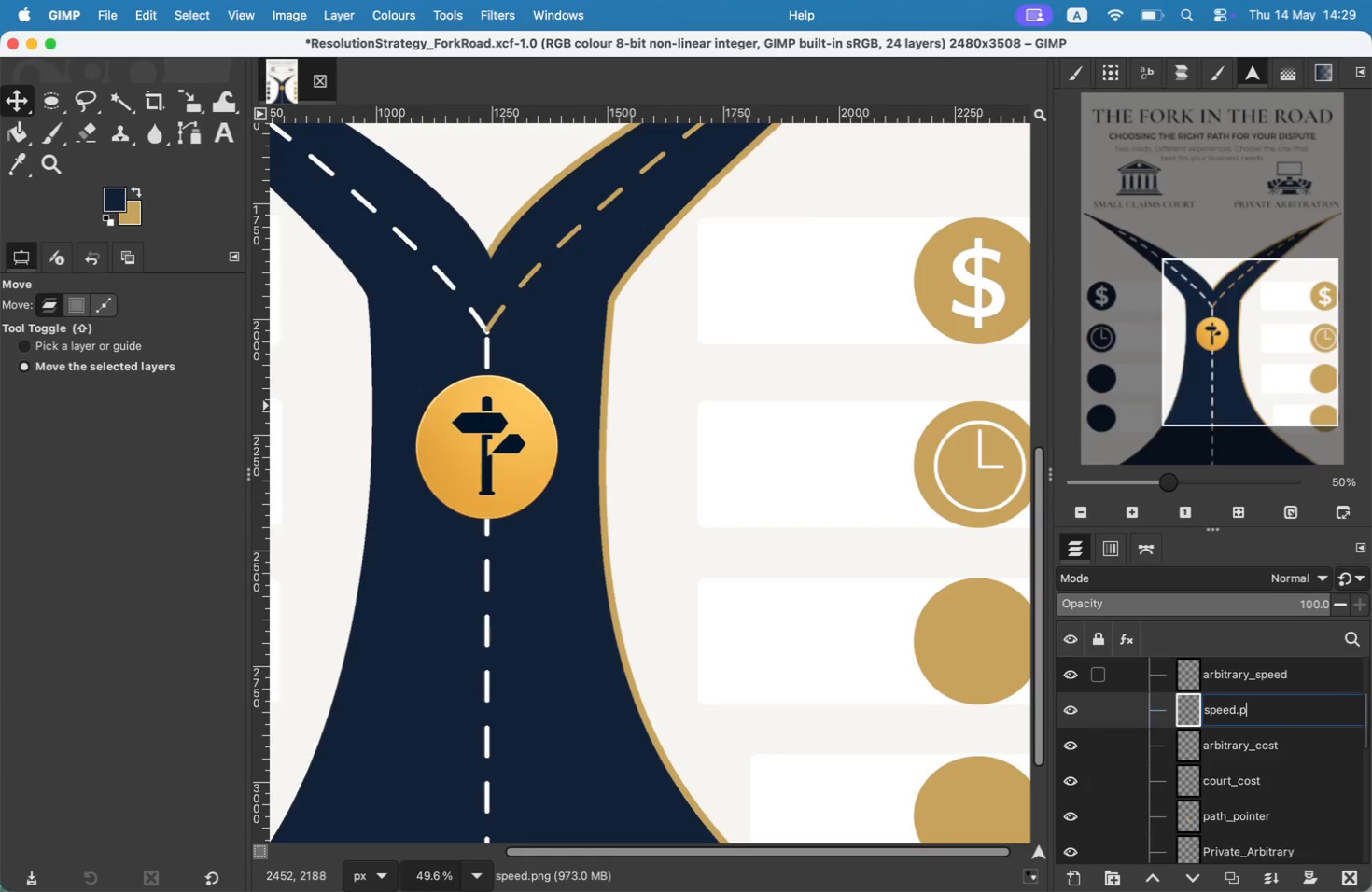 
key(Enter)
 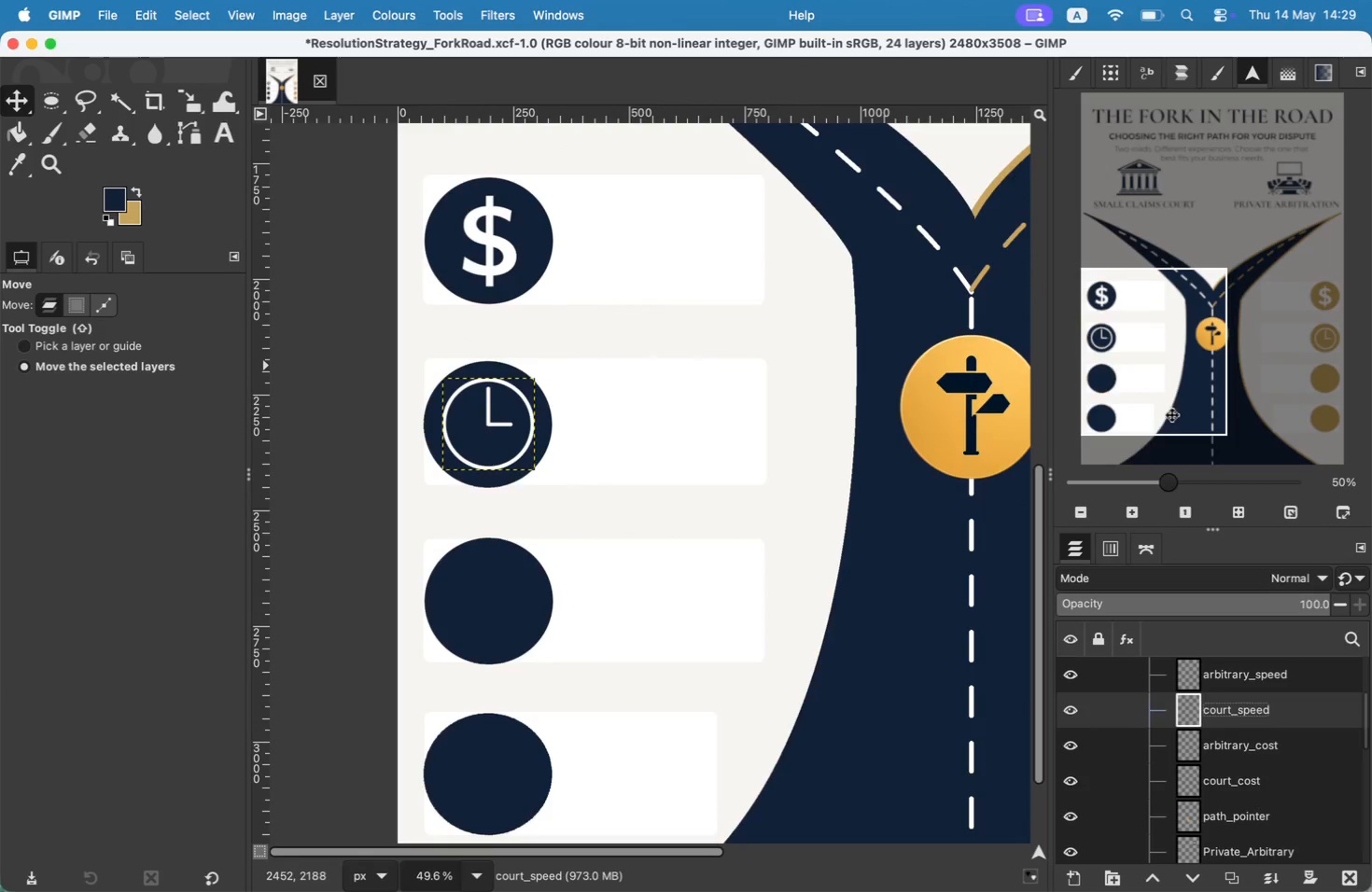 
left_click_drag(start_coordinate=[1284, 406], to_coordinate=[1173, 414])
 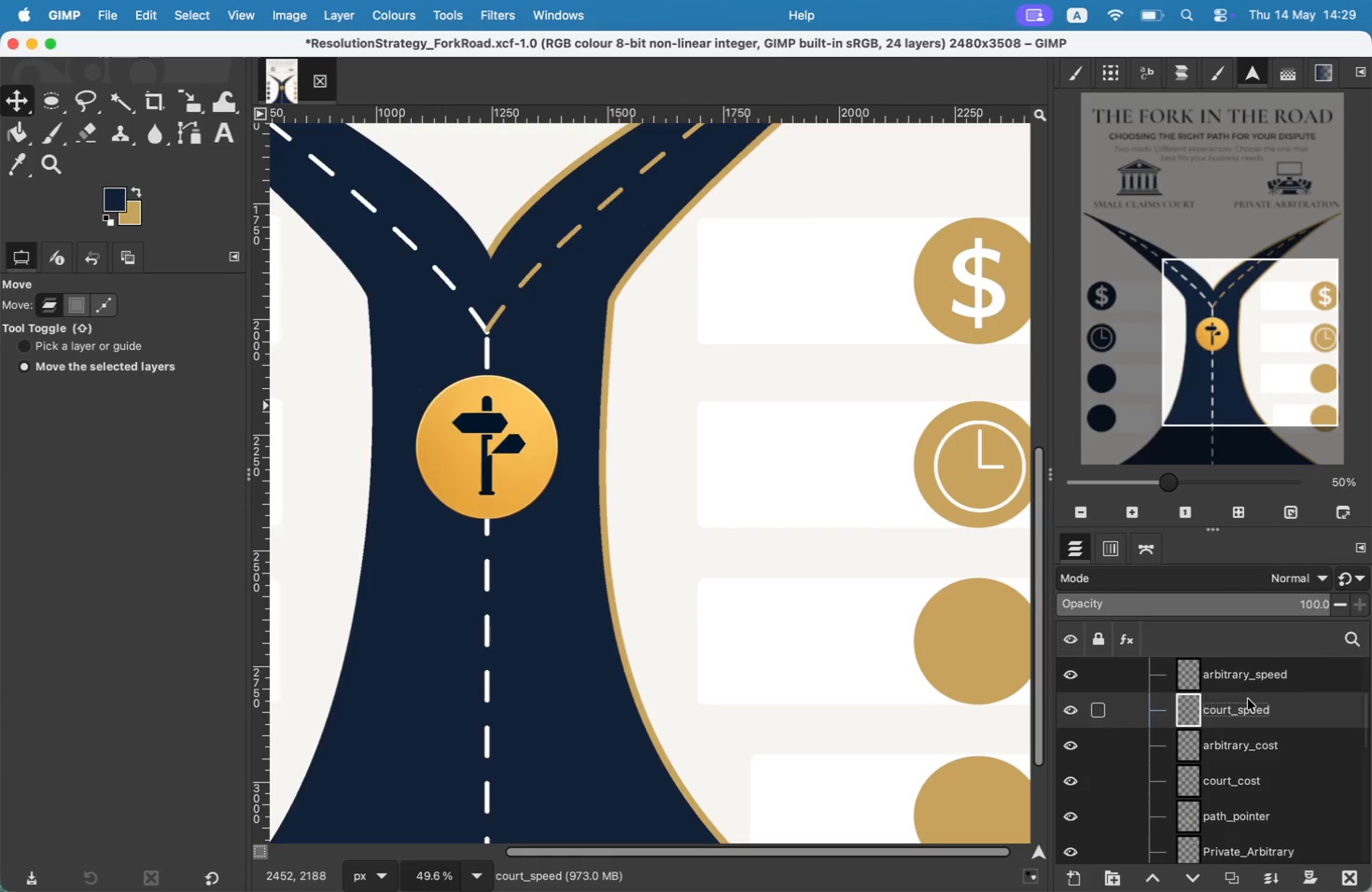 
left_click([1235, 660])
 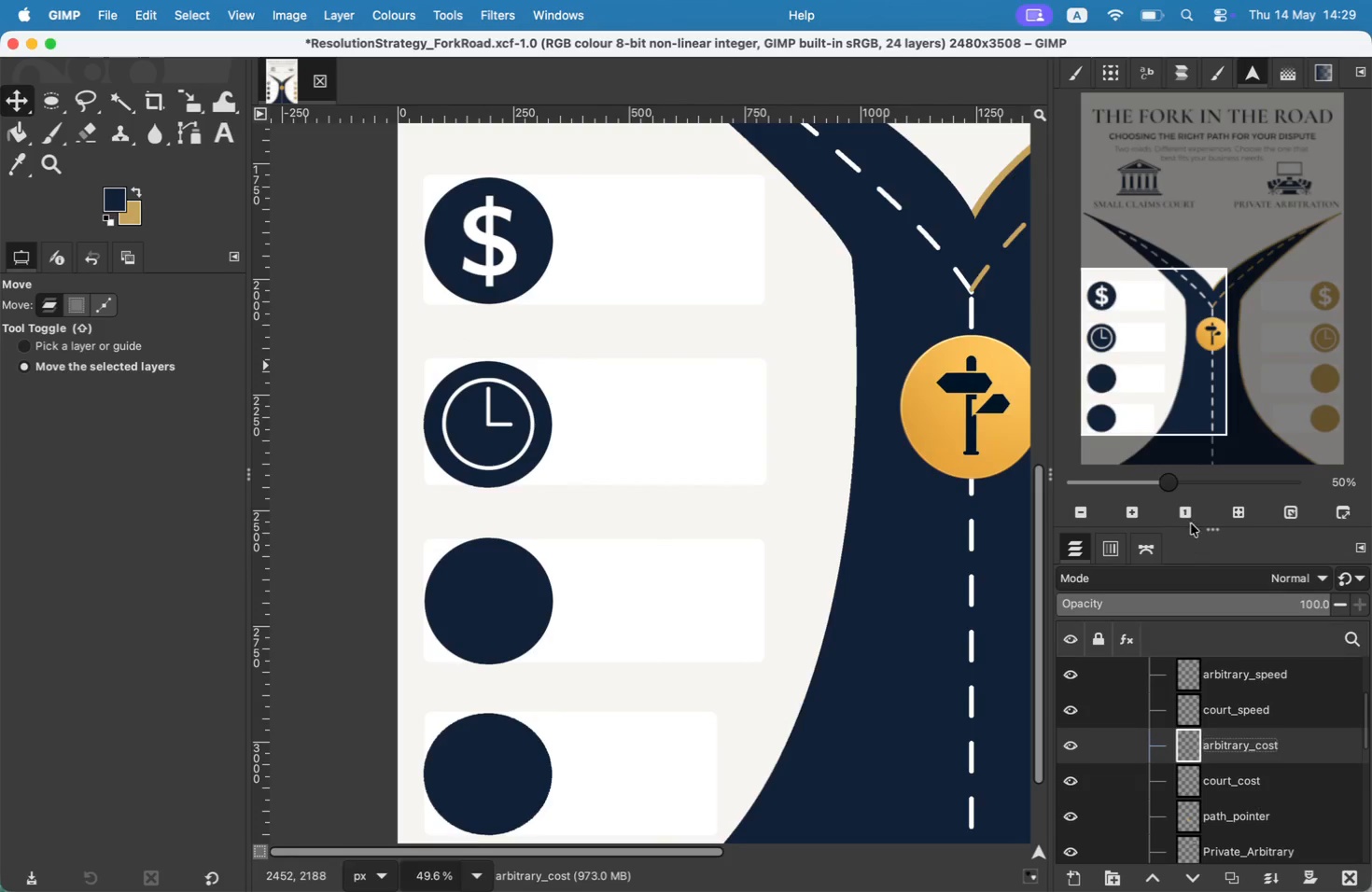 
left_click_drag(start_coordinate=[1147, 389], to_coordinate=[1264, 383])
 